 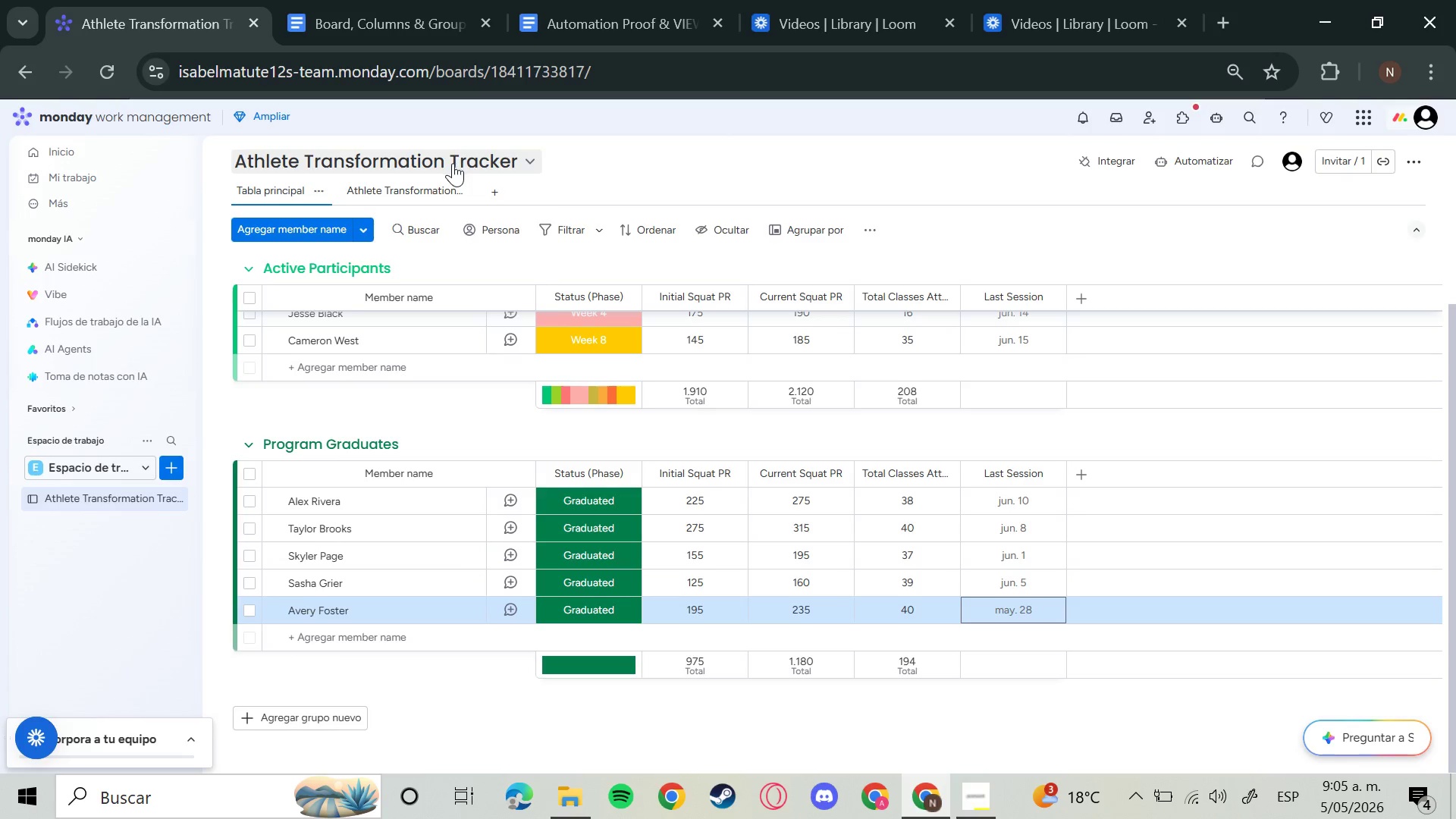 
left_click([381, 296])
 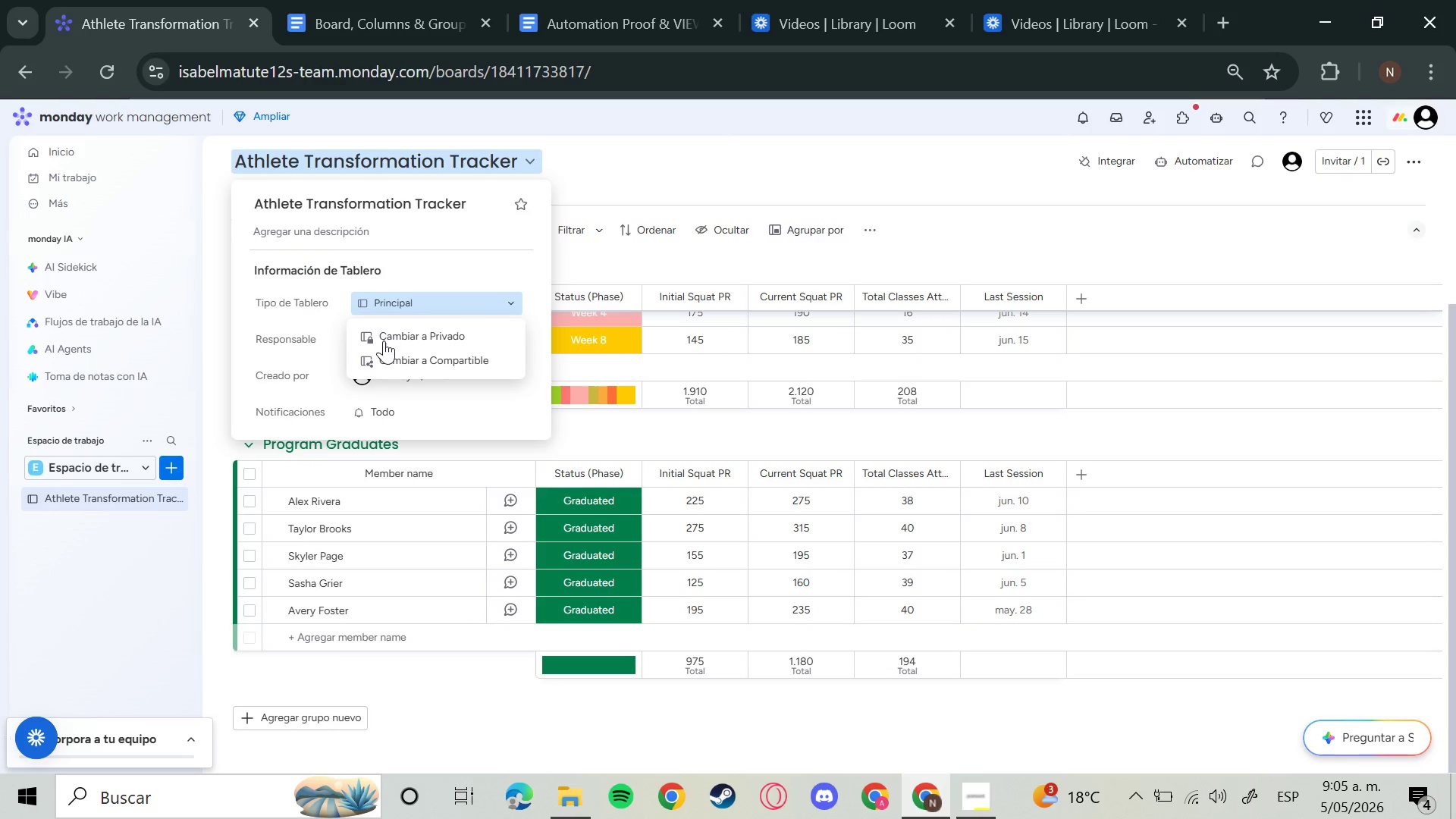 
left_click([384, 340])
 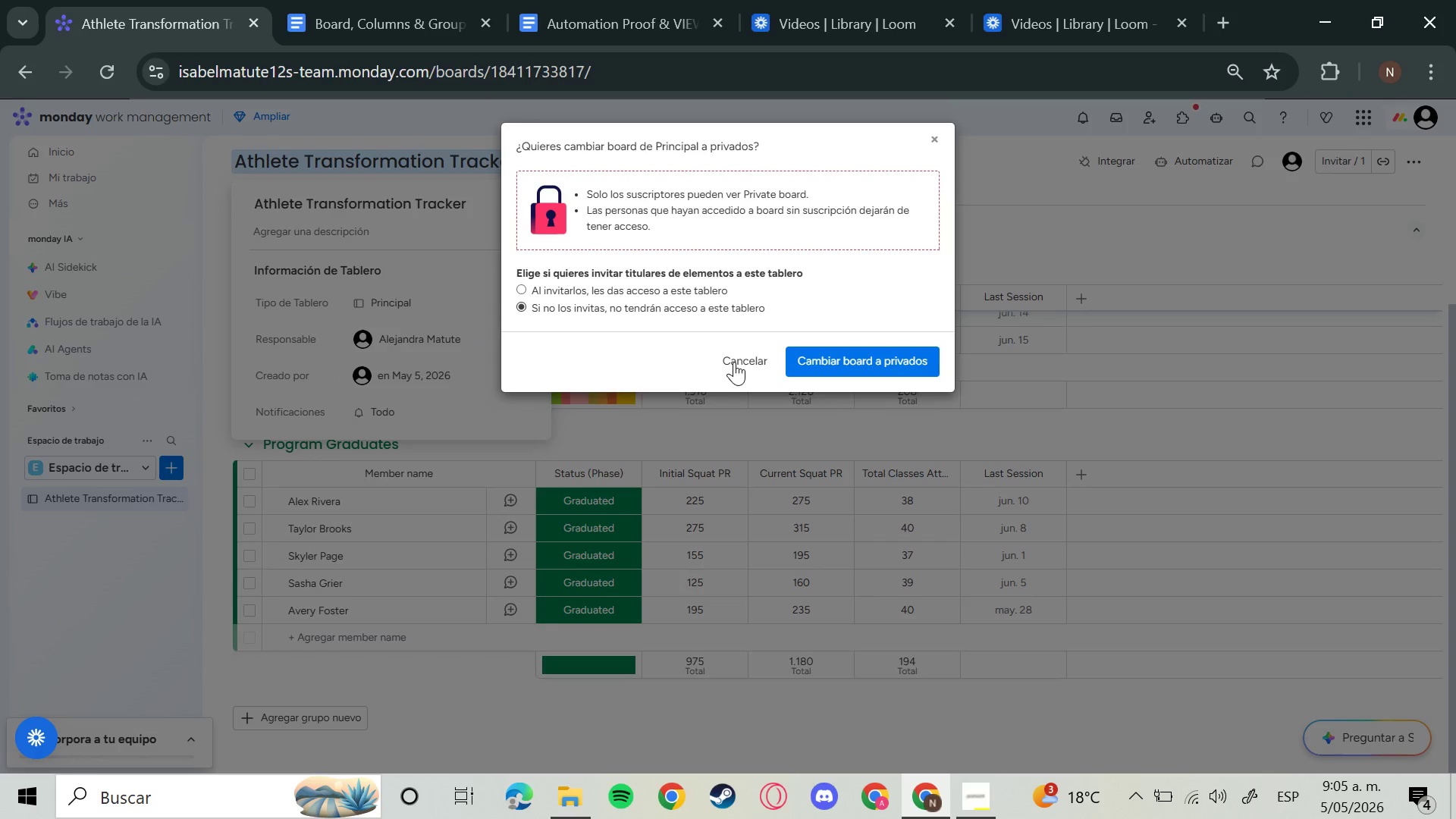 
left_click([733, 359])
 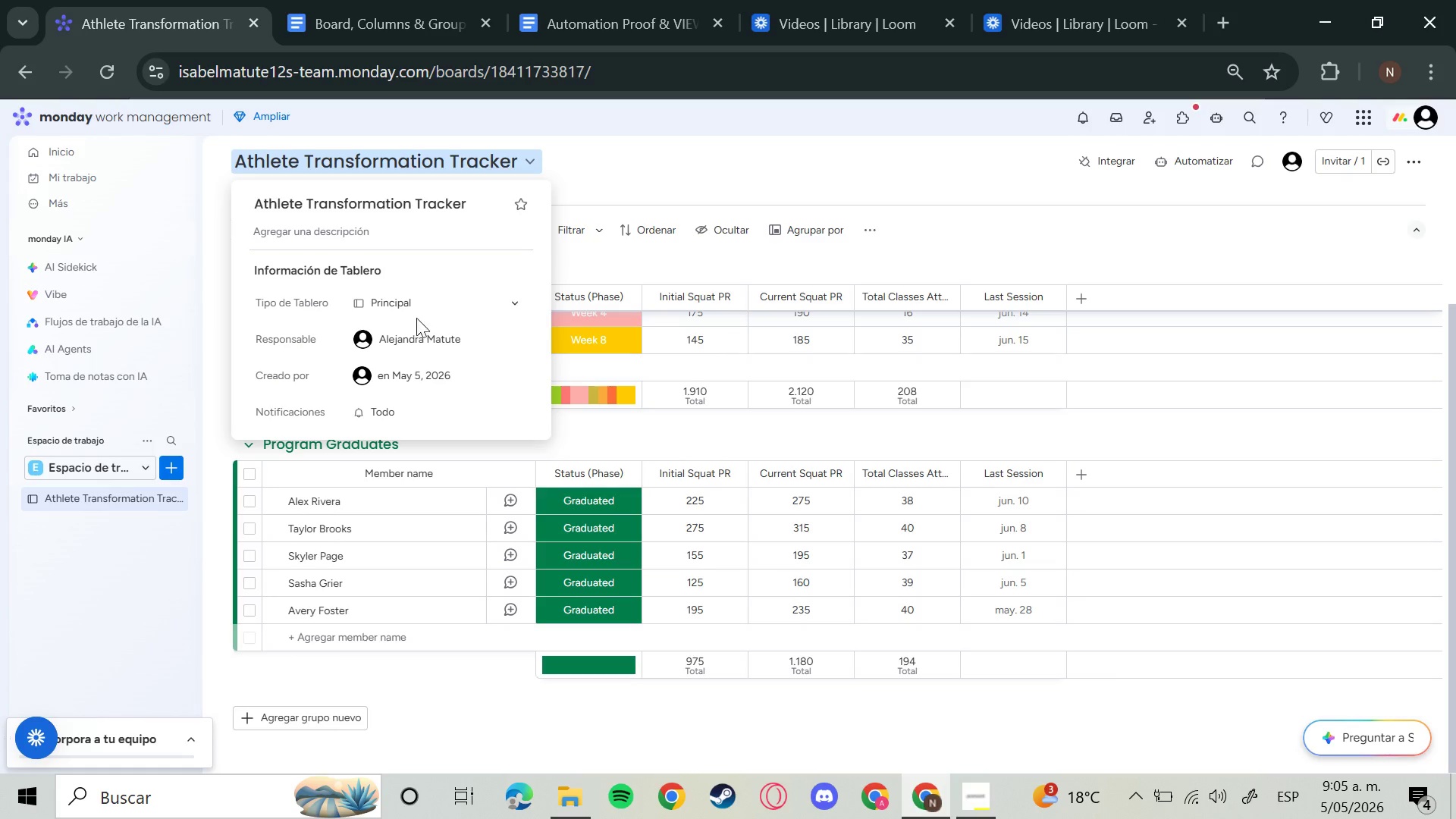 
left_click([435, 306])
 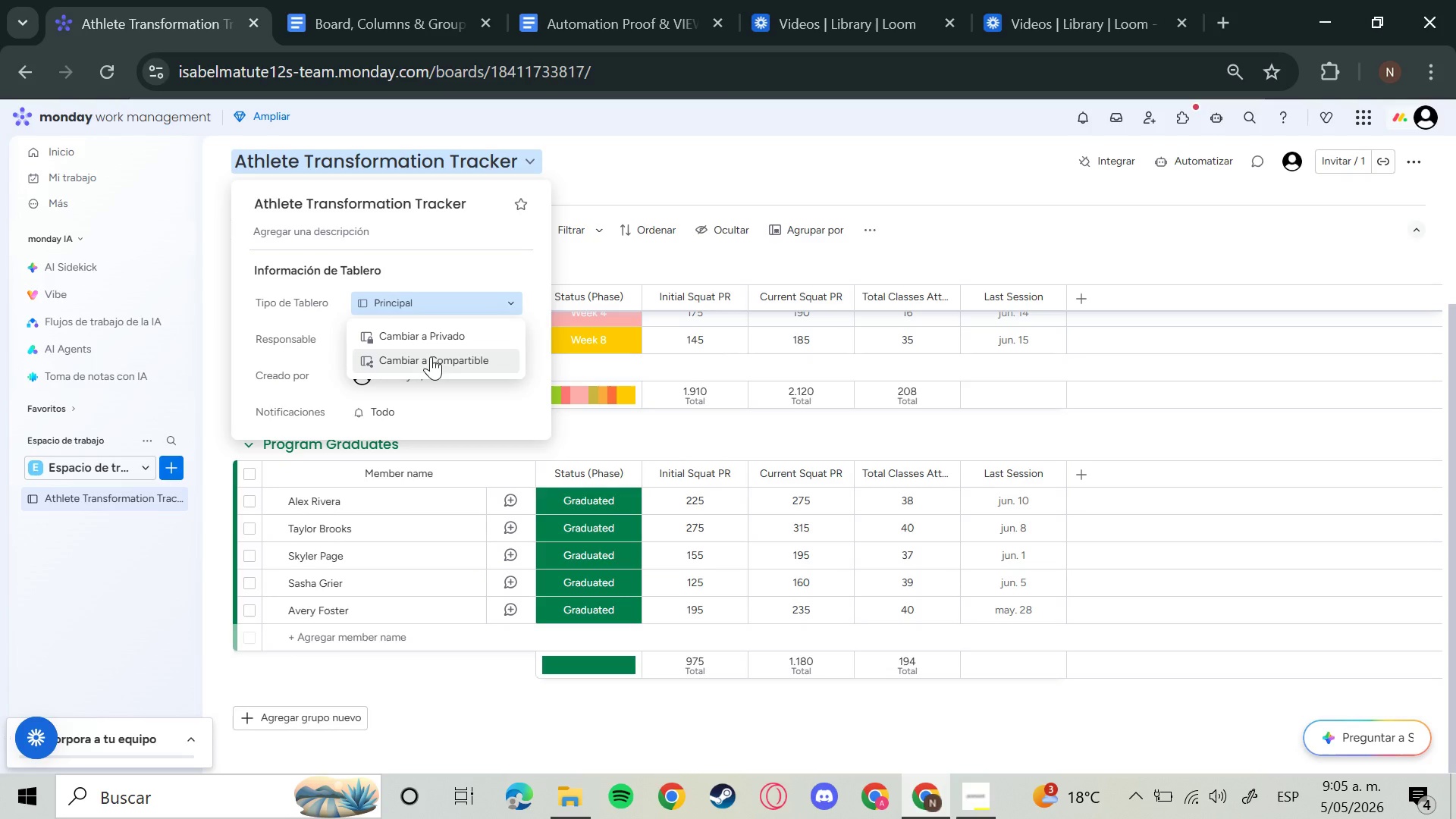 
left_click([430, 358])
 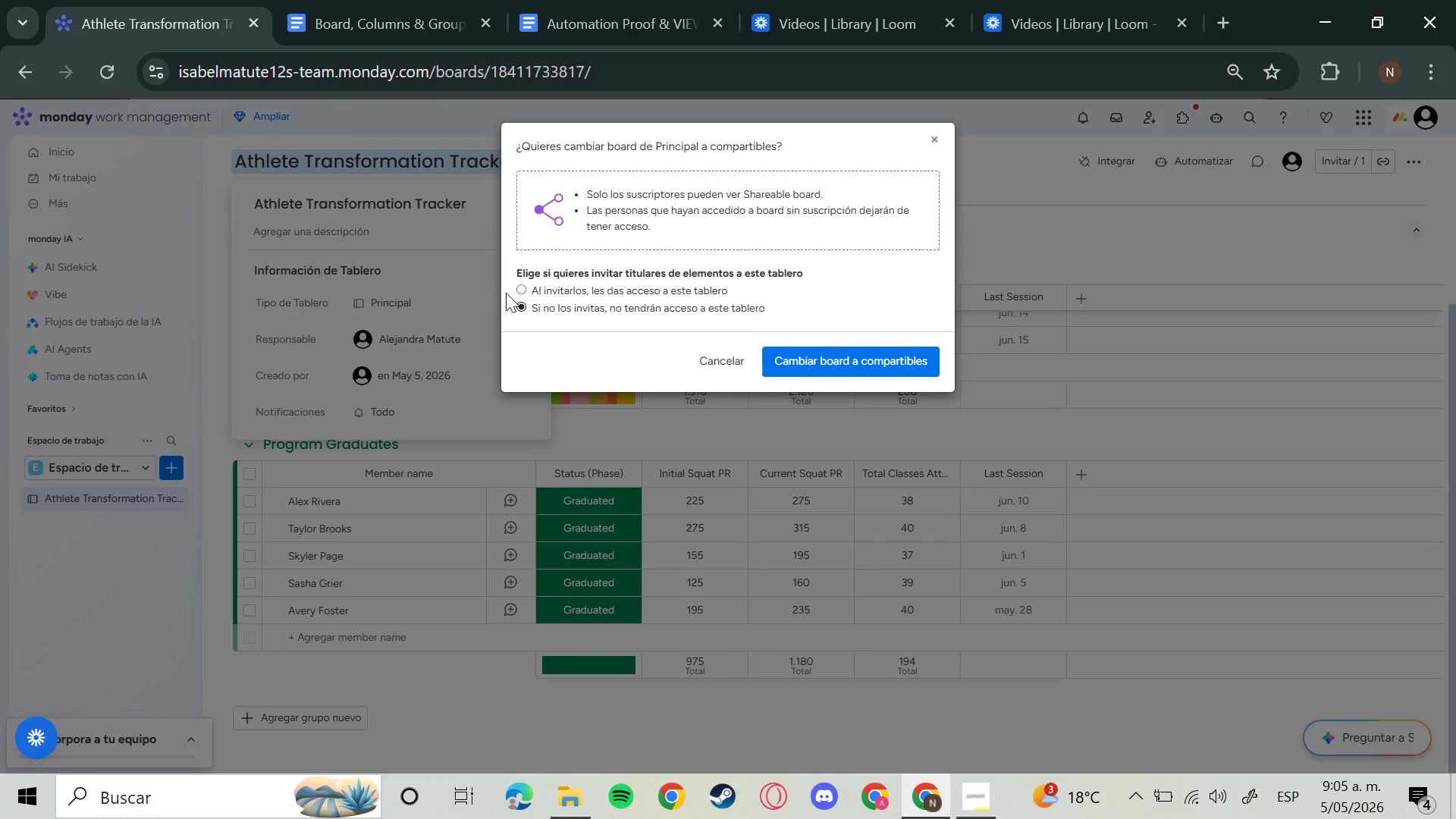 
left_click([519, 283])
 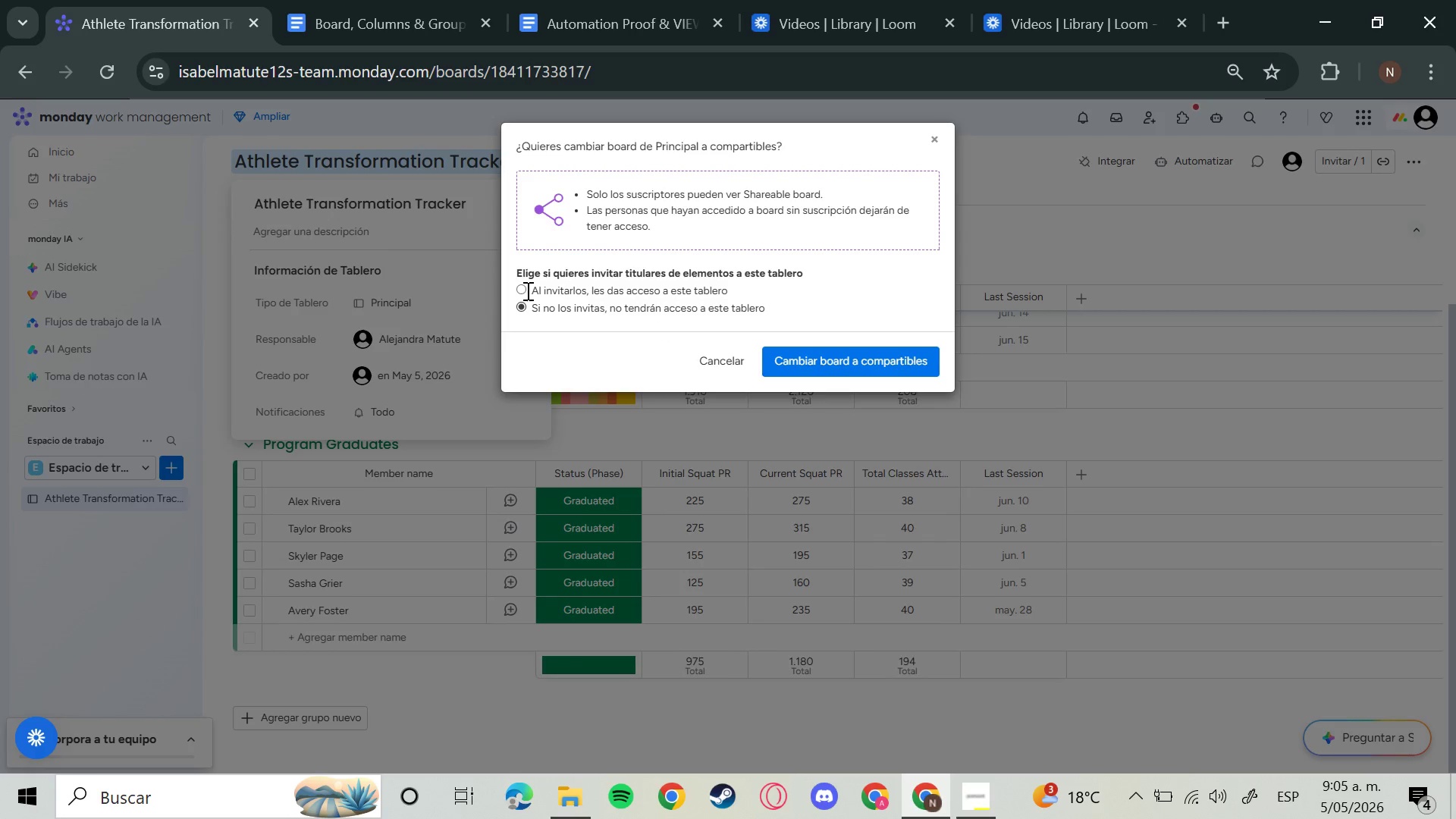 
left_click([520, 290])
 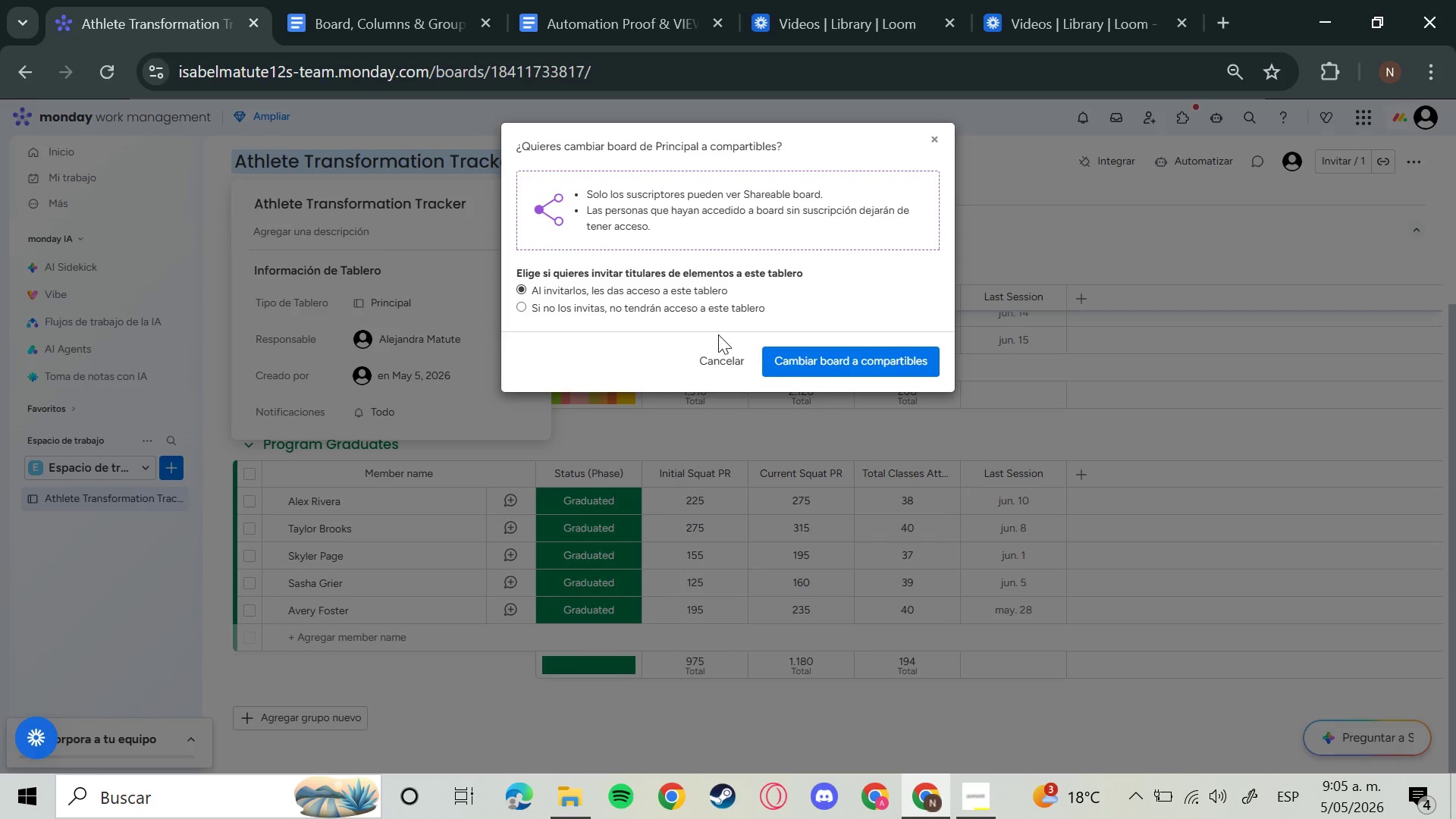 
left_click([811, 366])
 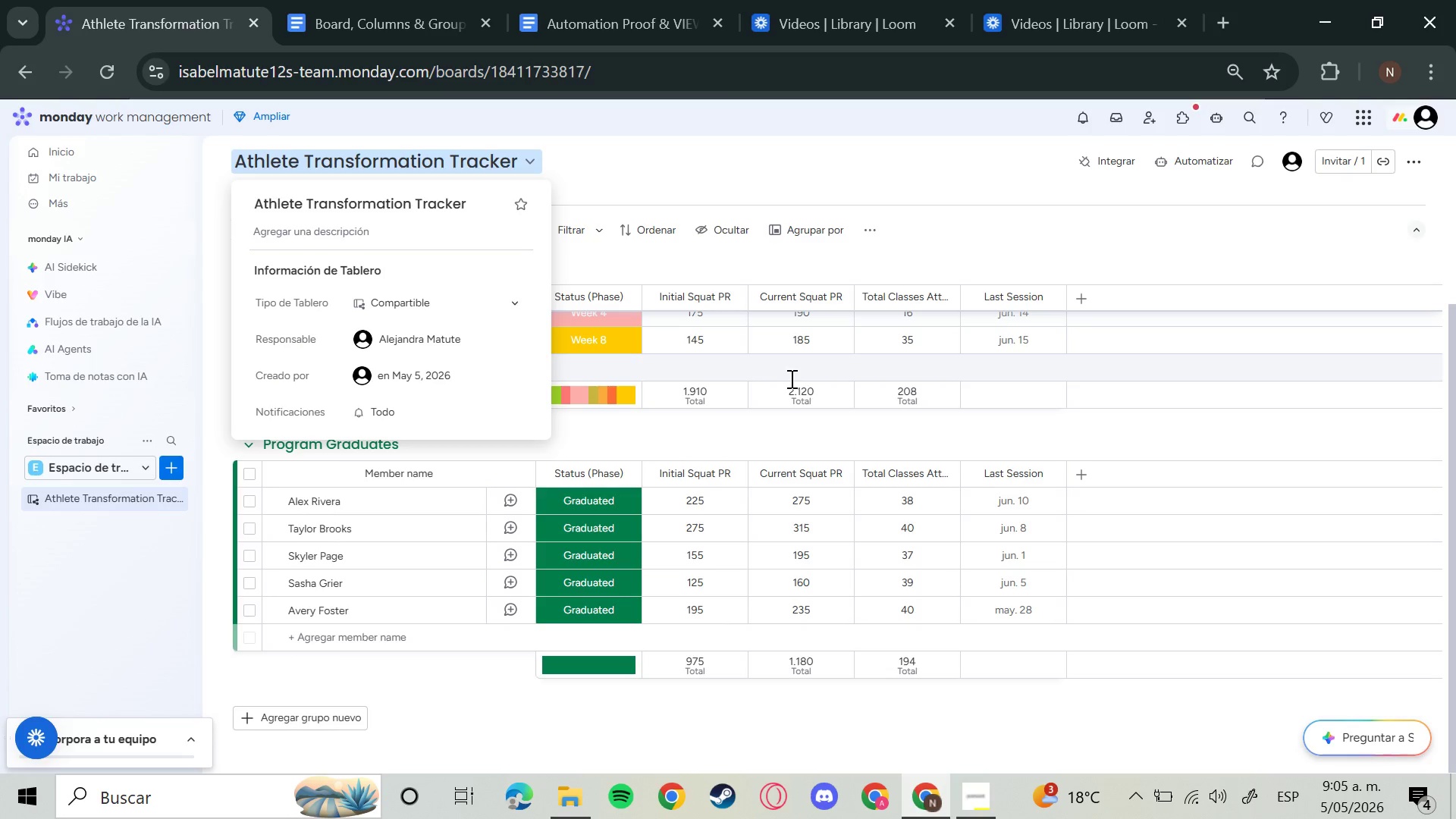 
wait(7.98)
 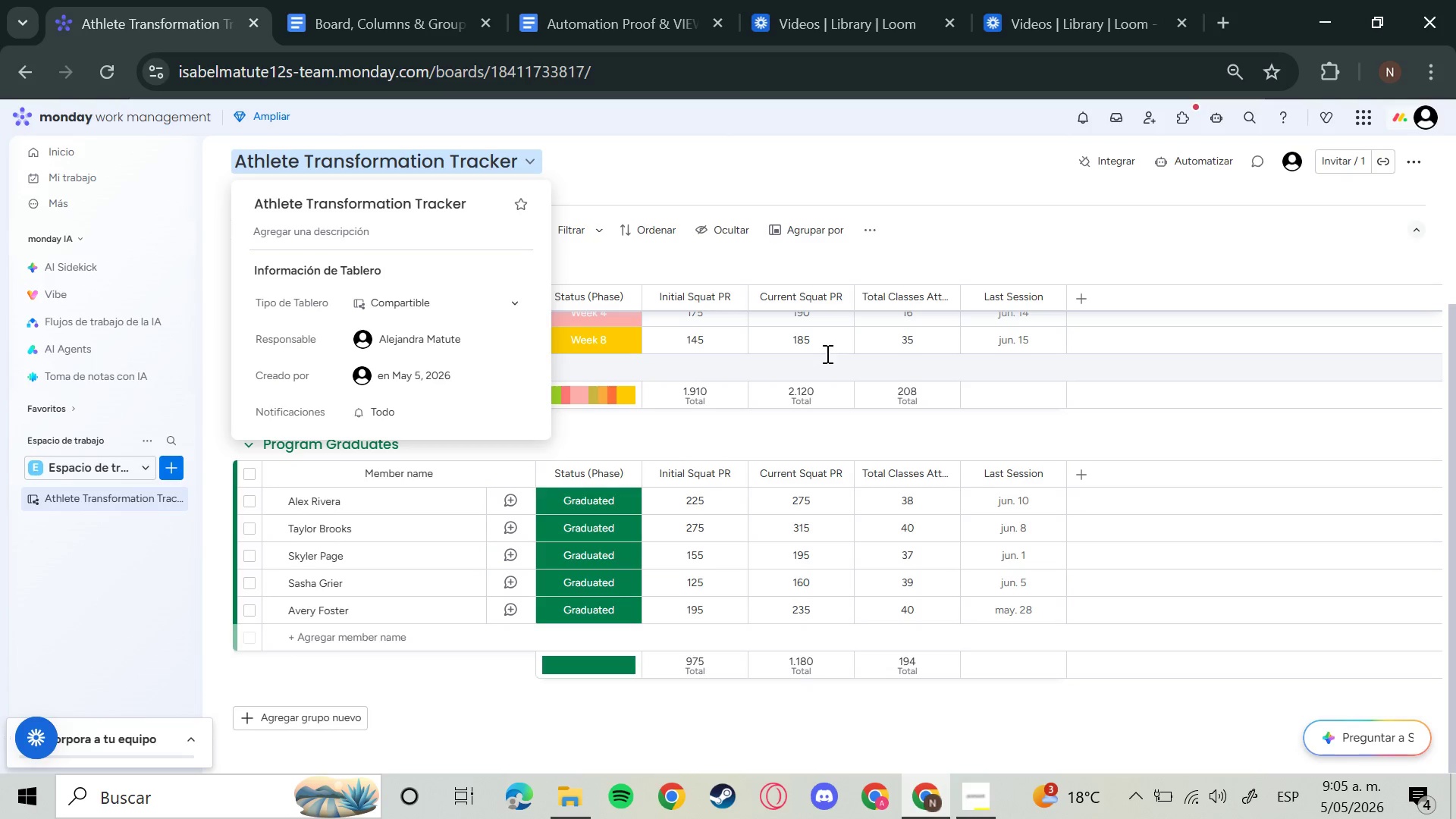 
left_click([1000, 218])
 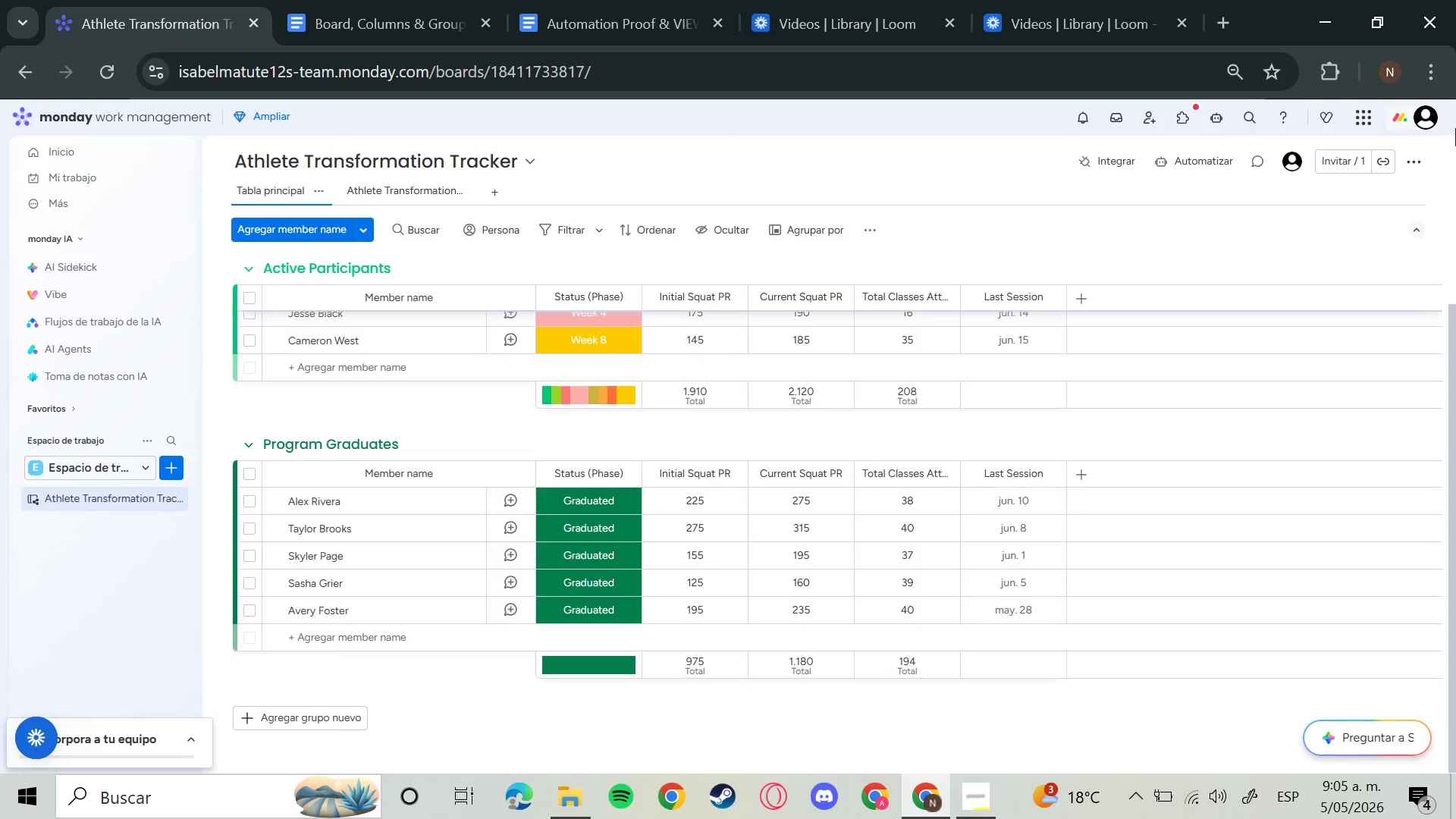 
wait(5.67)
 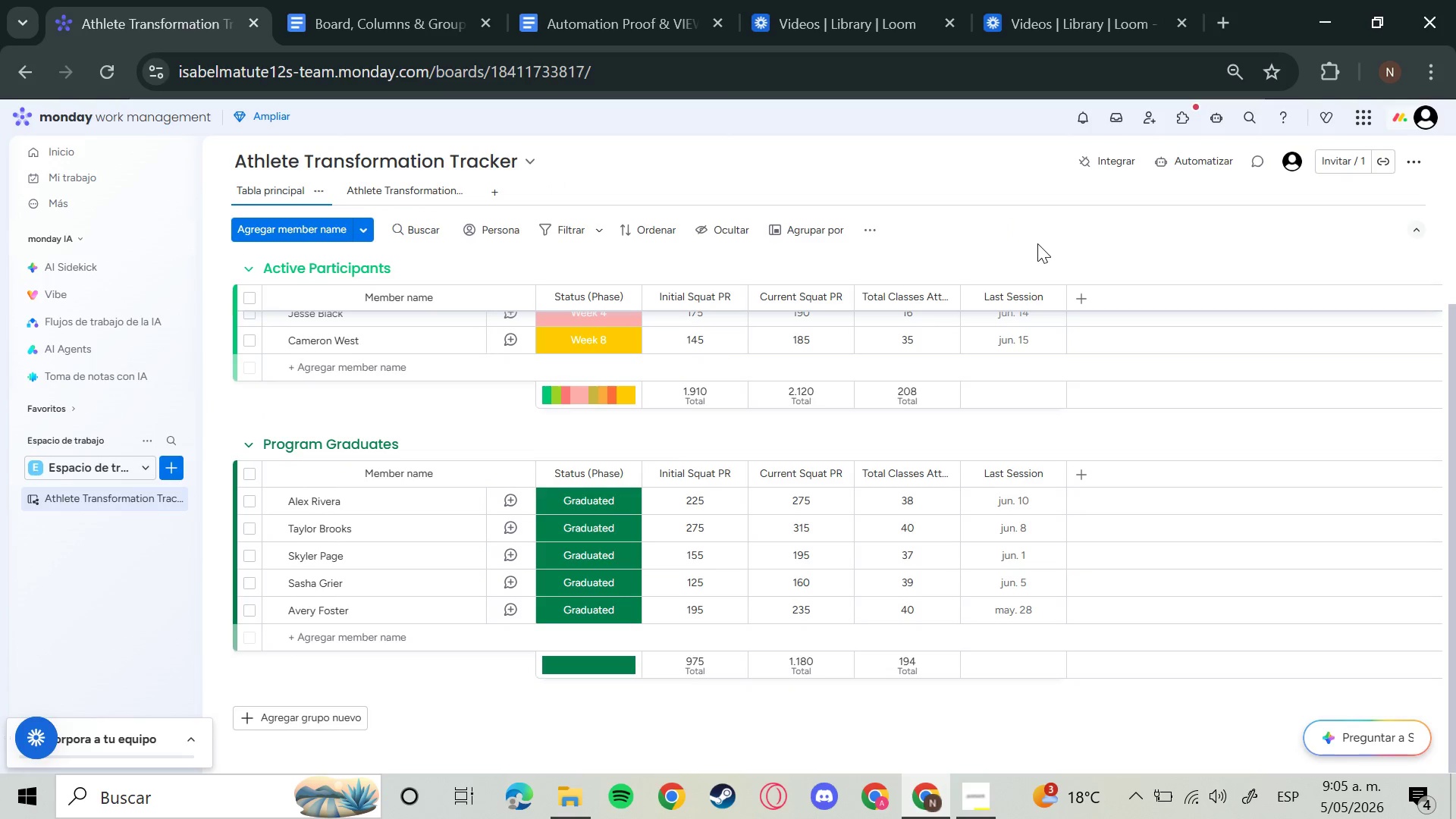 
left_click([1252, 116])
 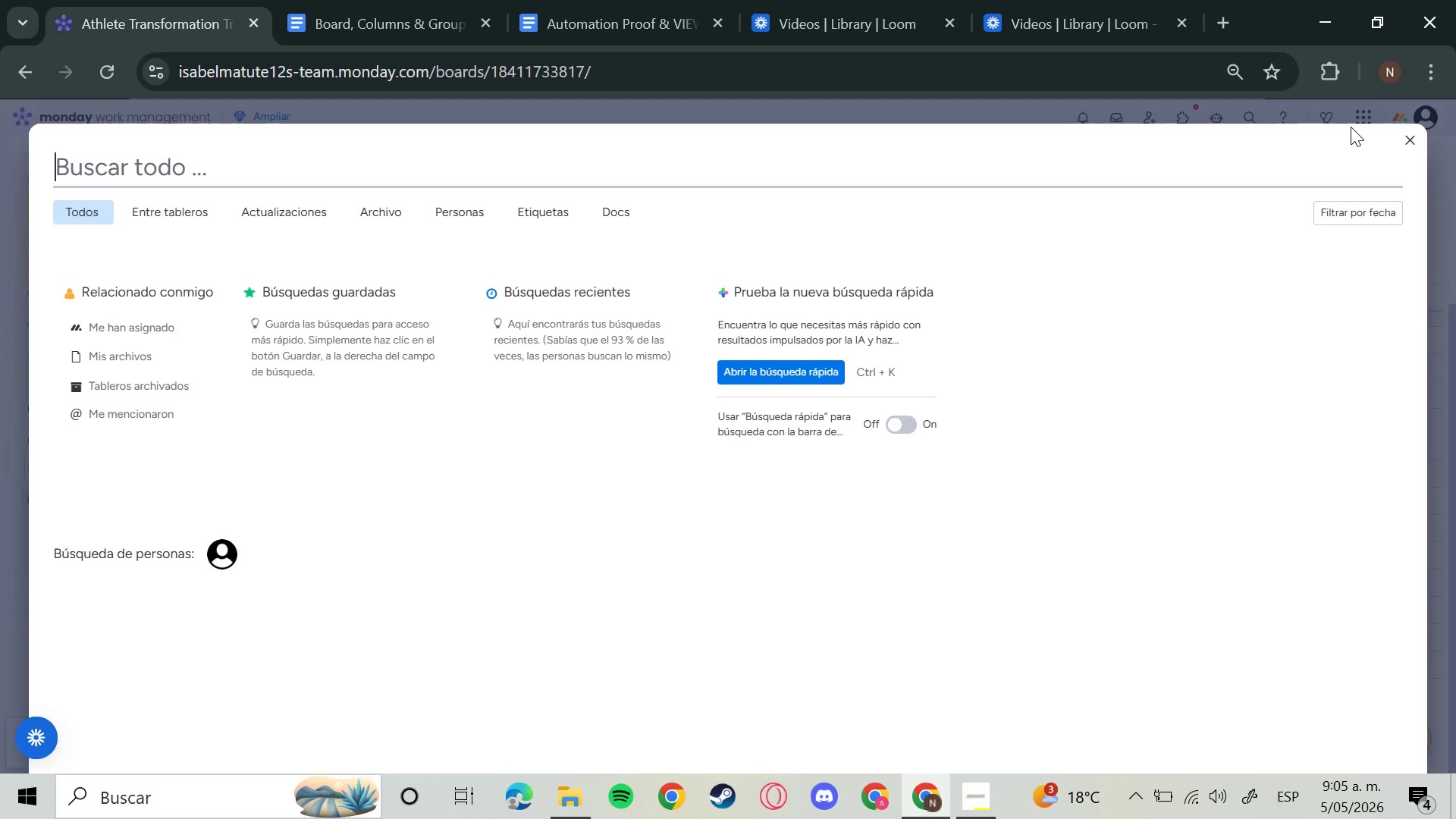 
left_click([1417, 146])
 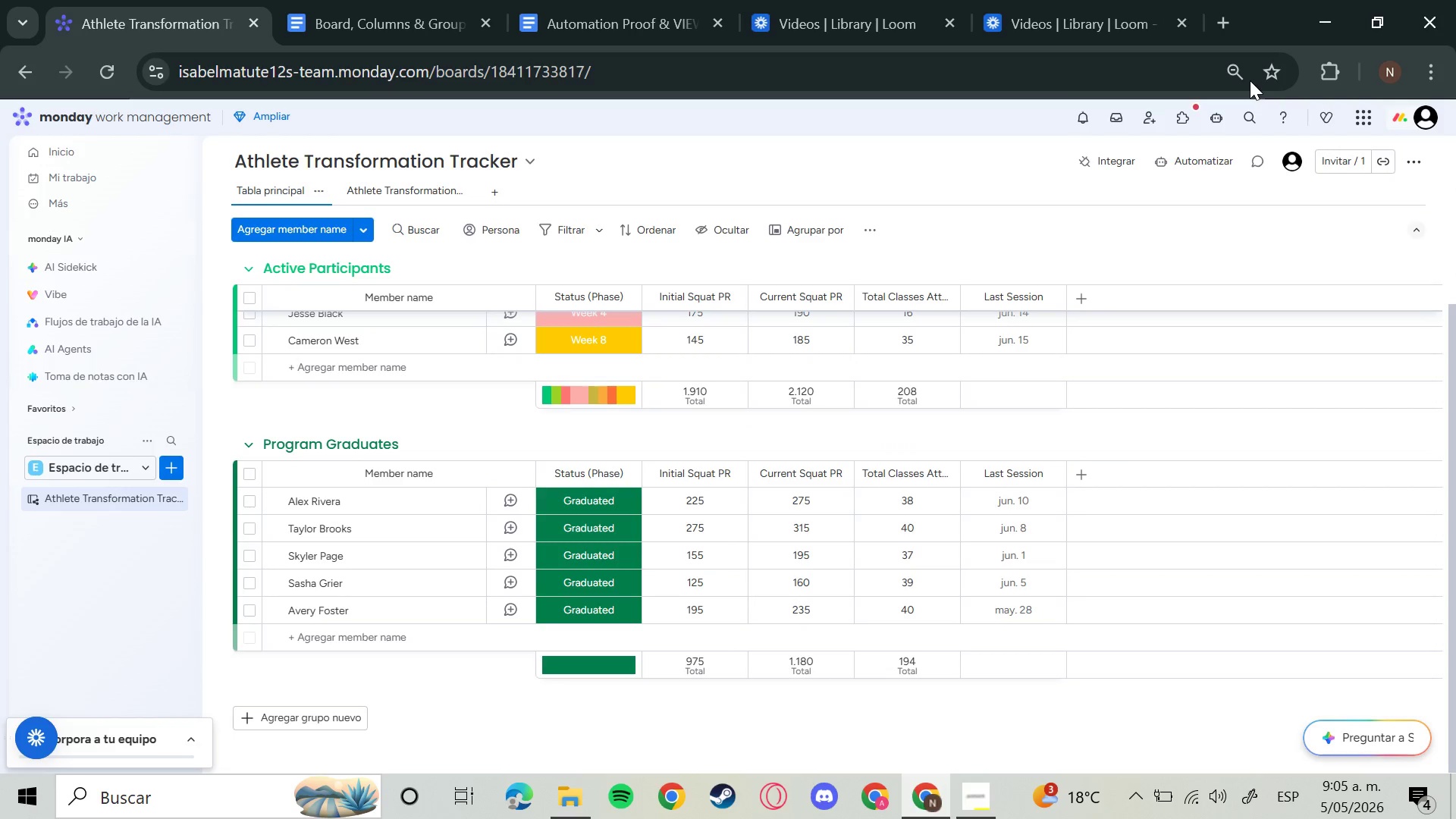 
left_click([1232, 68])
 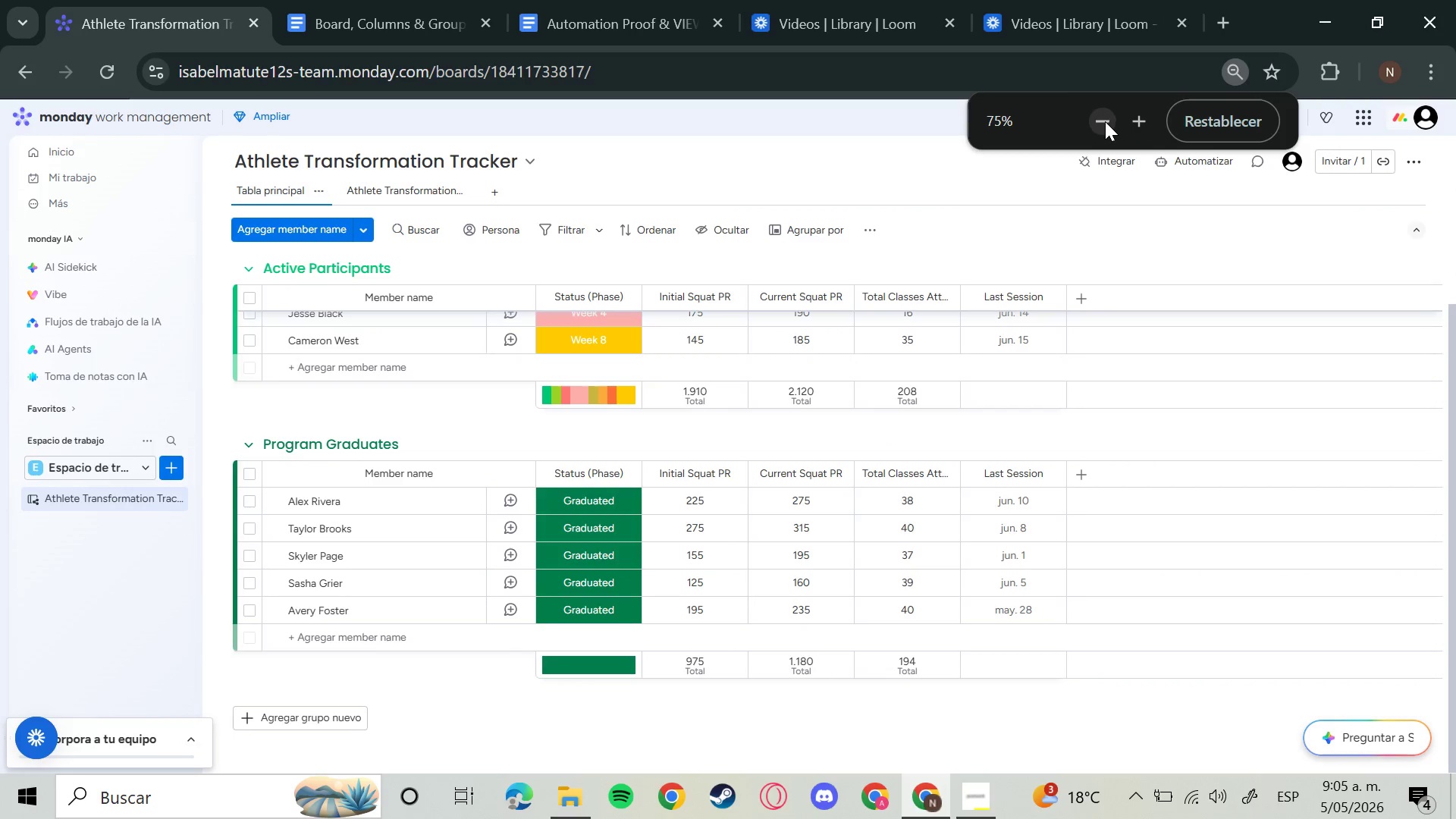 
left_click([1105, 121])
 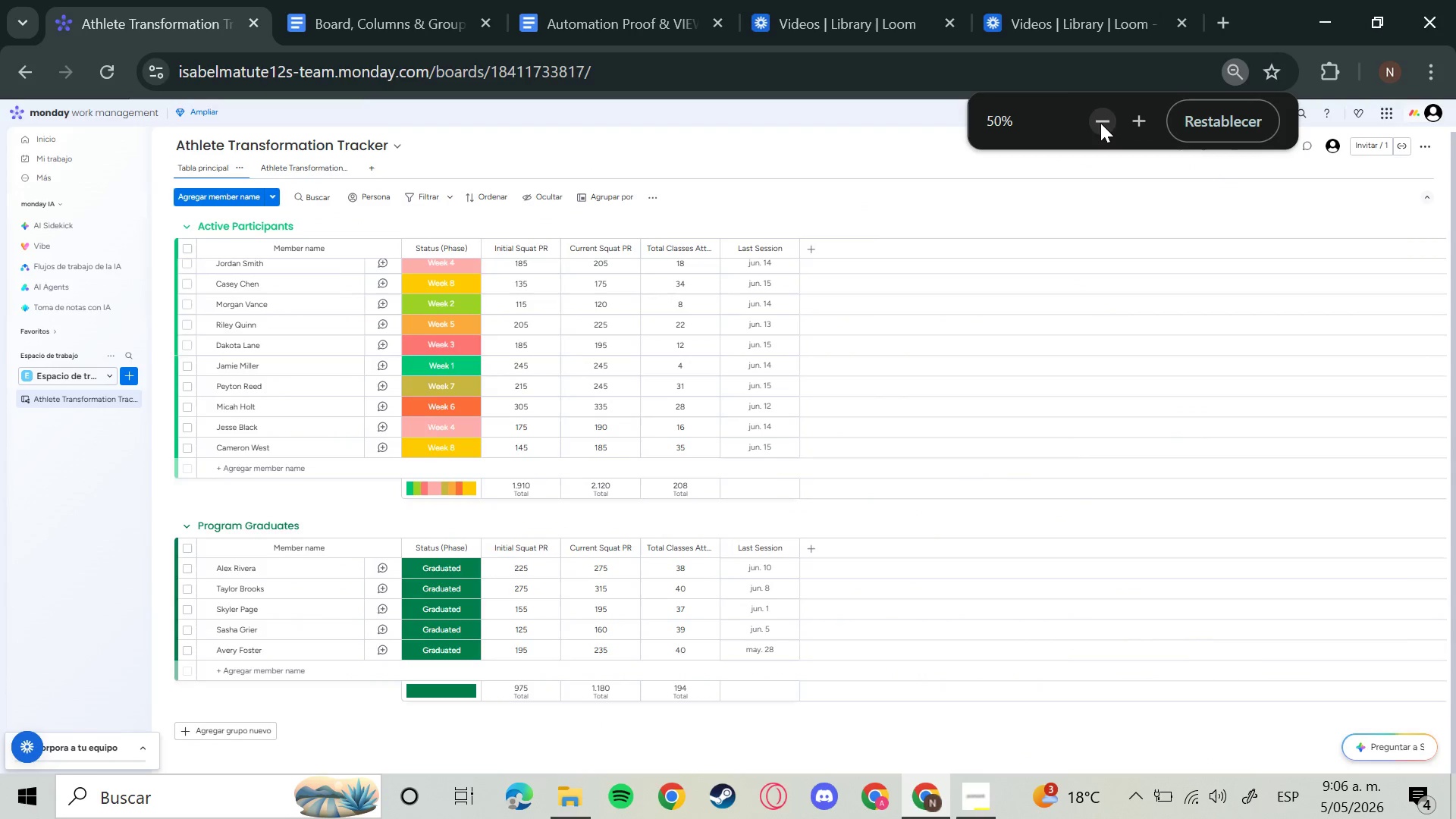 
wait(5.5)
 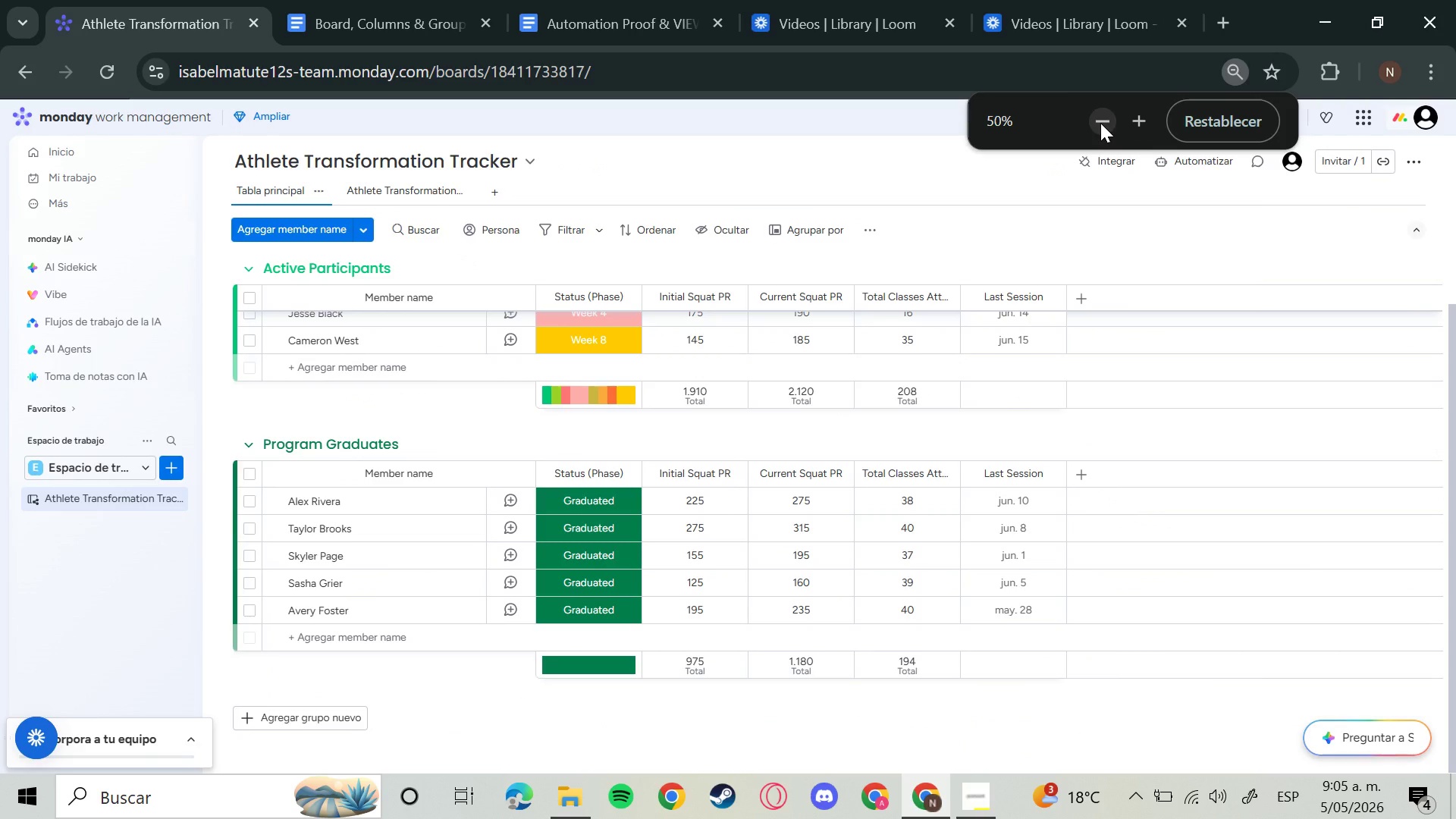 
left_click([922, 203])
 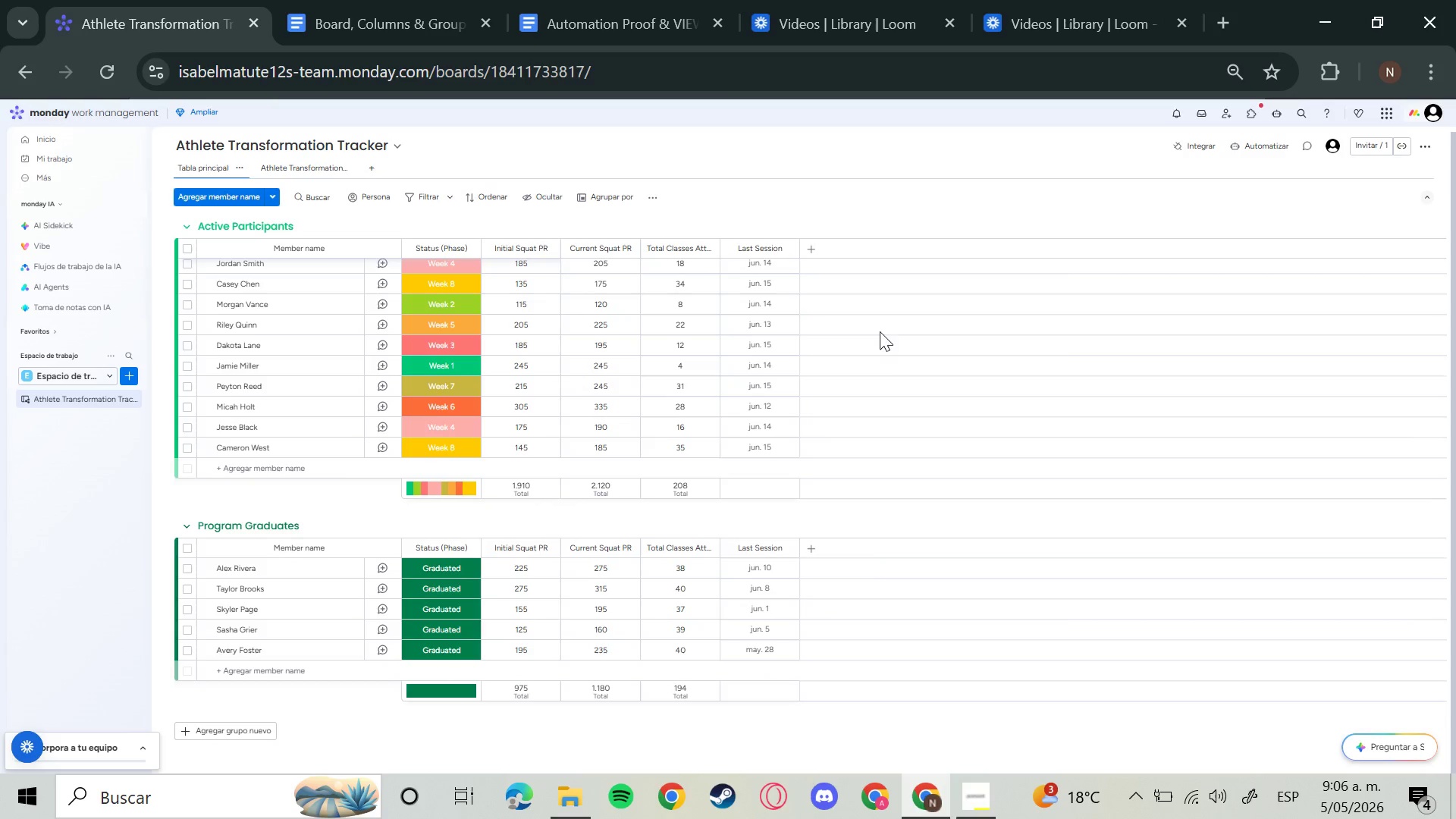 
scroll: coordinate [645, 409], scroll_direction: up, amount: 6.0
 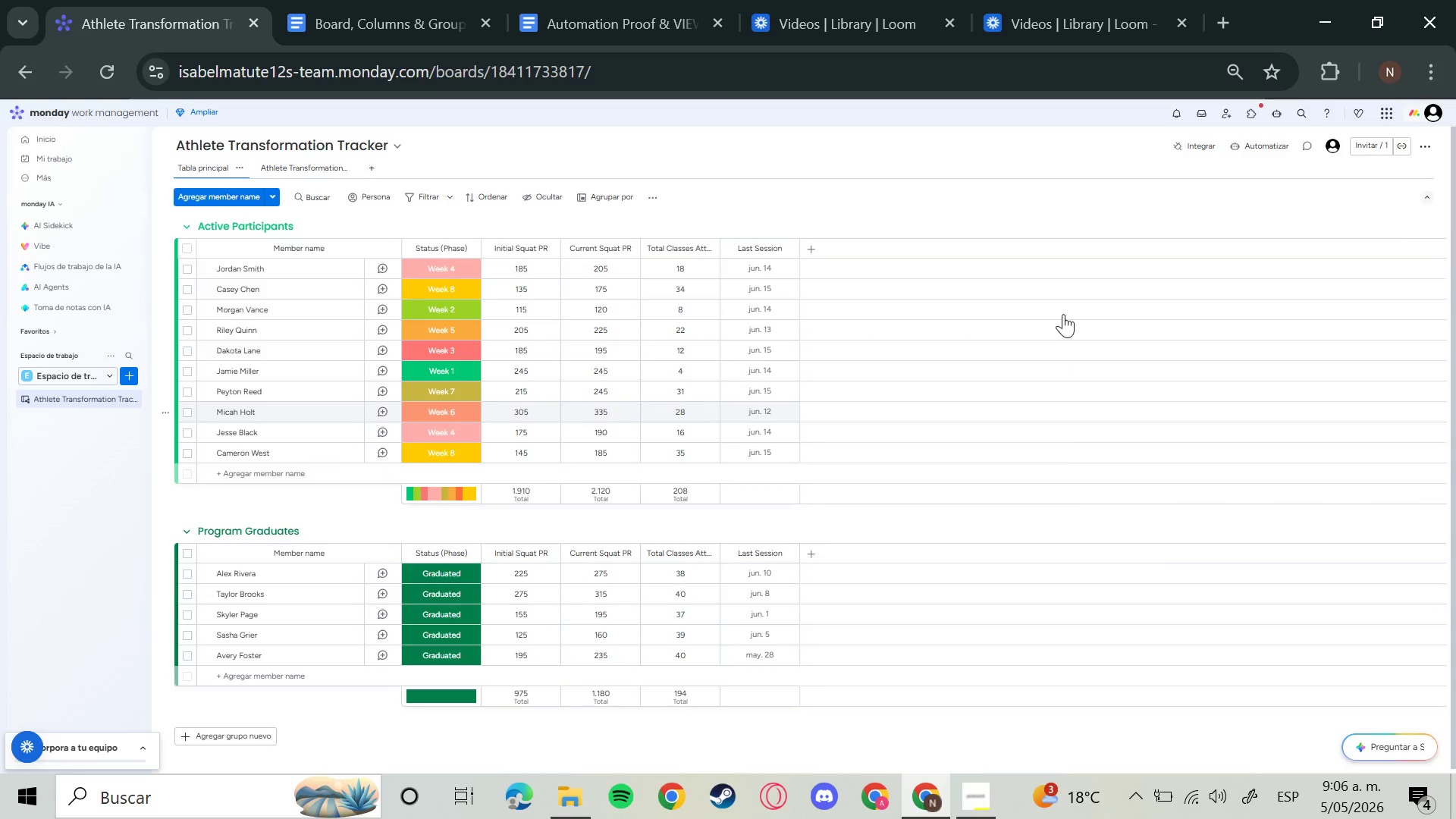 
mouse_move([799, 413])
 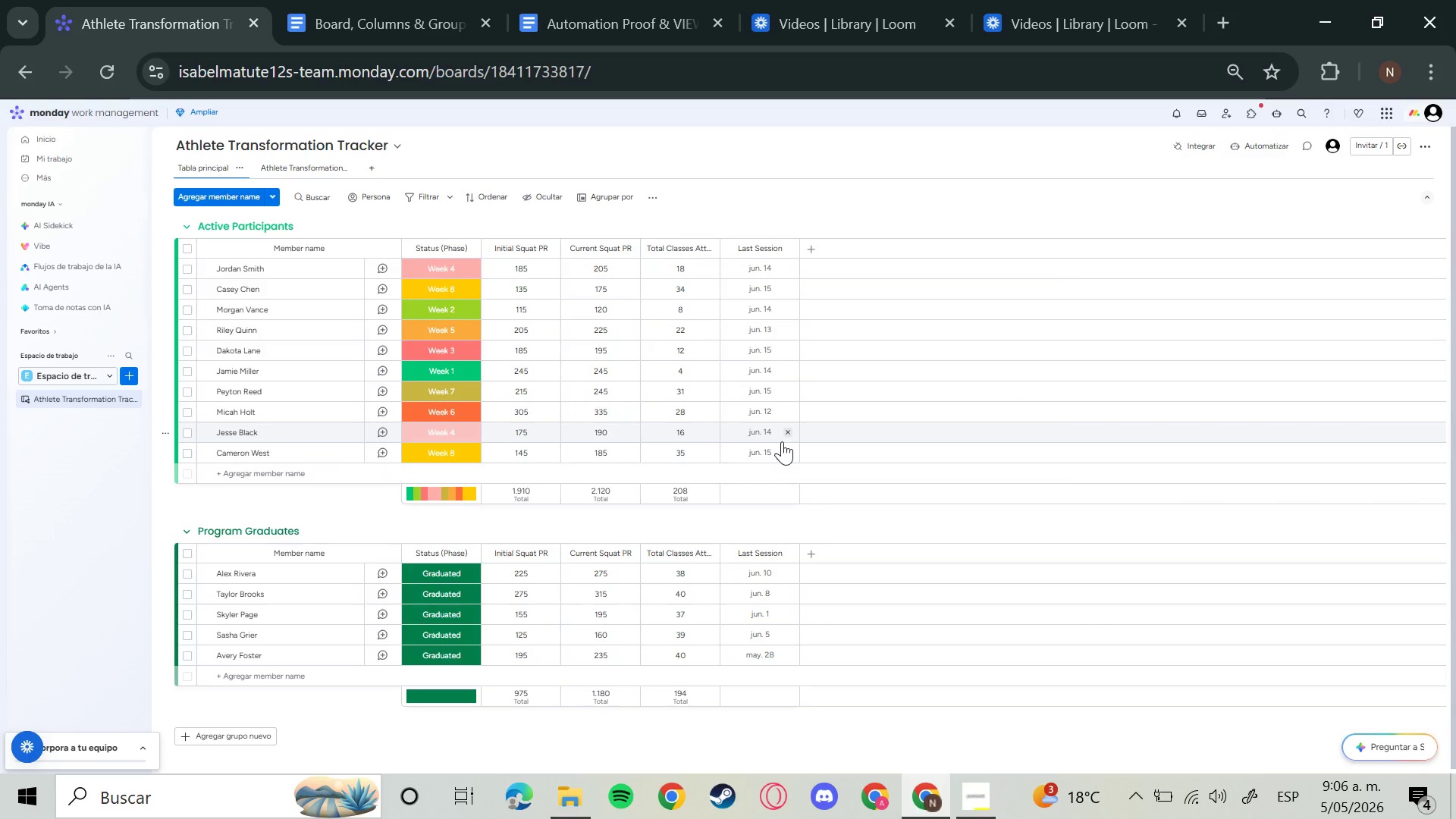 
wait(5.72)
 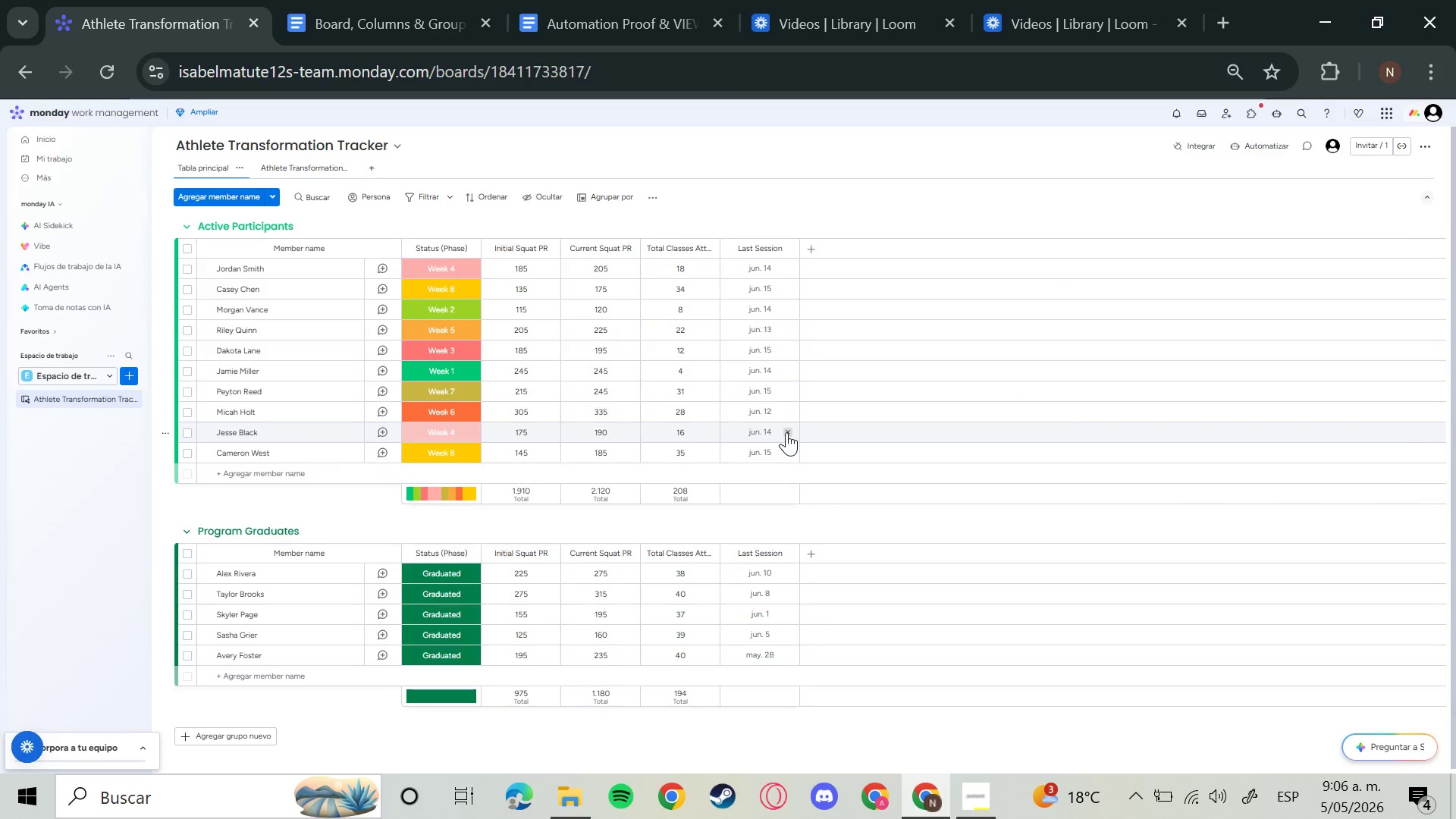 
scroll: coordinate [924, 391], scroll_direction: up, amount: 1.0
 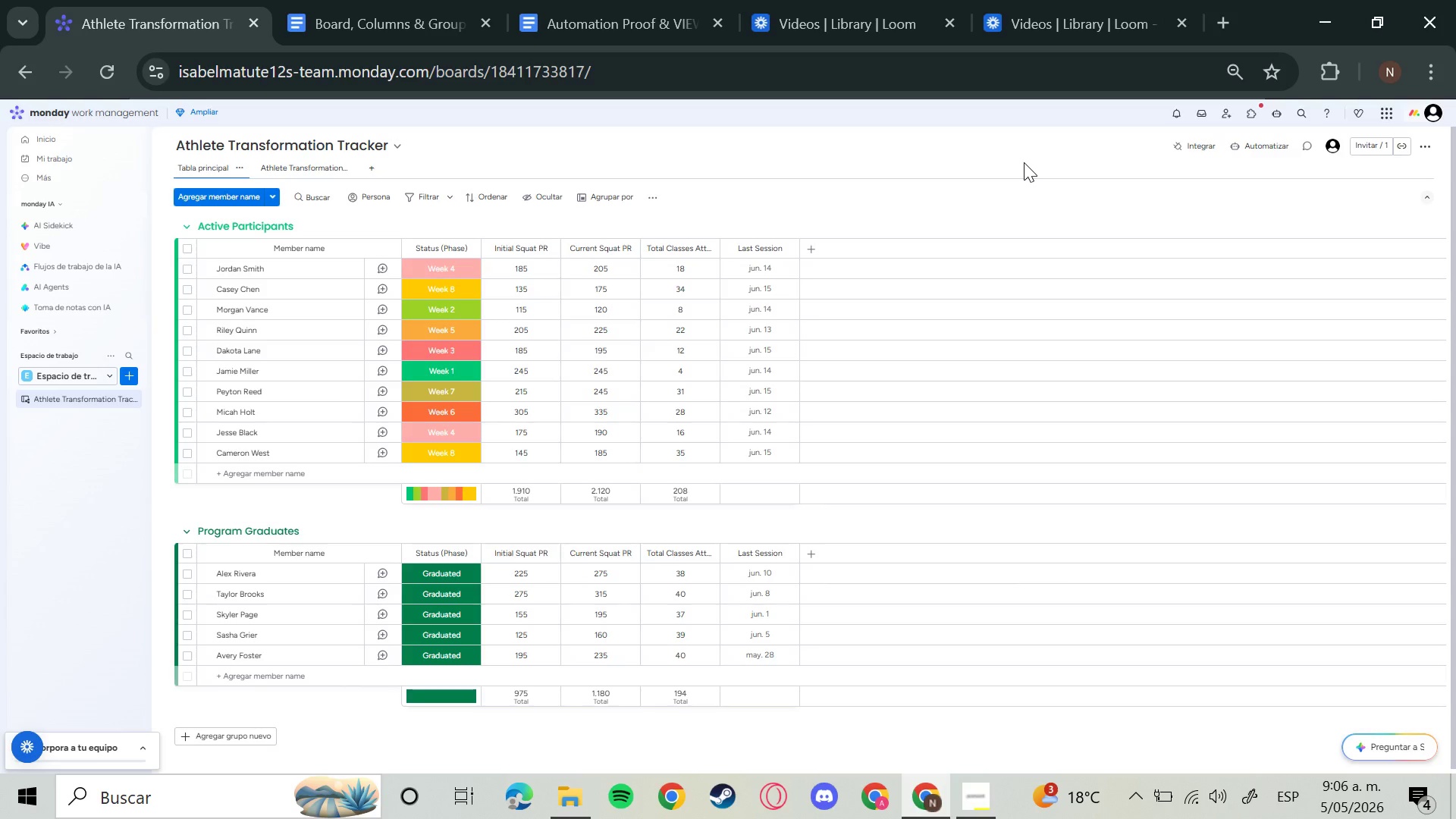 
key(Meta+Shift+S)
 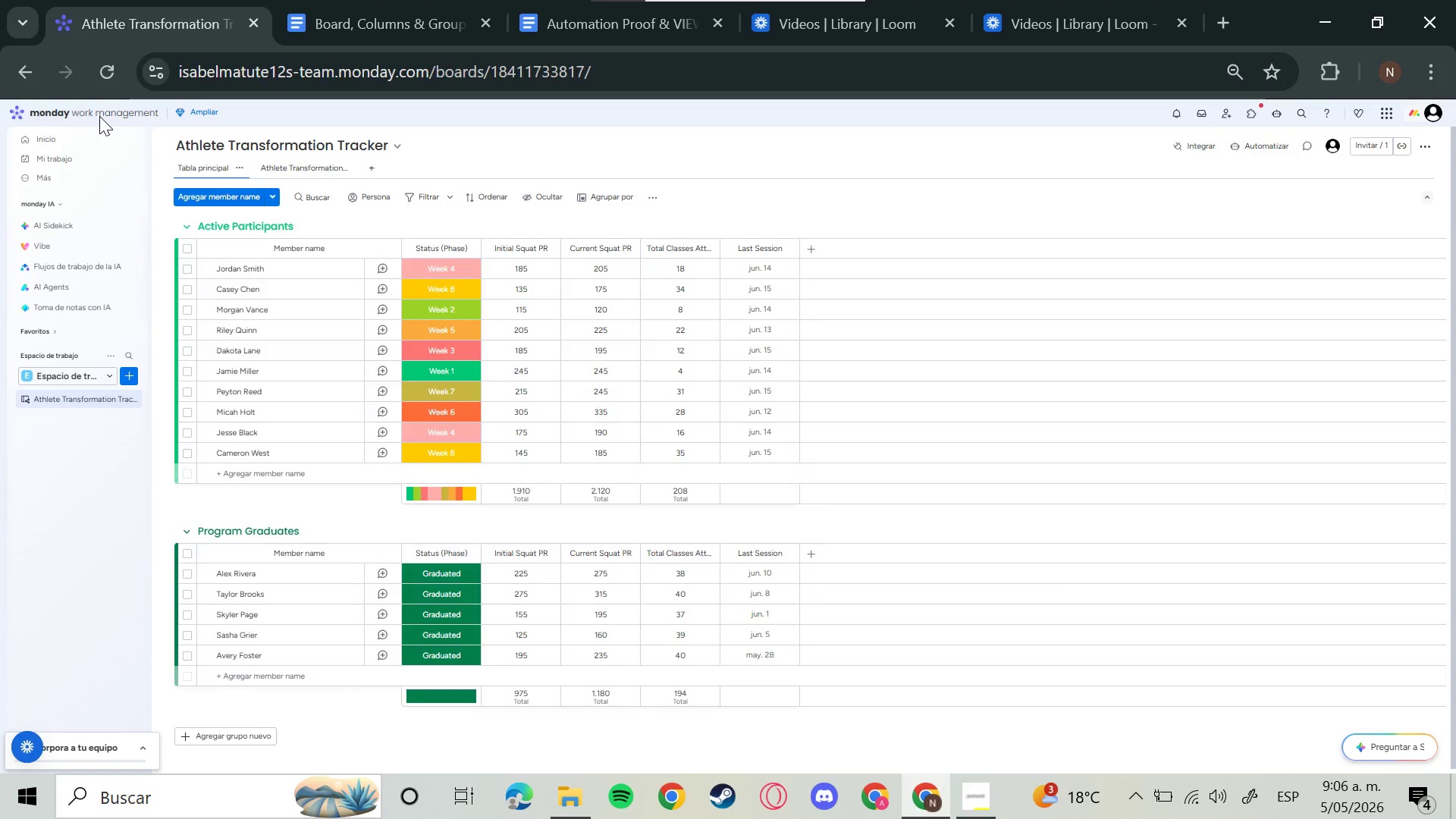 
left_click_drag(start_coordinate=[165, 210], to_coordinate=[799, 666])
 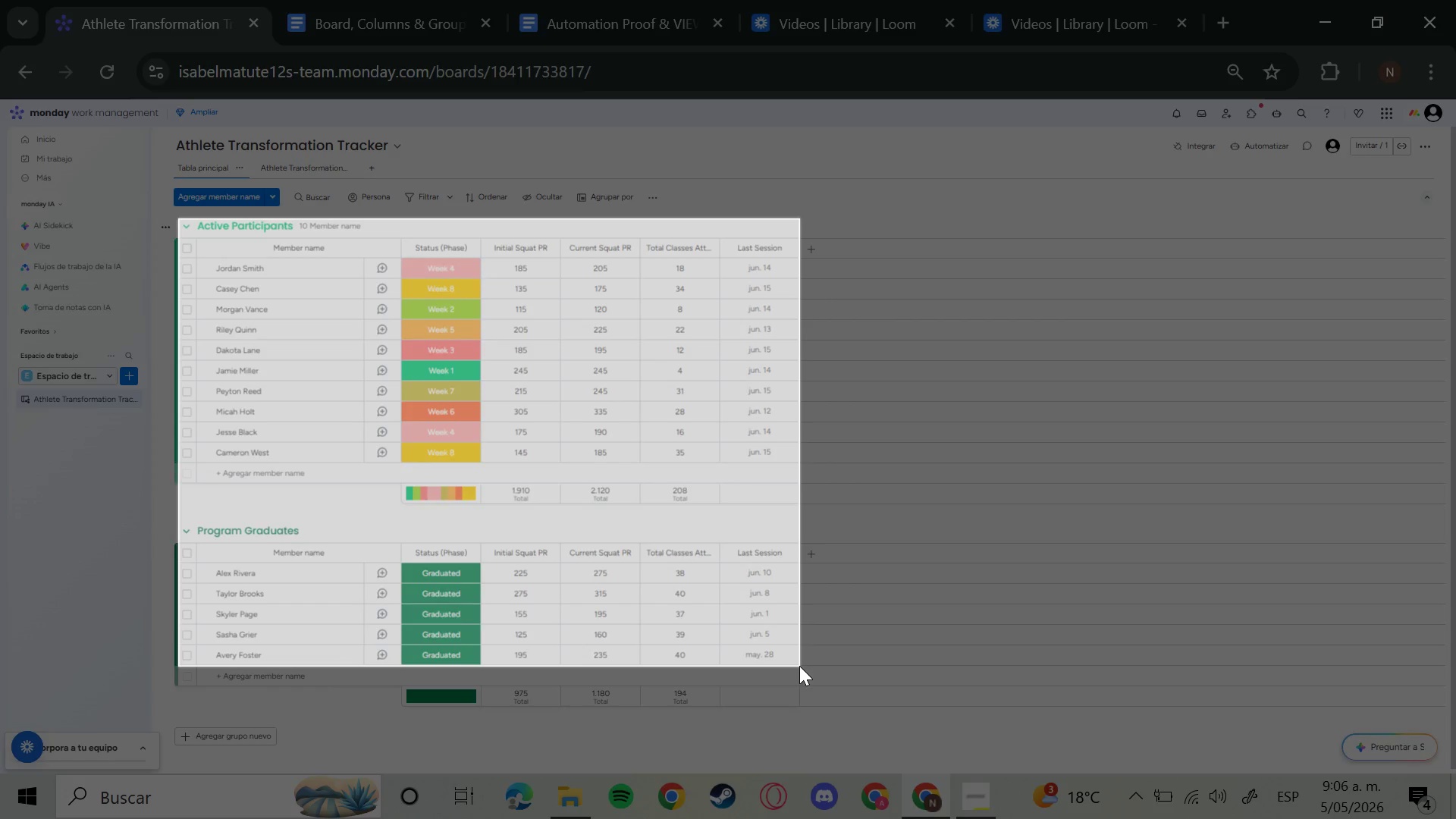 
left_click([344, 8])
 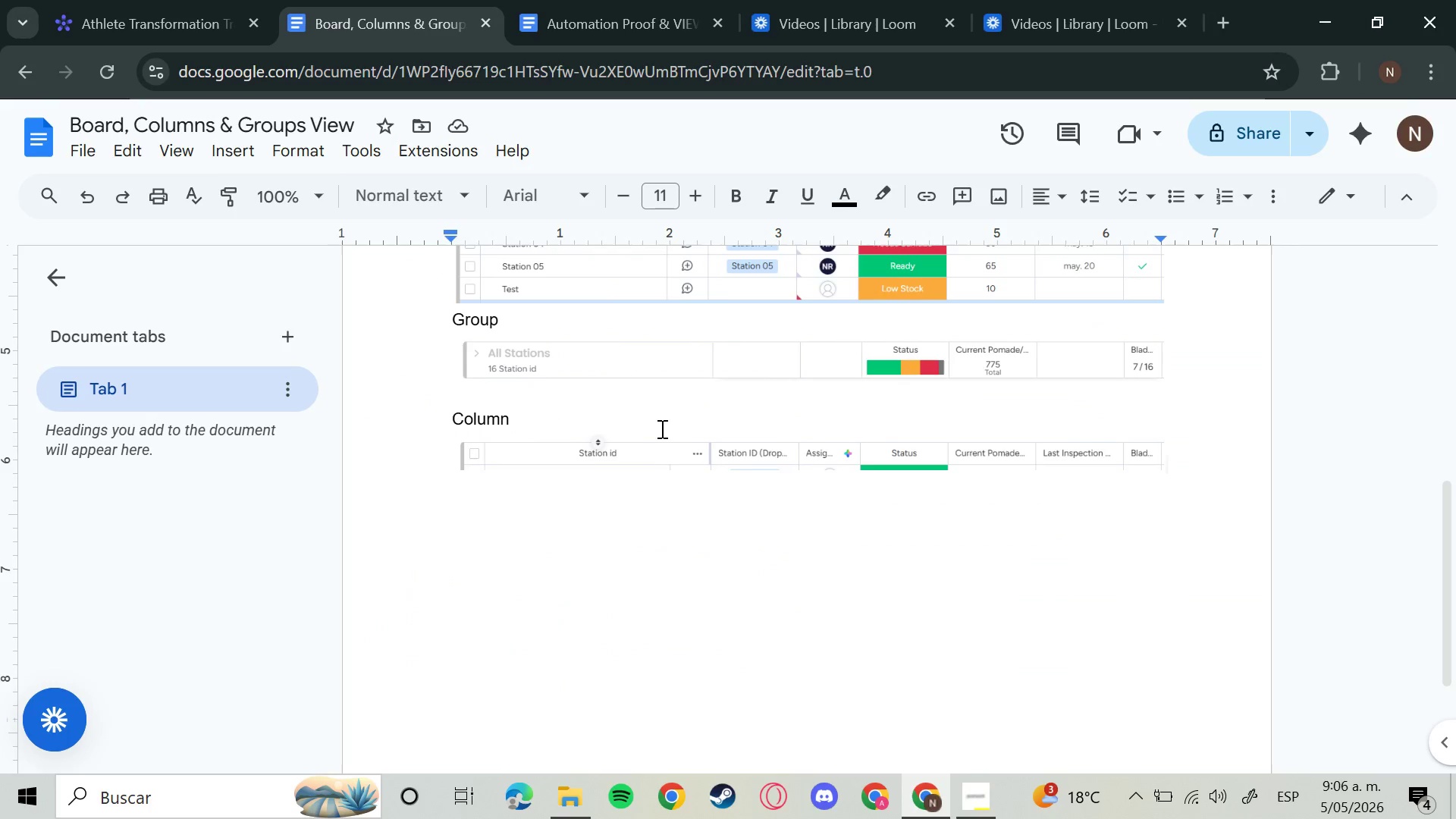 
scroll: coordinate [663, 425], scroll_direction: up, amount: 4.0
 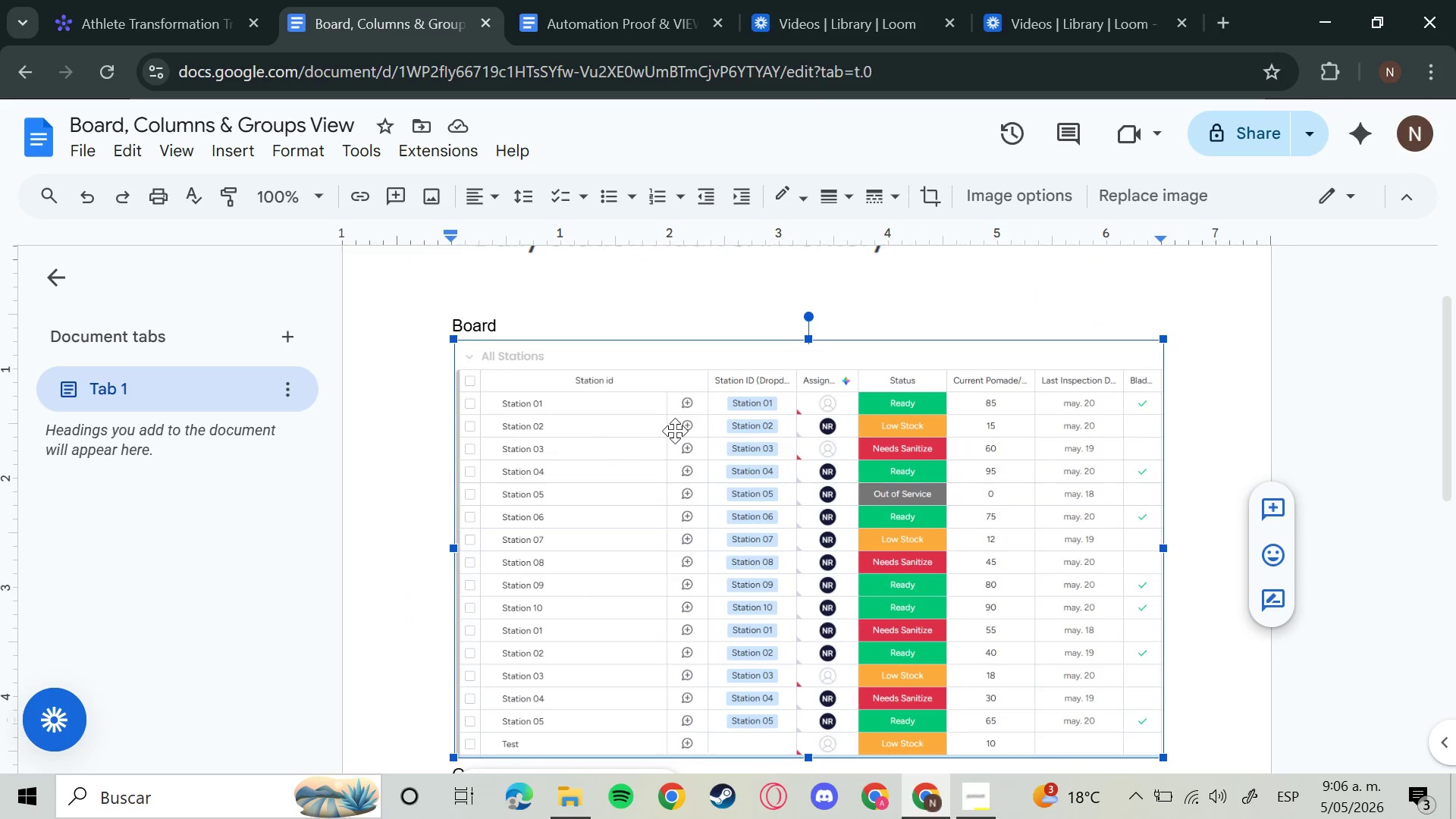 
key(Backspace)
 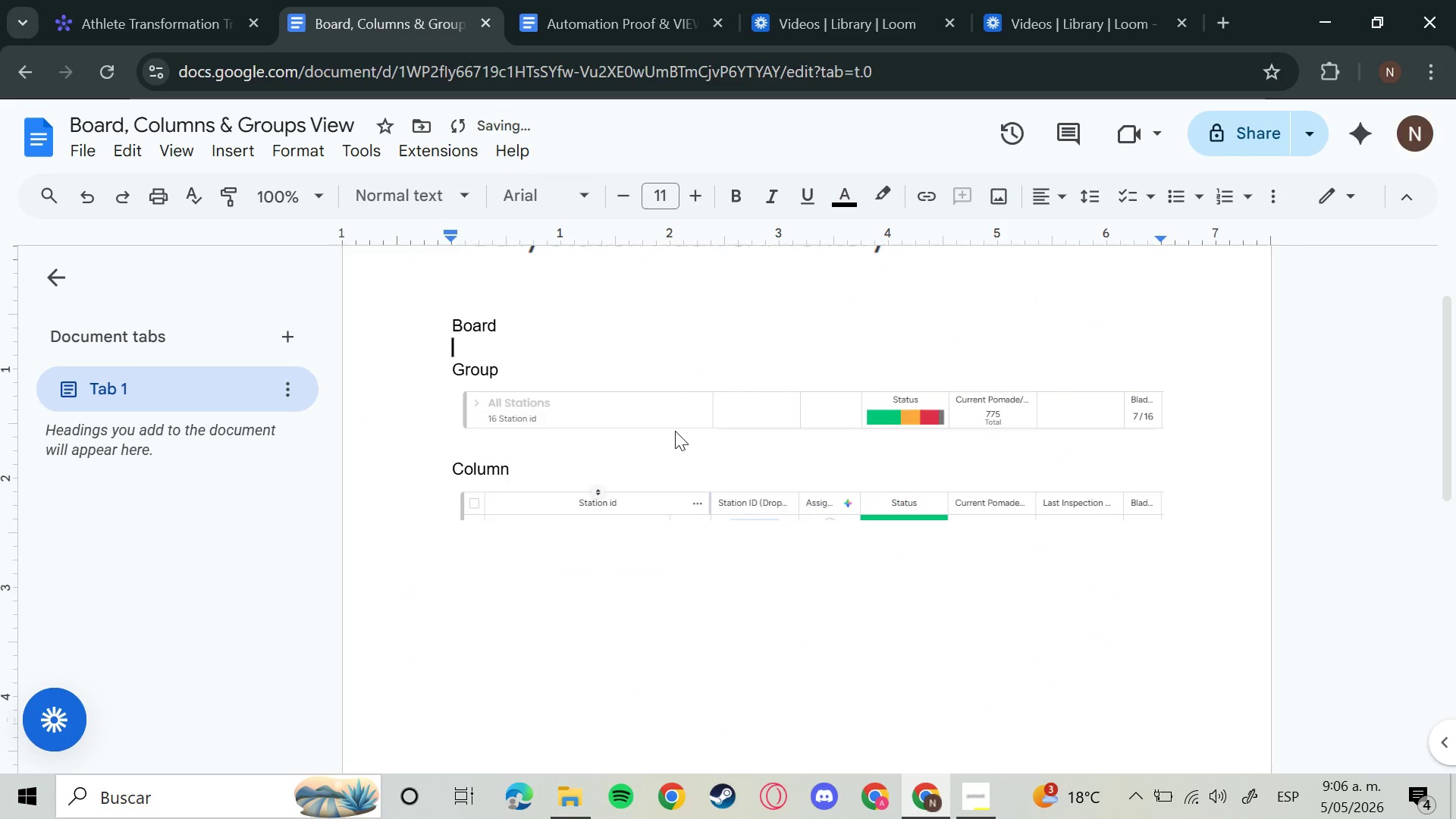 
key(Control+V)
 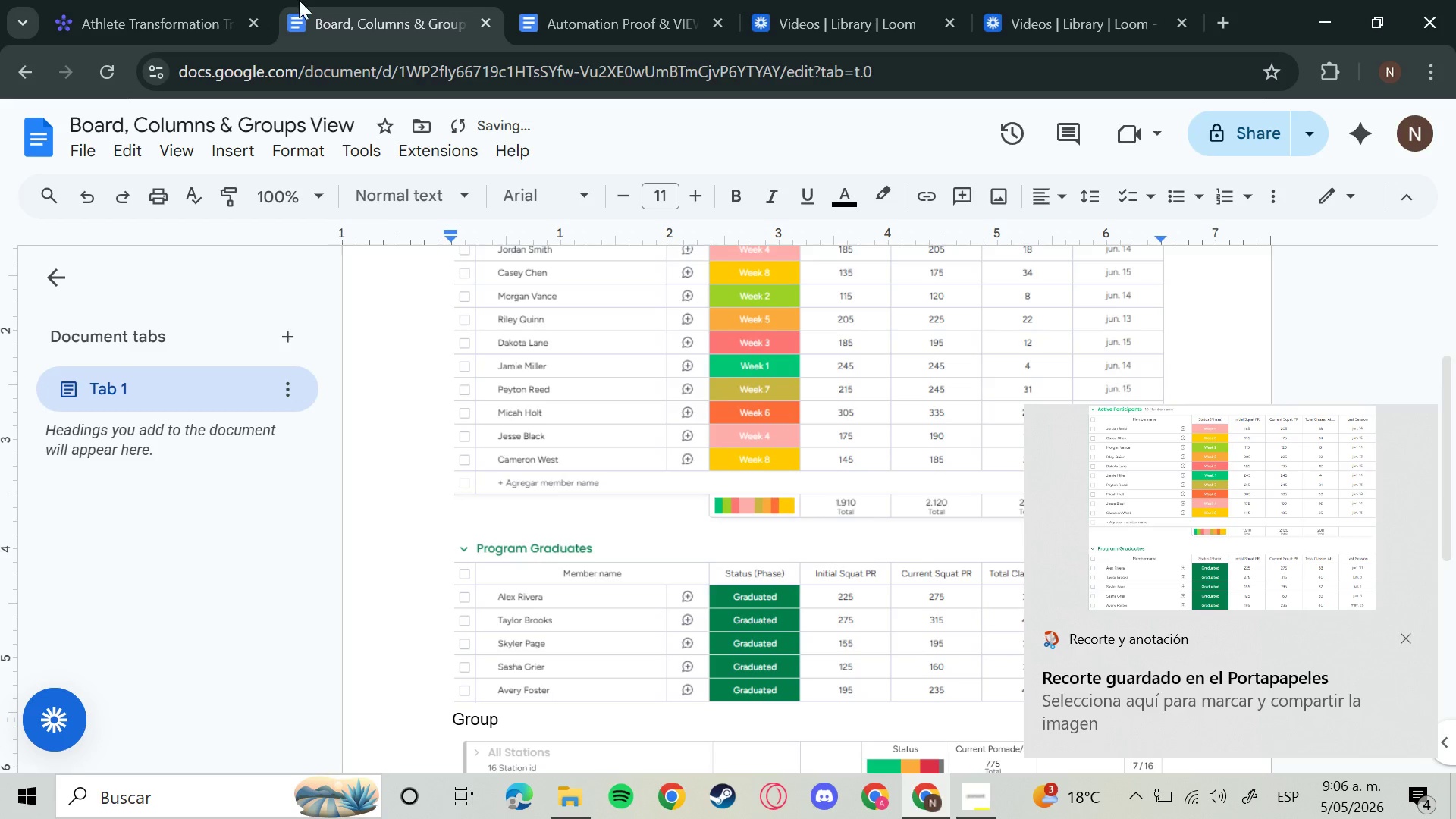 
left_click([167, 8])
 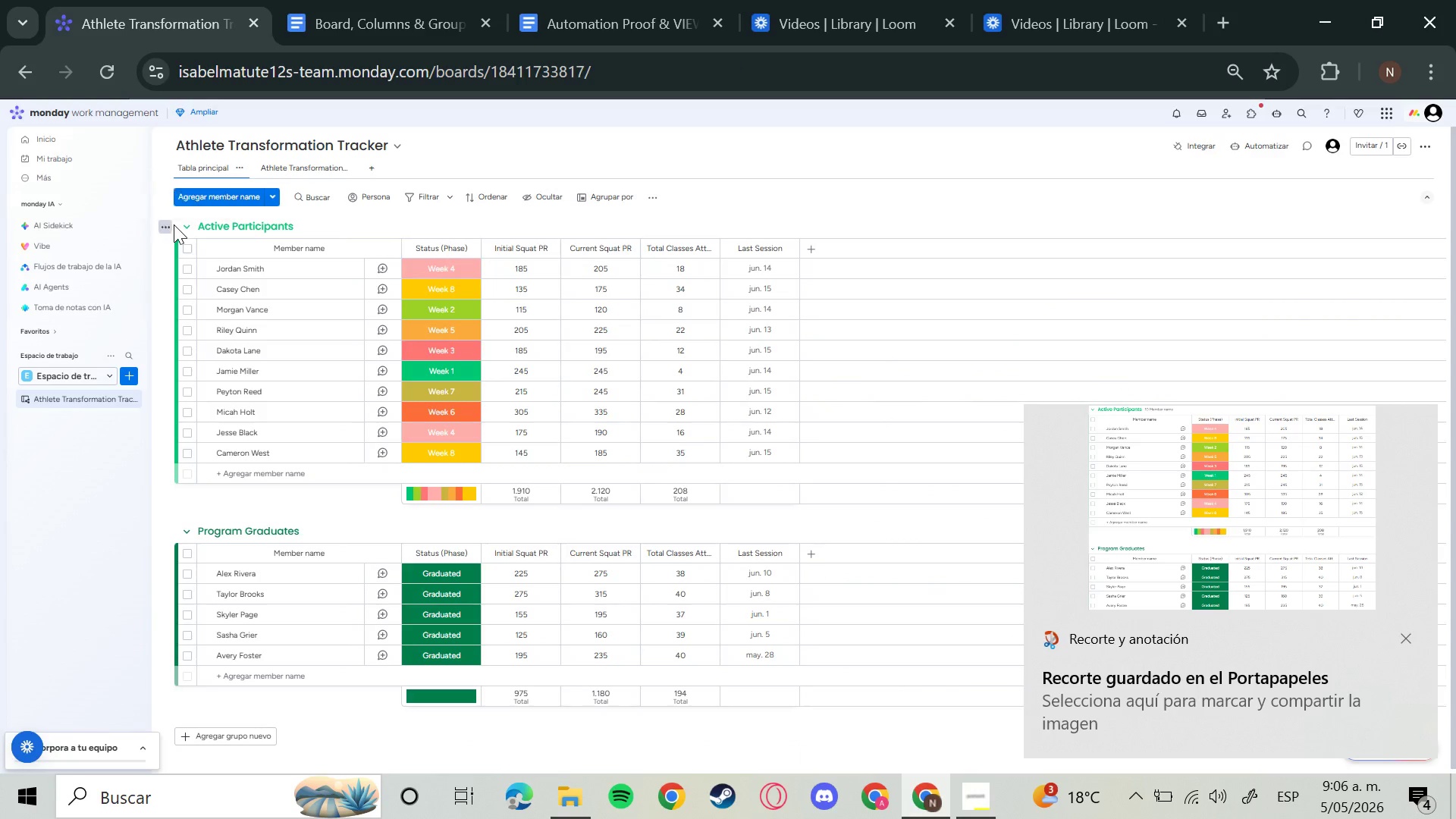 
left_click([184, 224])
 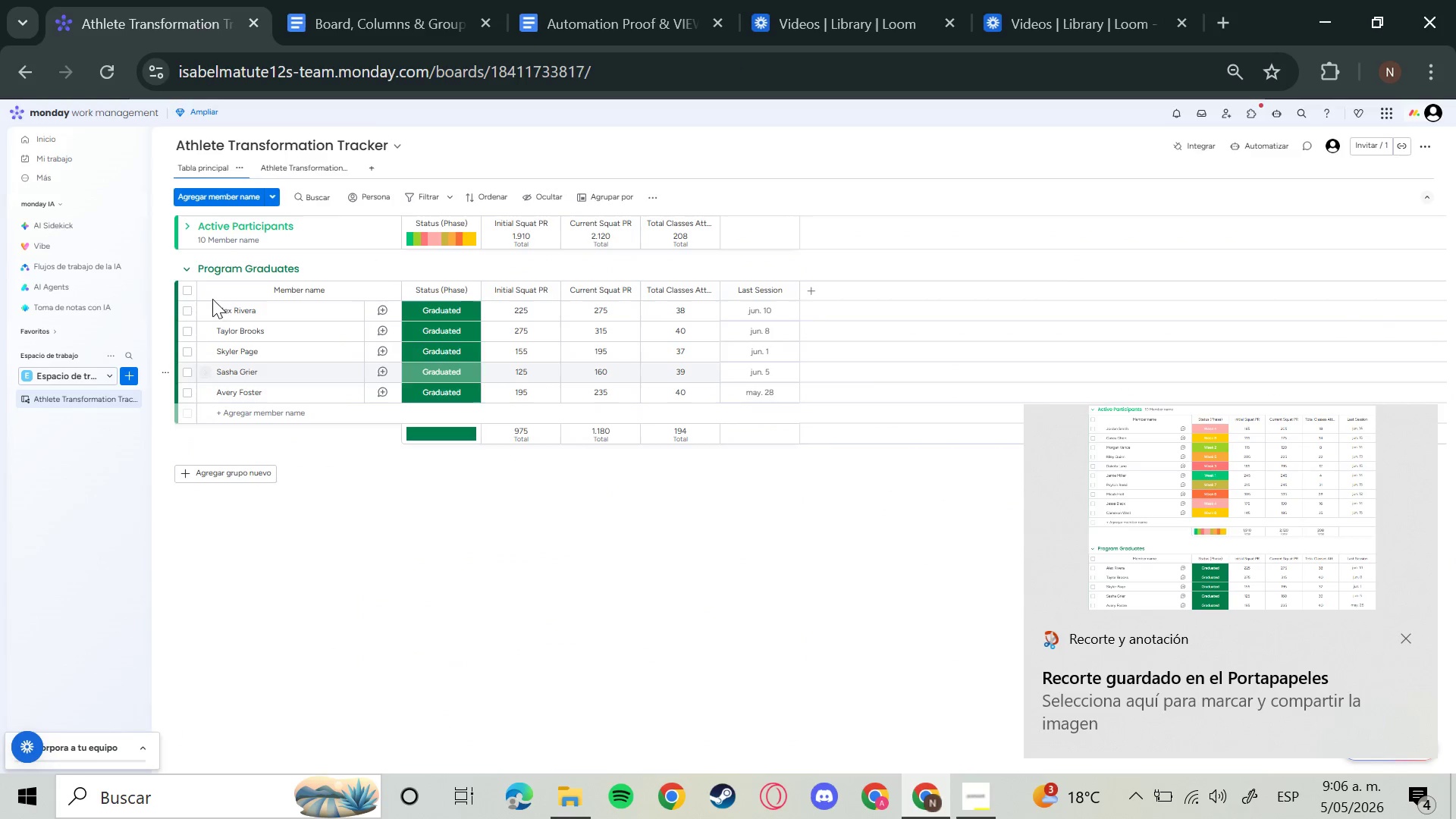 
left_click([189, 266])
 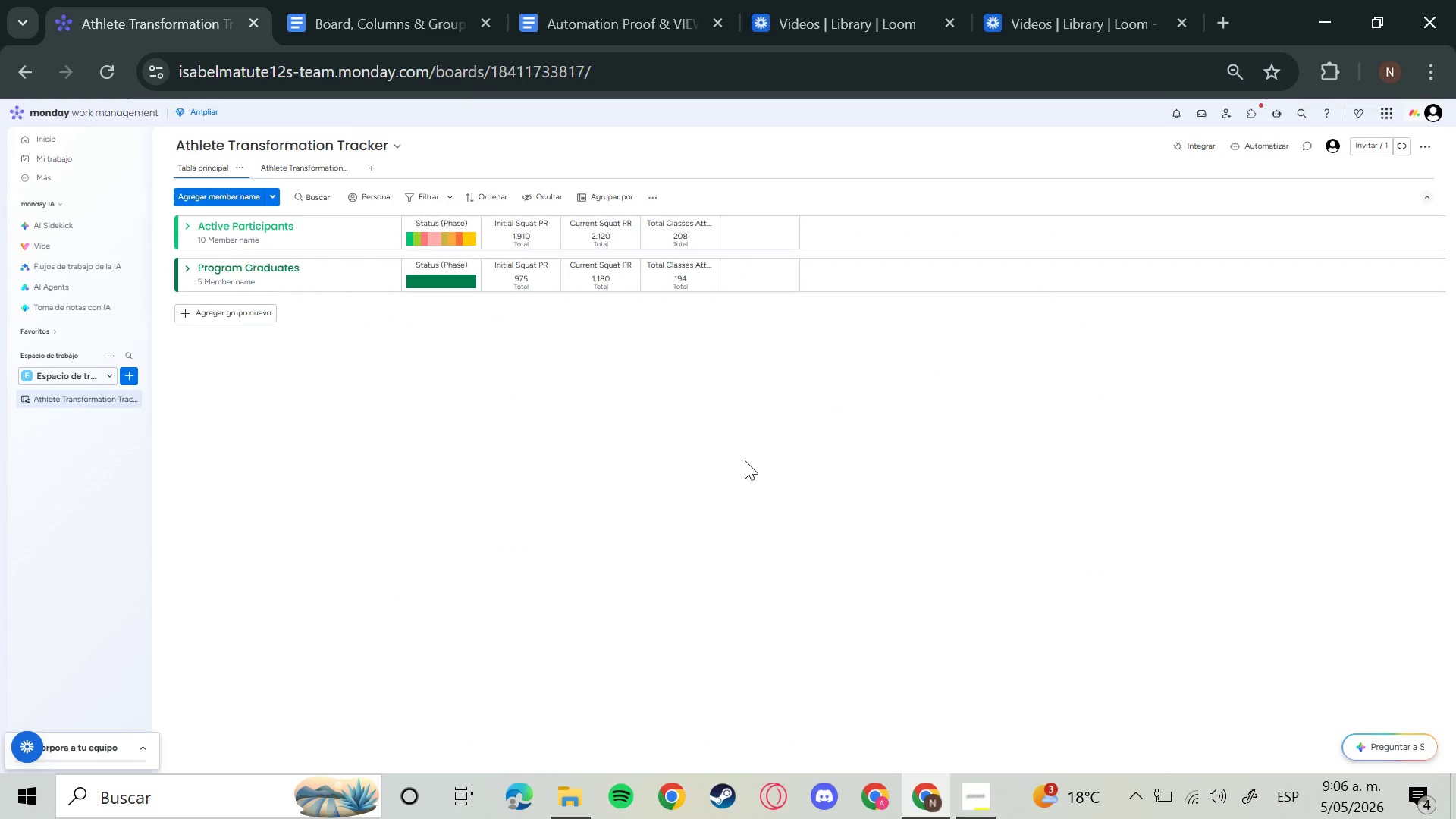 
hold_key(key=MetaLeft, duration=0.98)
 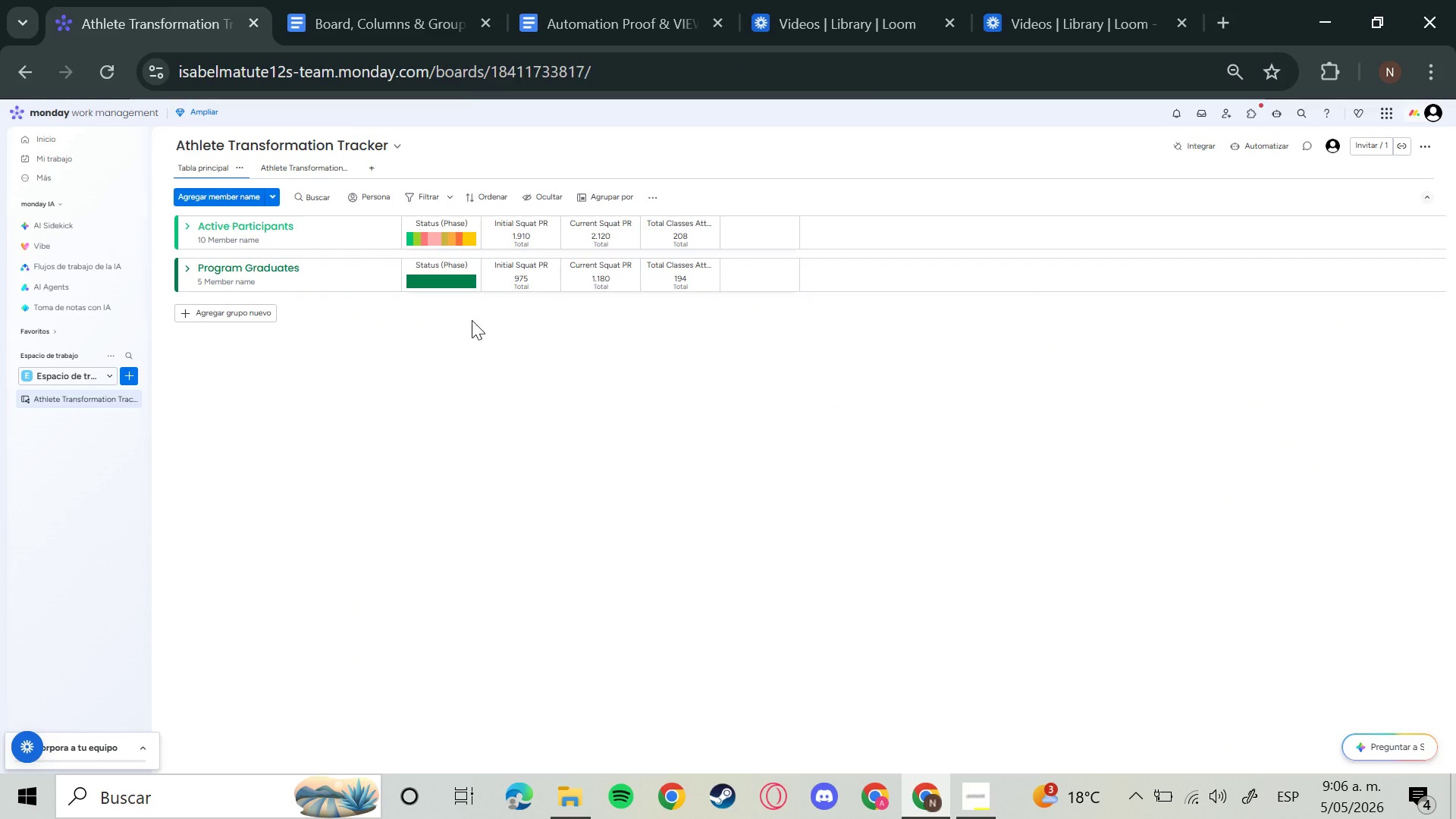 
key(Meta+Shift+ShiftLeft)
 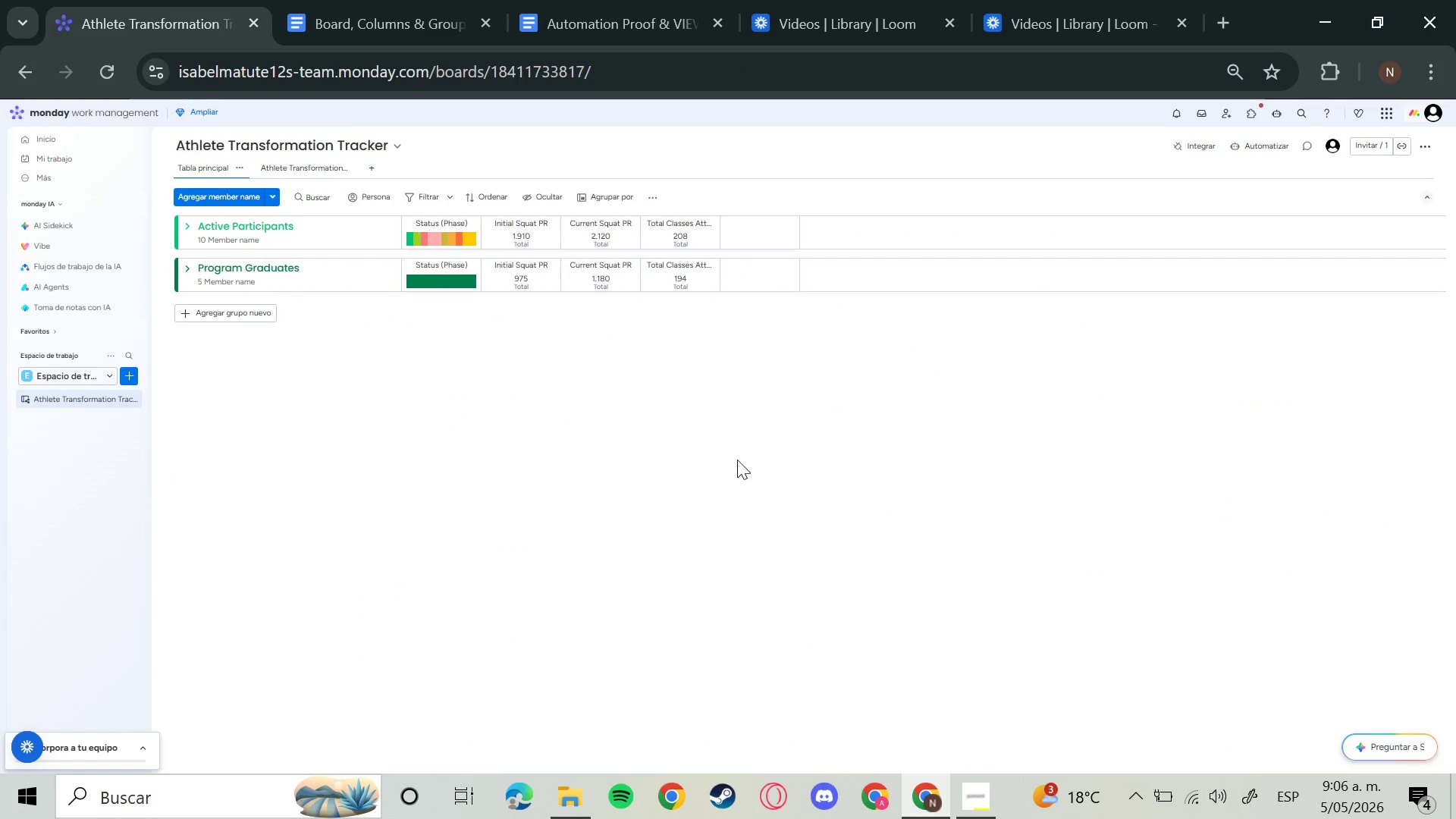 
hold_key(key=ShiftLeft, duration=0.52)
 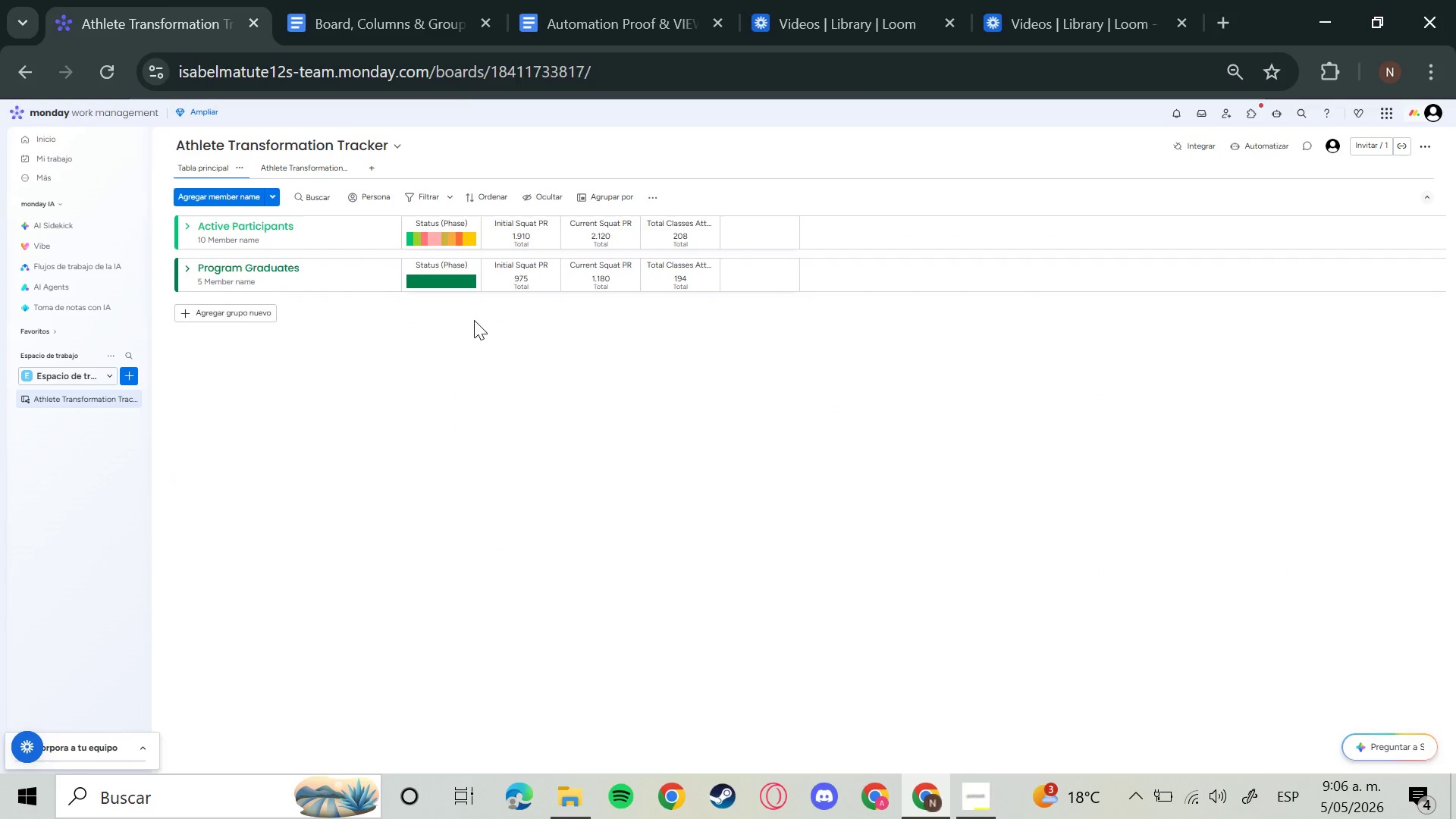 
hold_key(key=S, duration=0.34)
 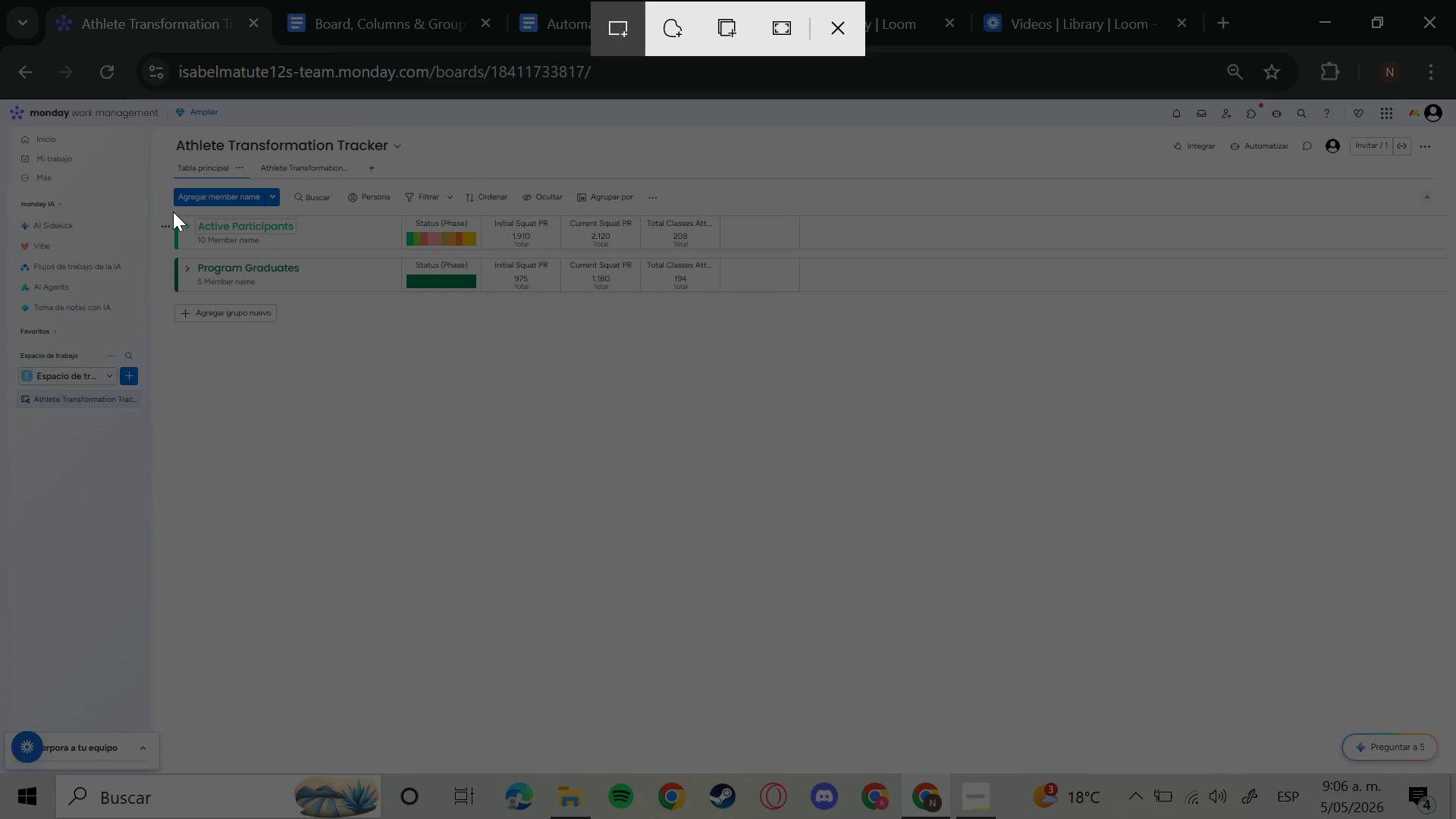 
left_click_drag(start_coordinate=[171, 209], to_coordinate=[802, 294])
 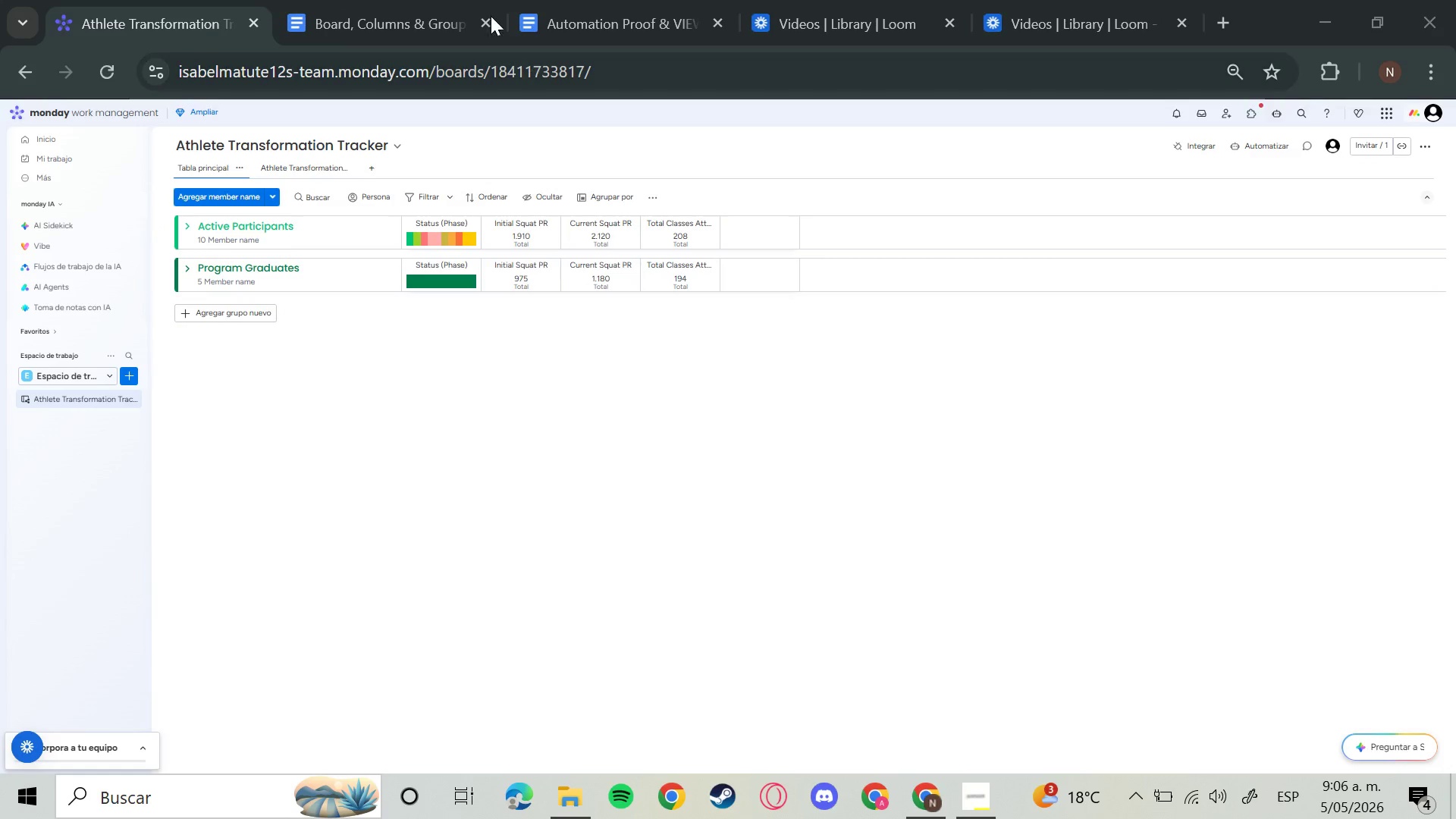 
left_click([479, 14])
 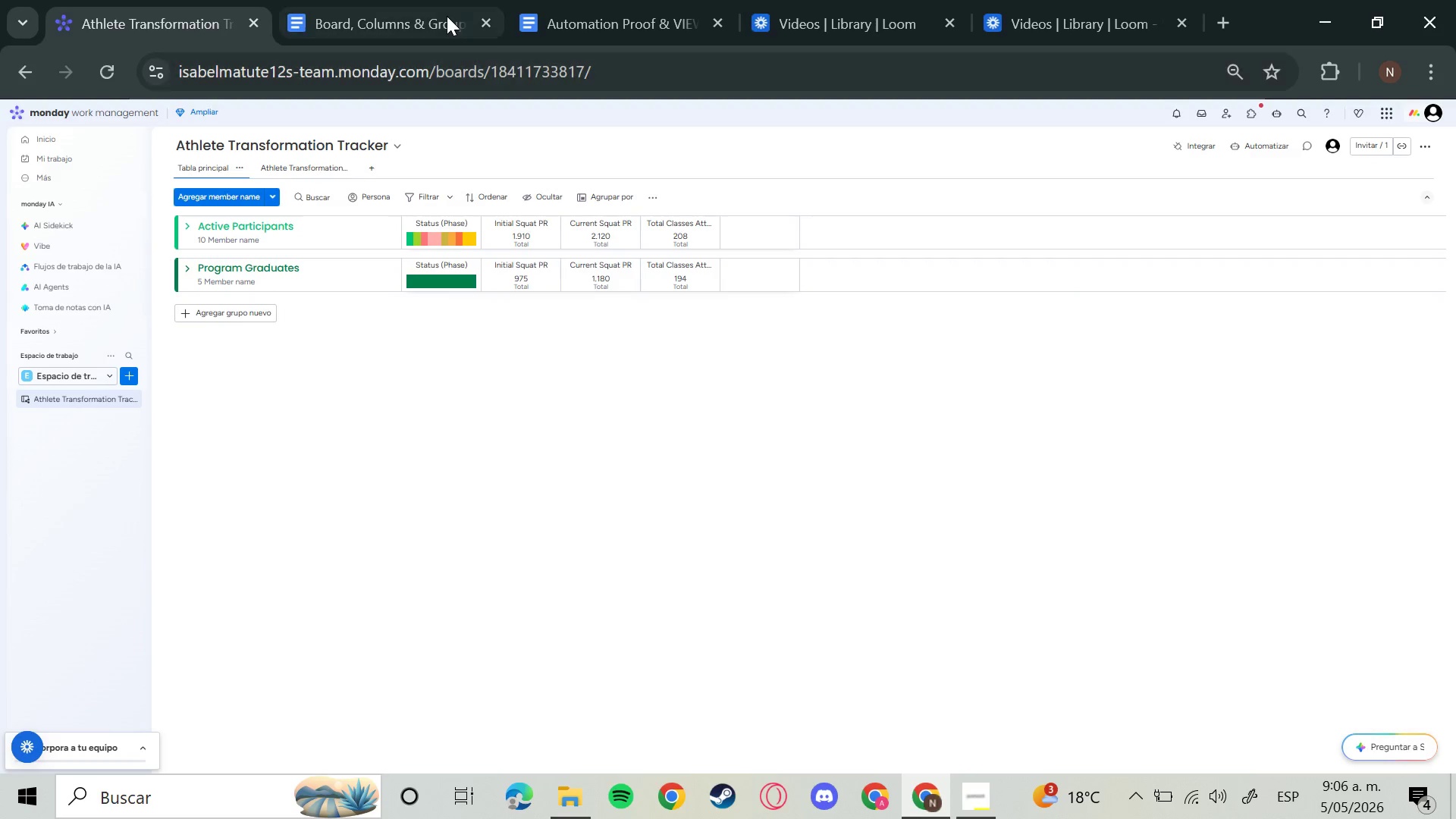 
left_click([440, 11])
 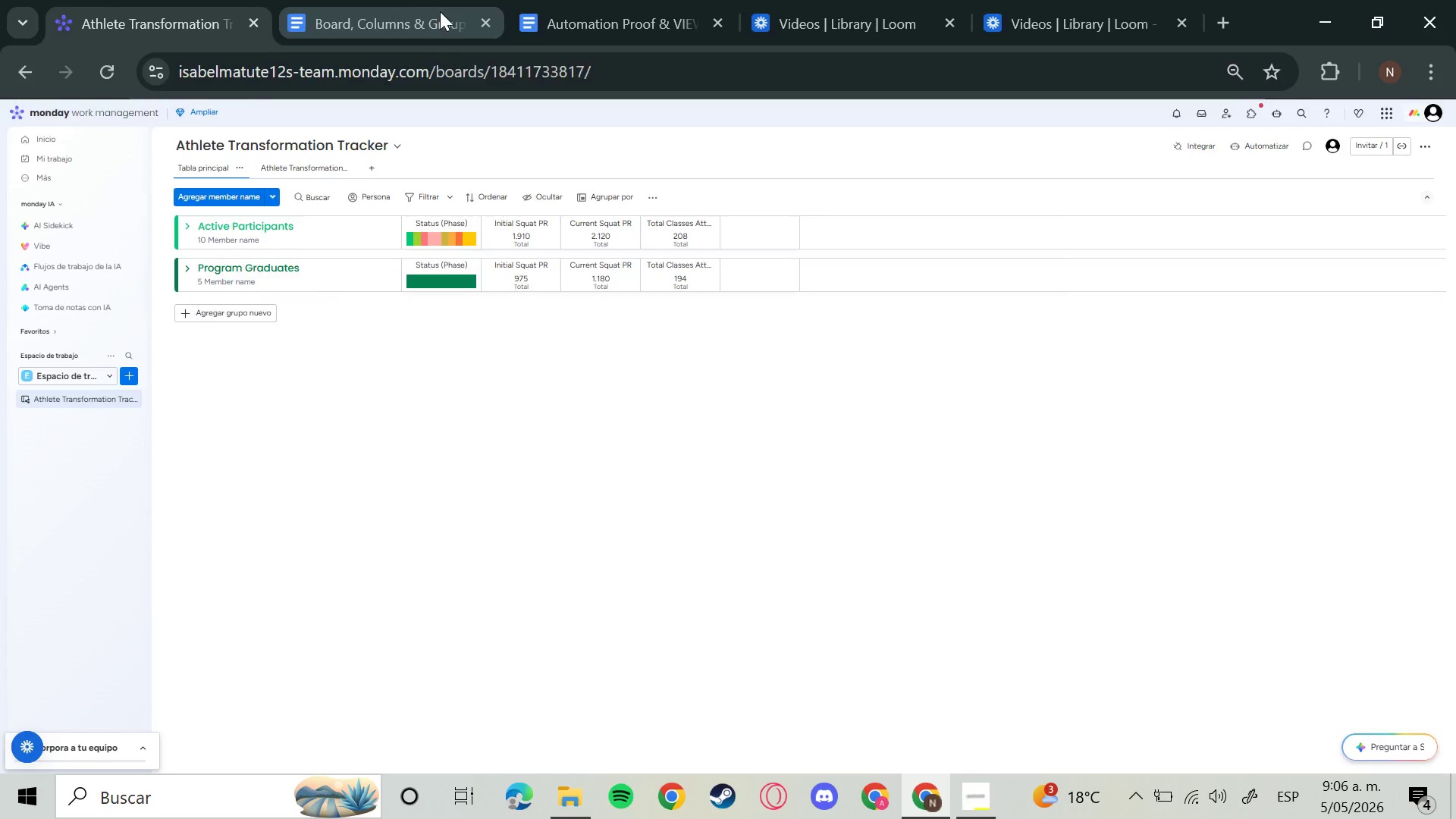 
mouse_move([459, 39])
 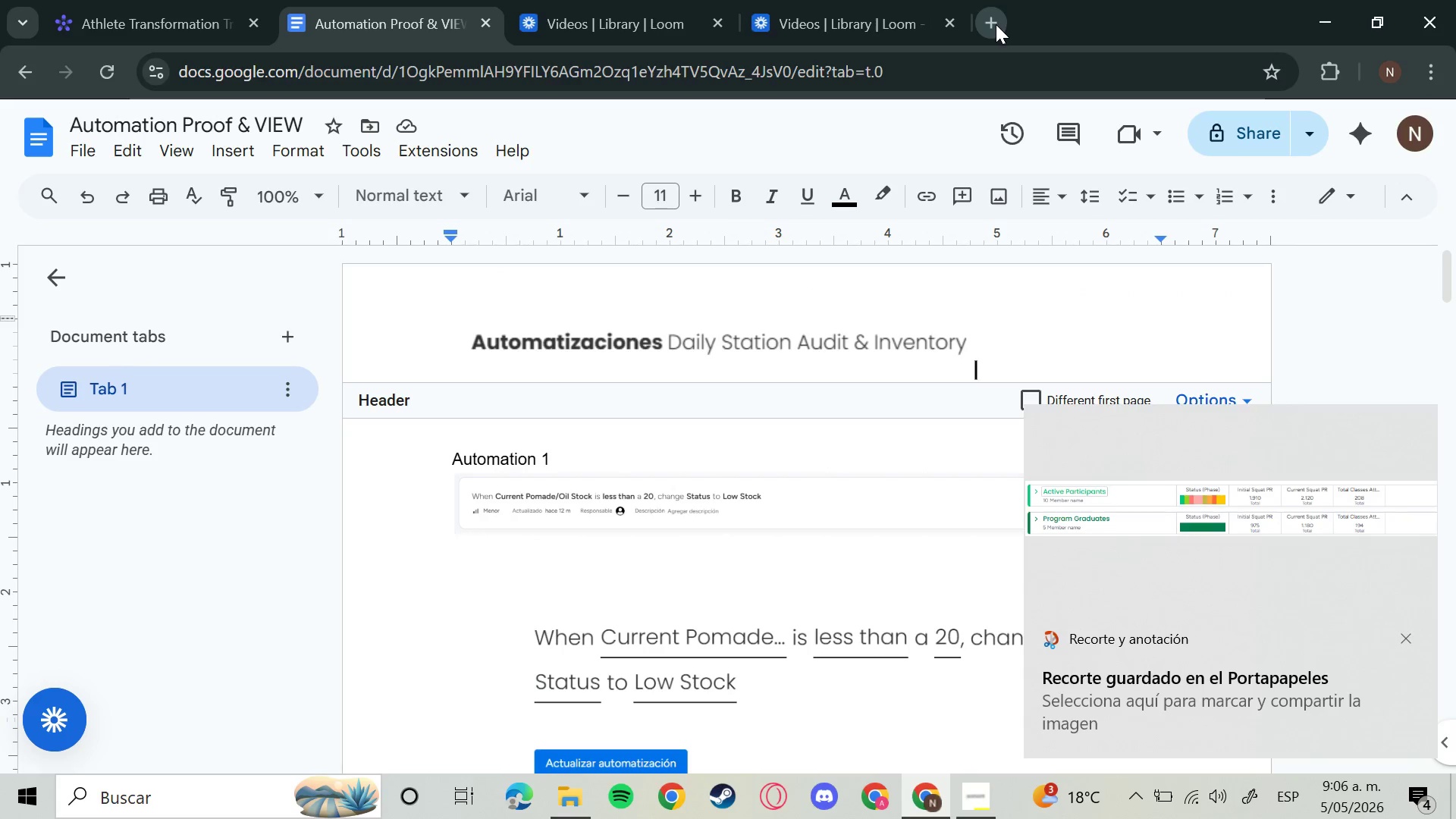 
left_click([996, 24])
 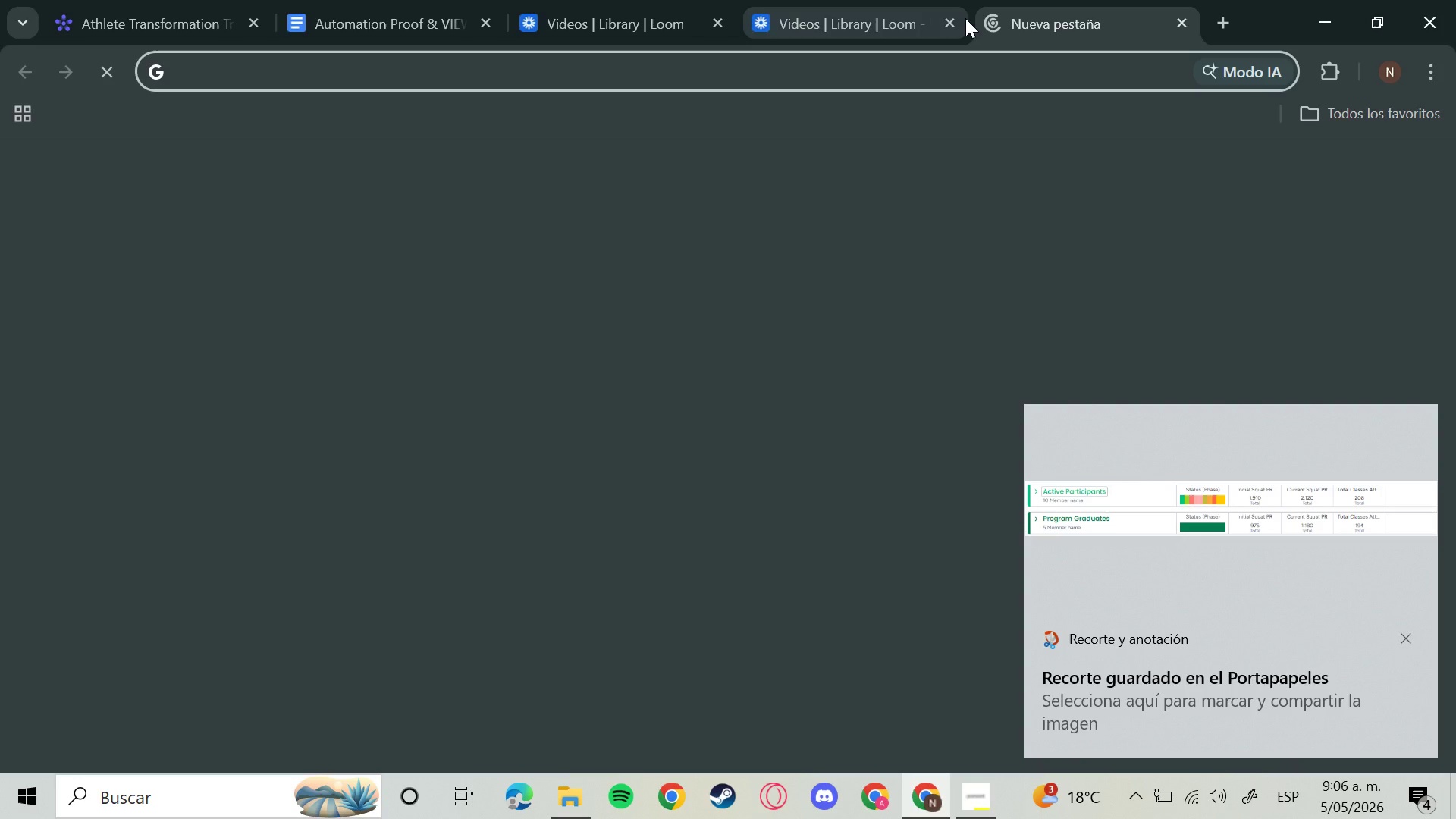 
key(D)
 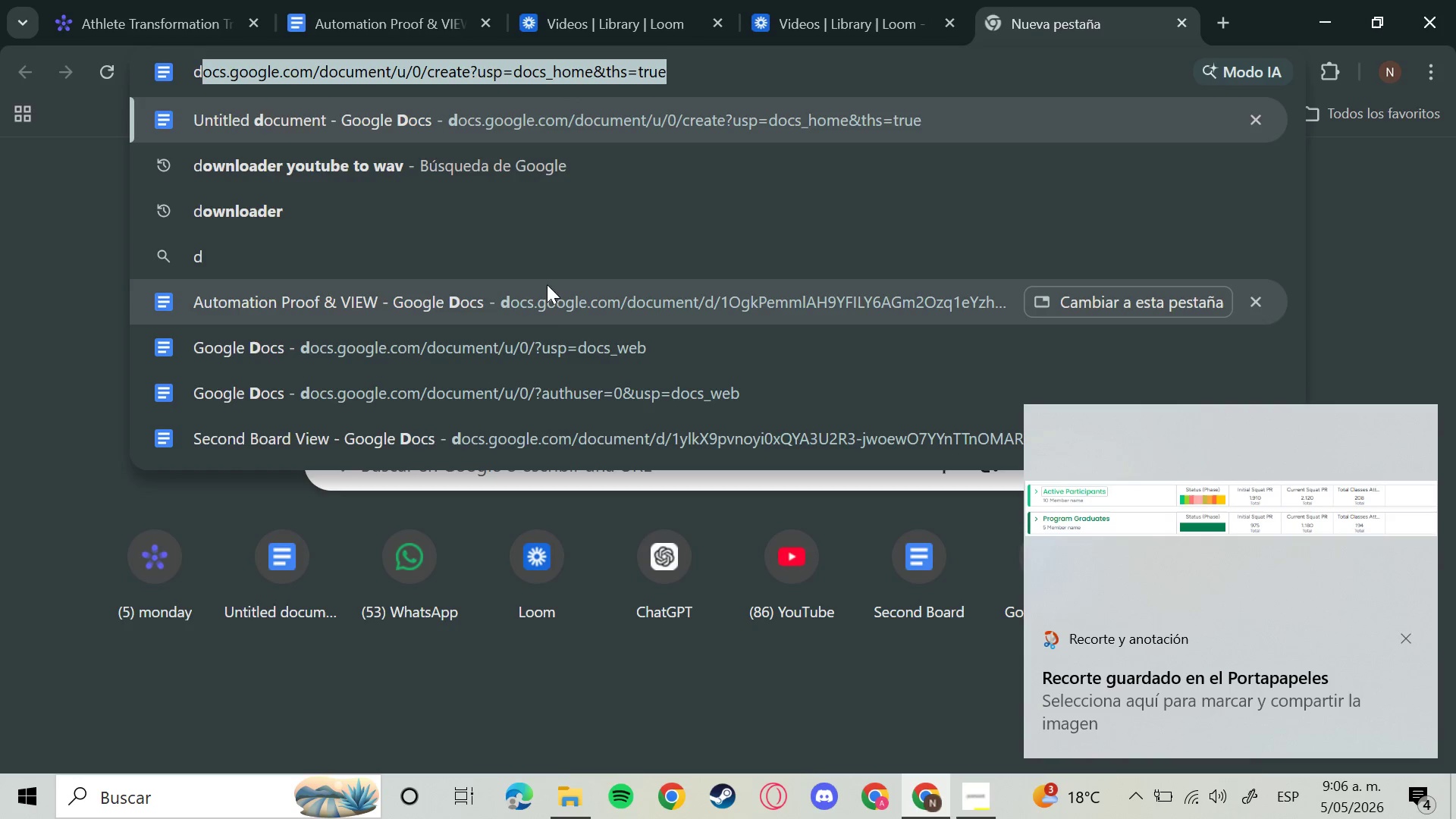 
left_click([538, 441])
 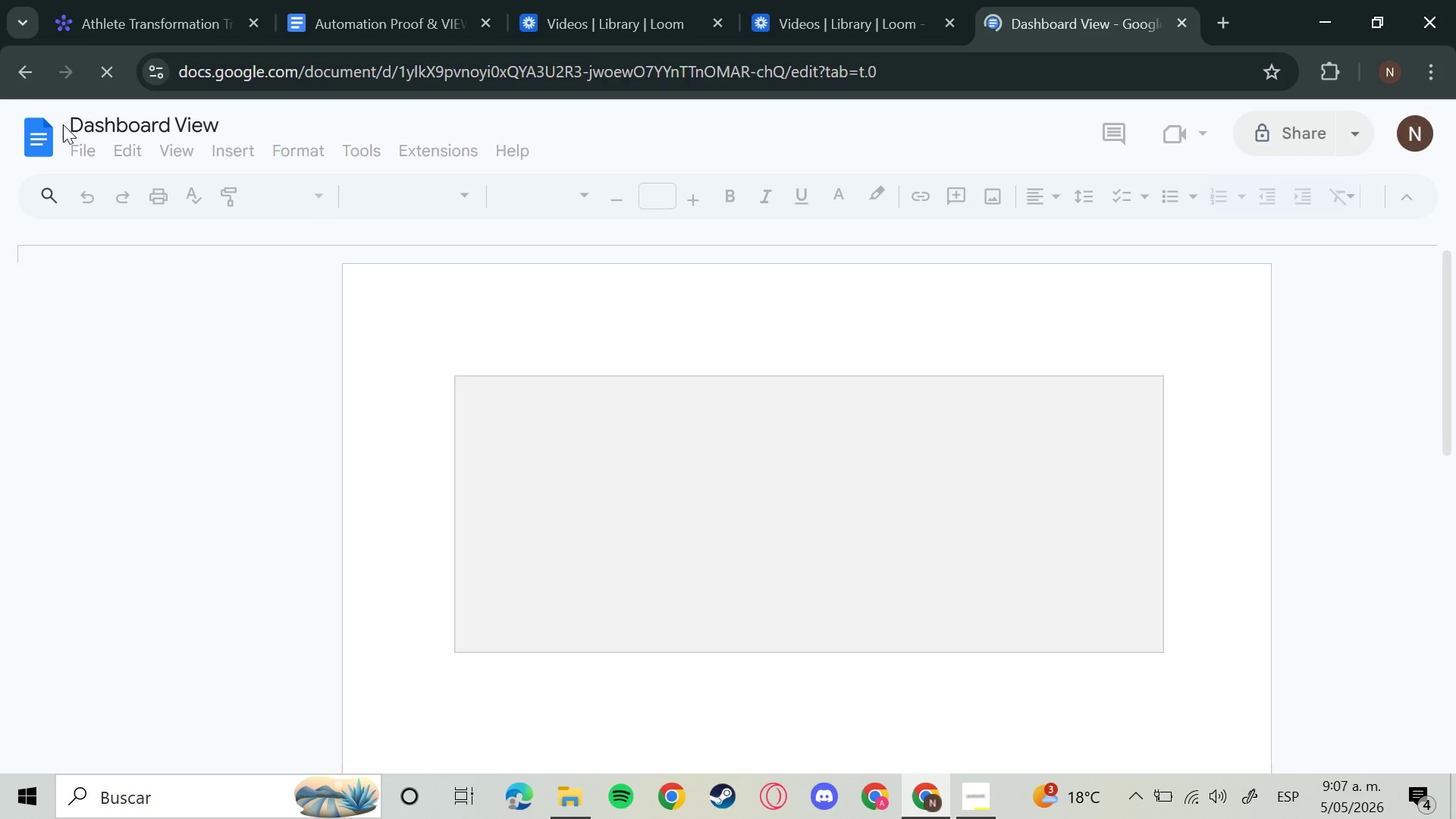 
left_click([33, 130])
 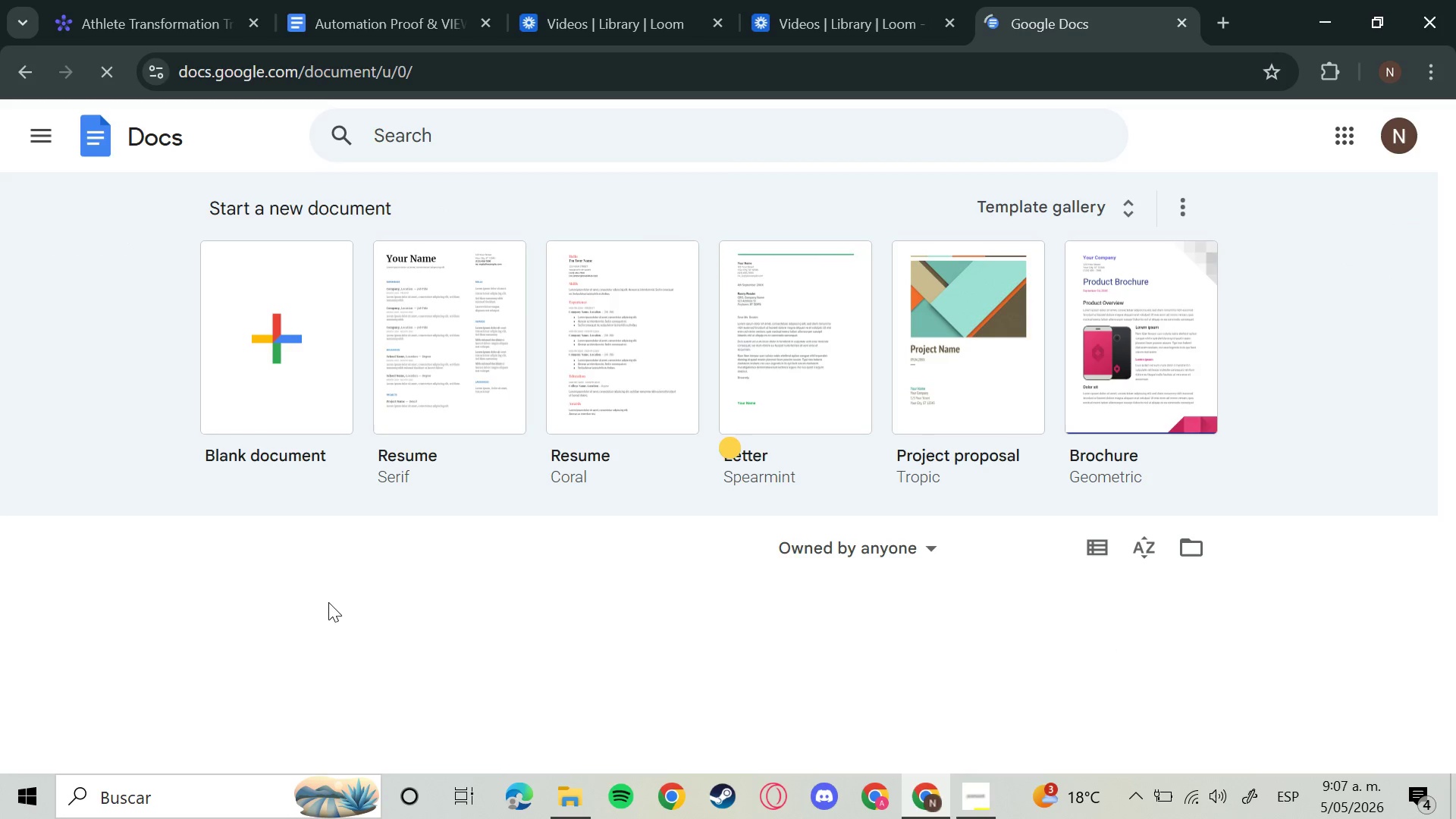 
wait(5.81)
 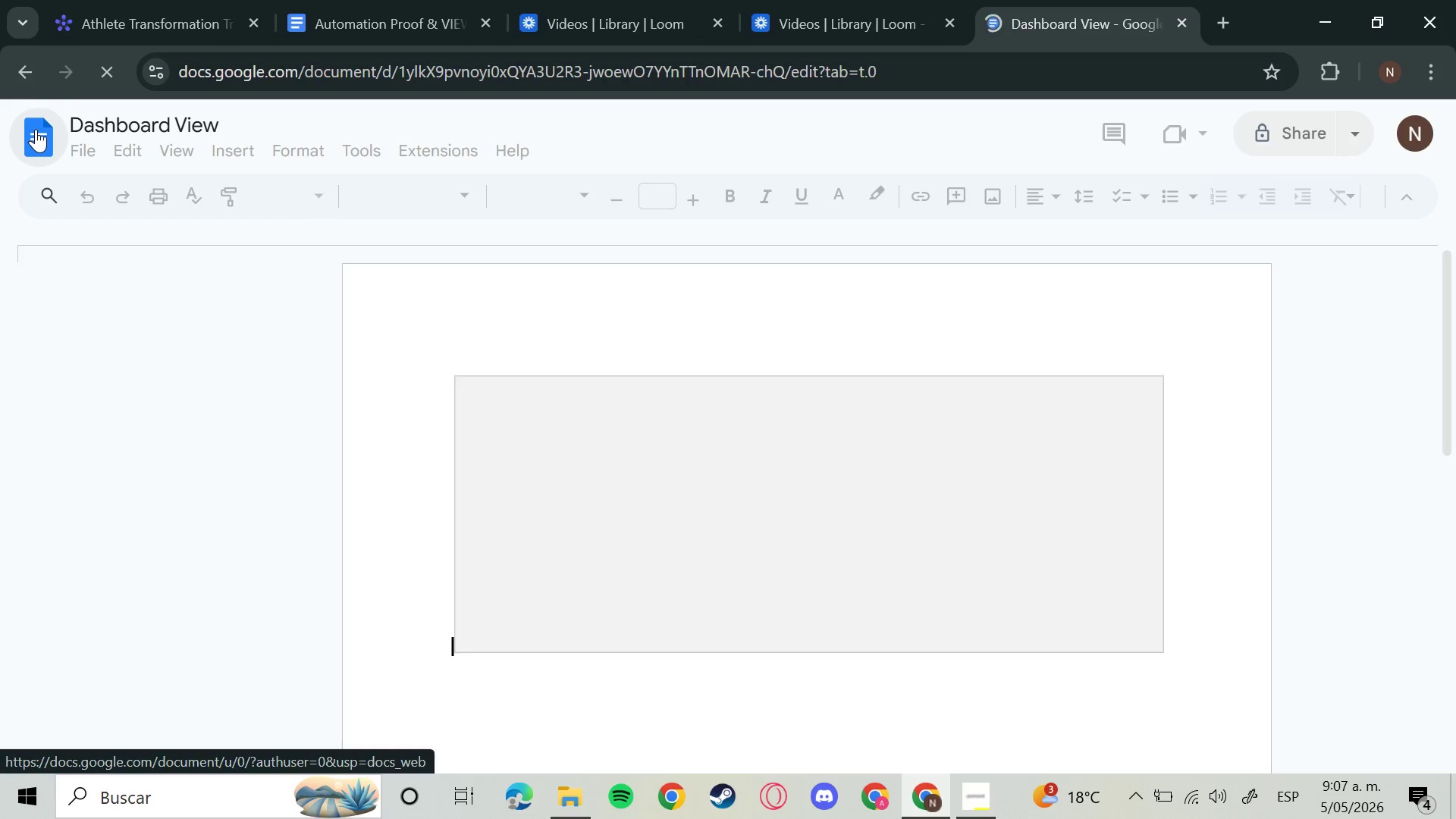 
scroll: coordinate [583, 548], scroll_direction: down, amount: 2.0
 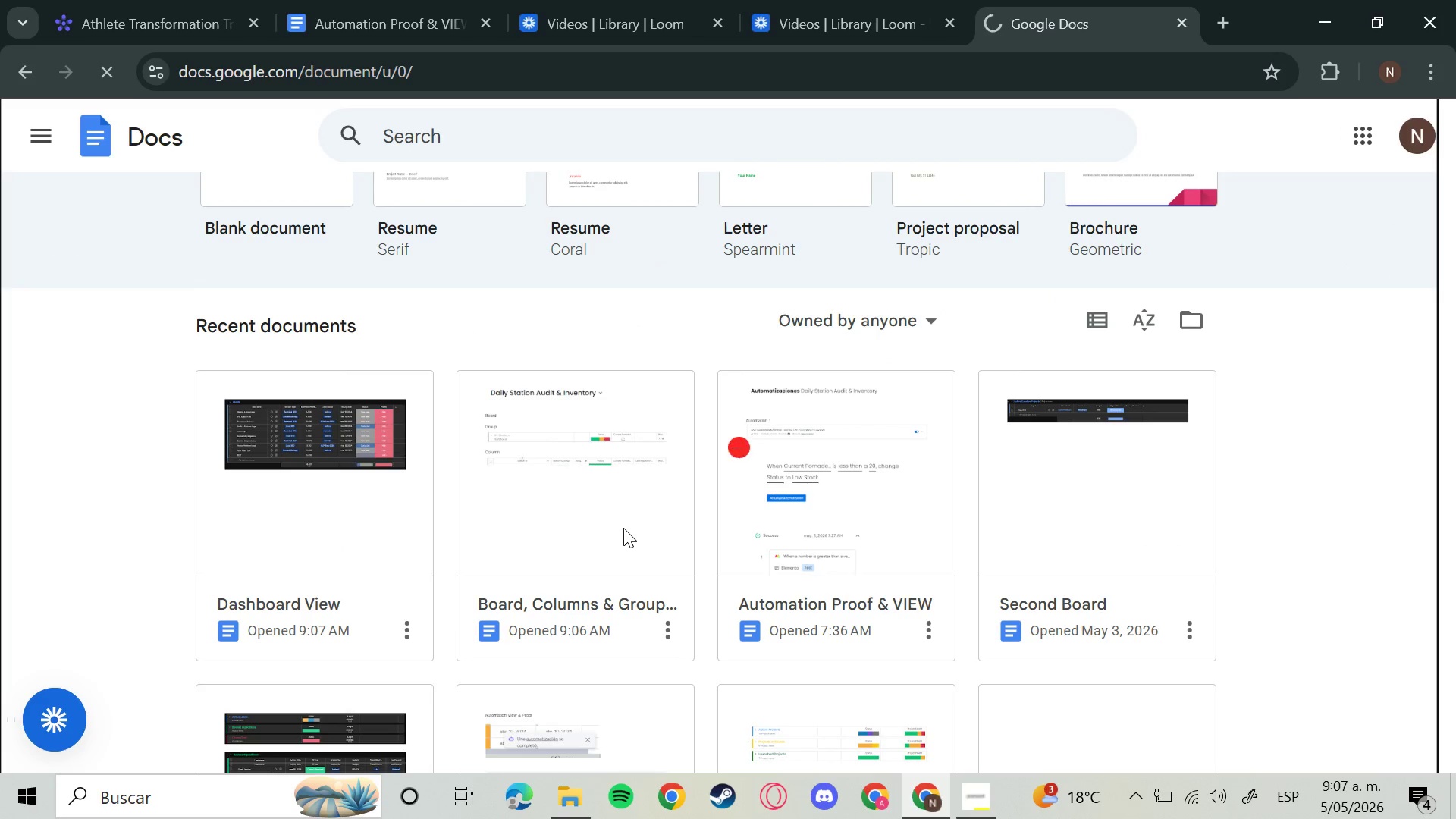 
wait(8.26)
 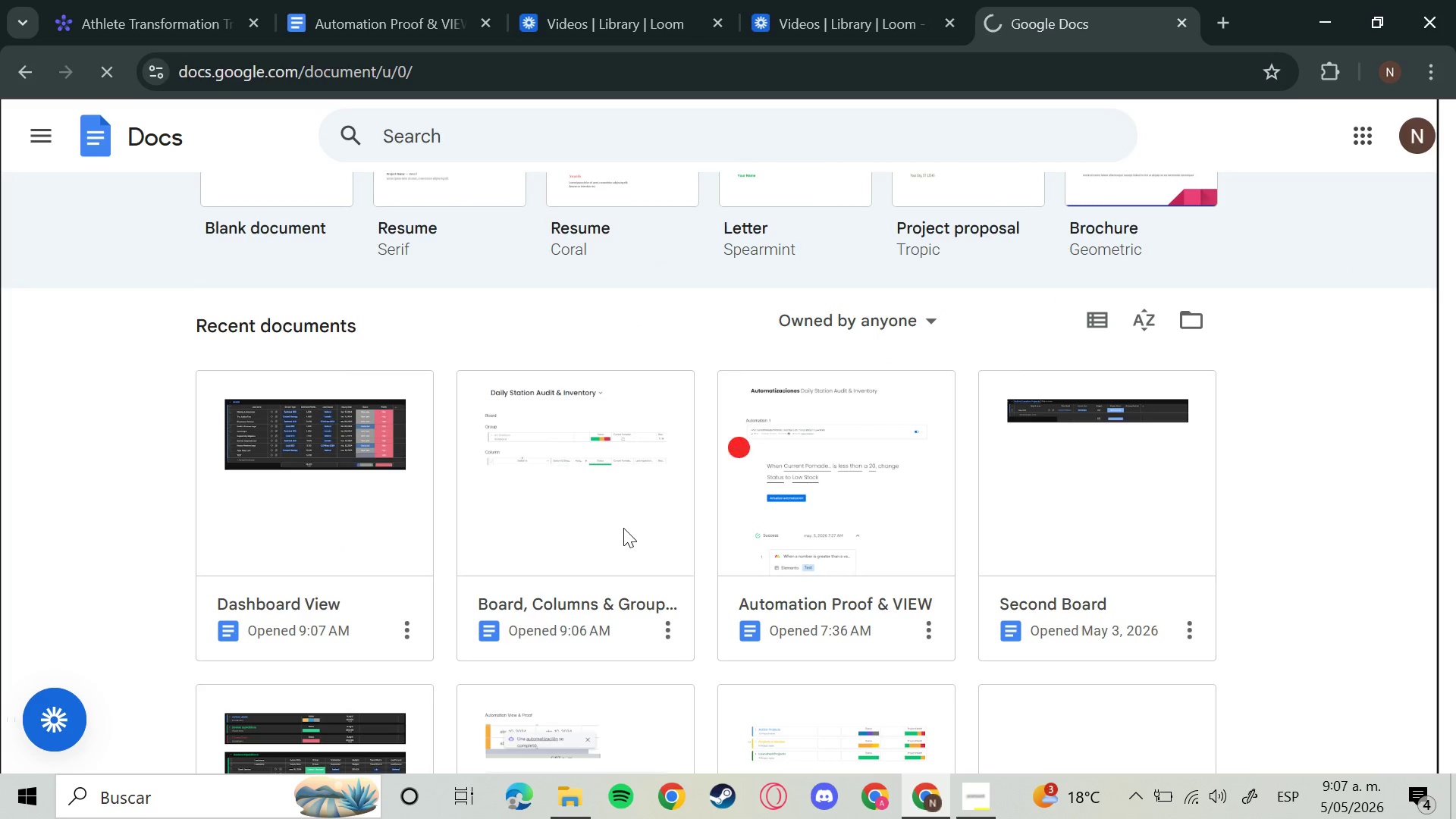 
scroll: coordinate [705, 538], scroll_direction: down, amount: 6.0
 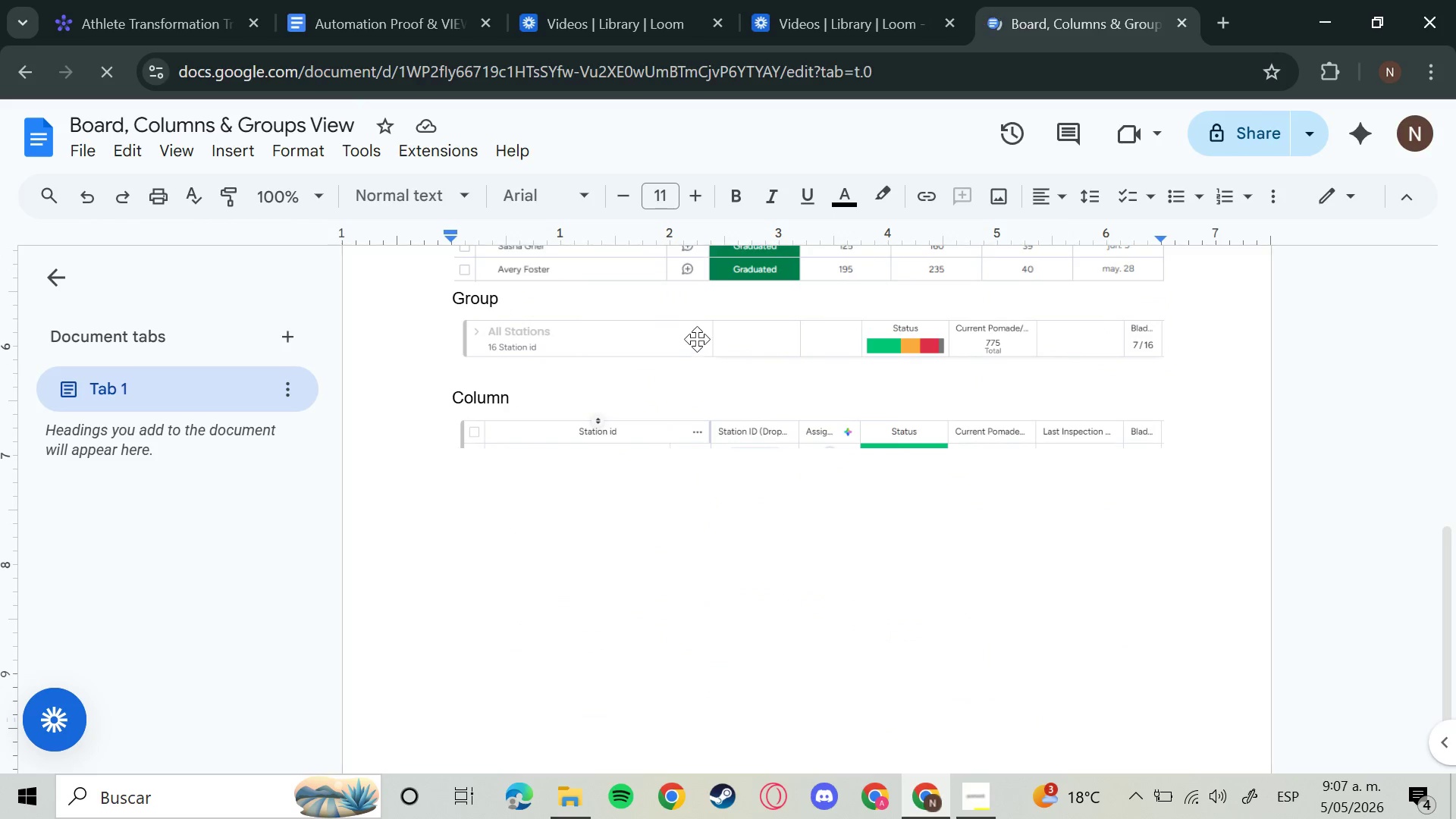 
left_click([697, 339])
 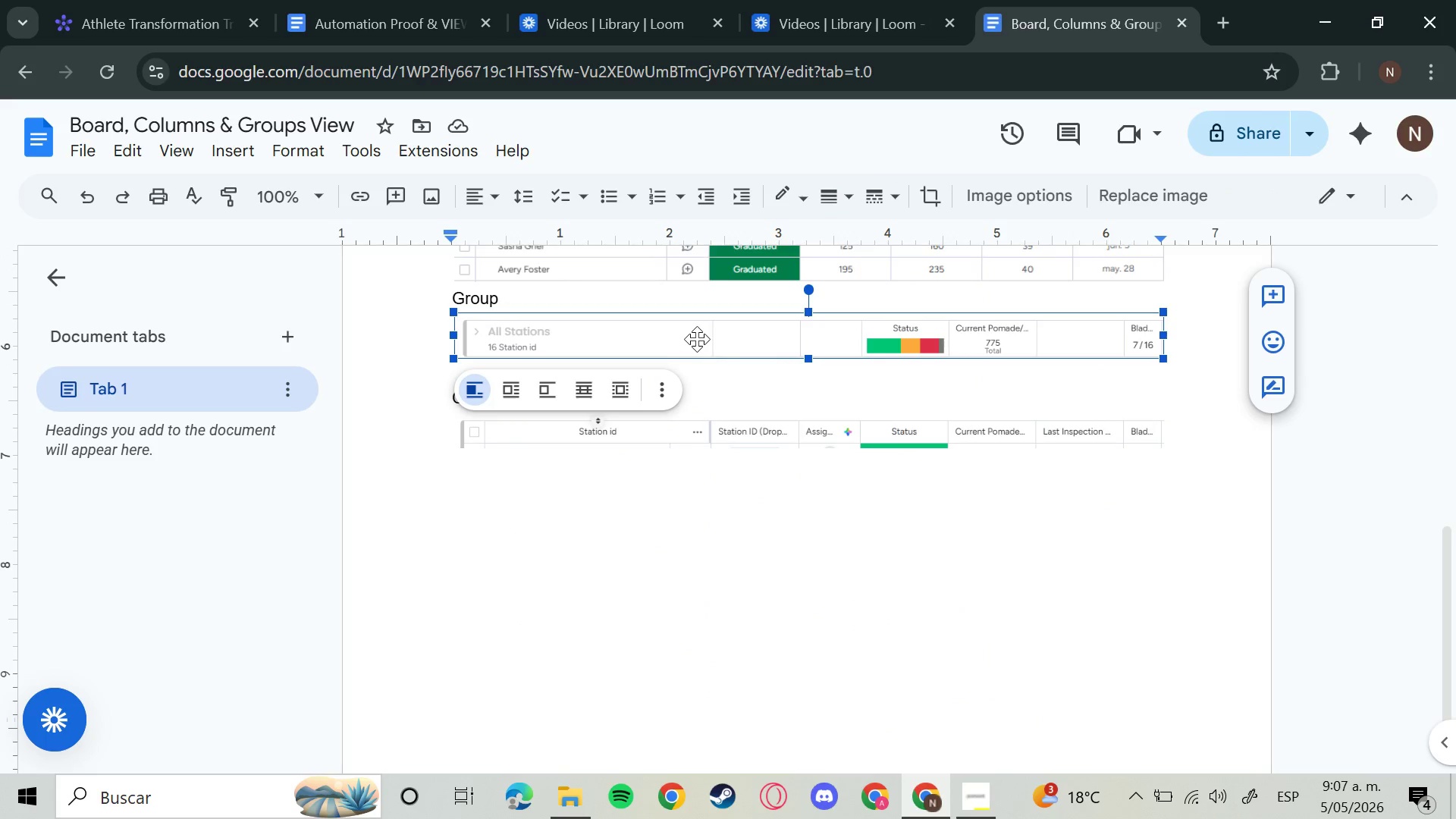 
key(Backspace)
 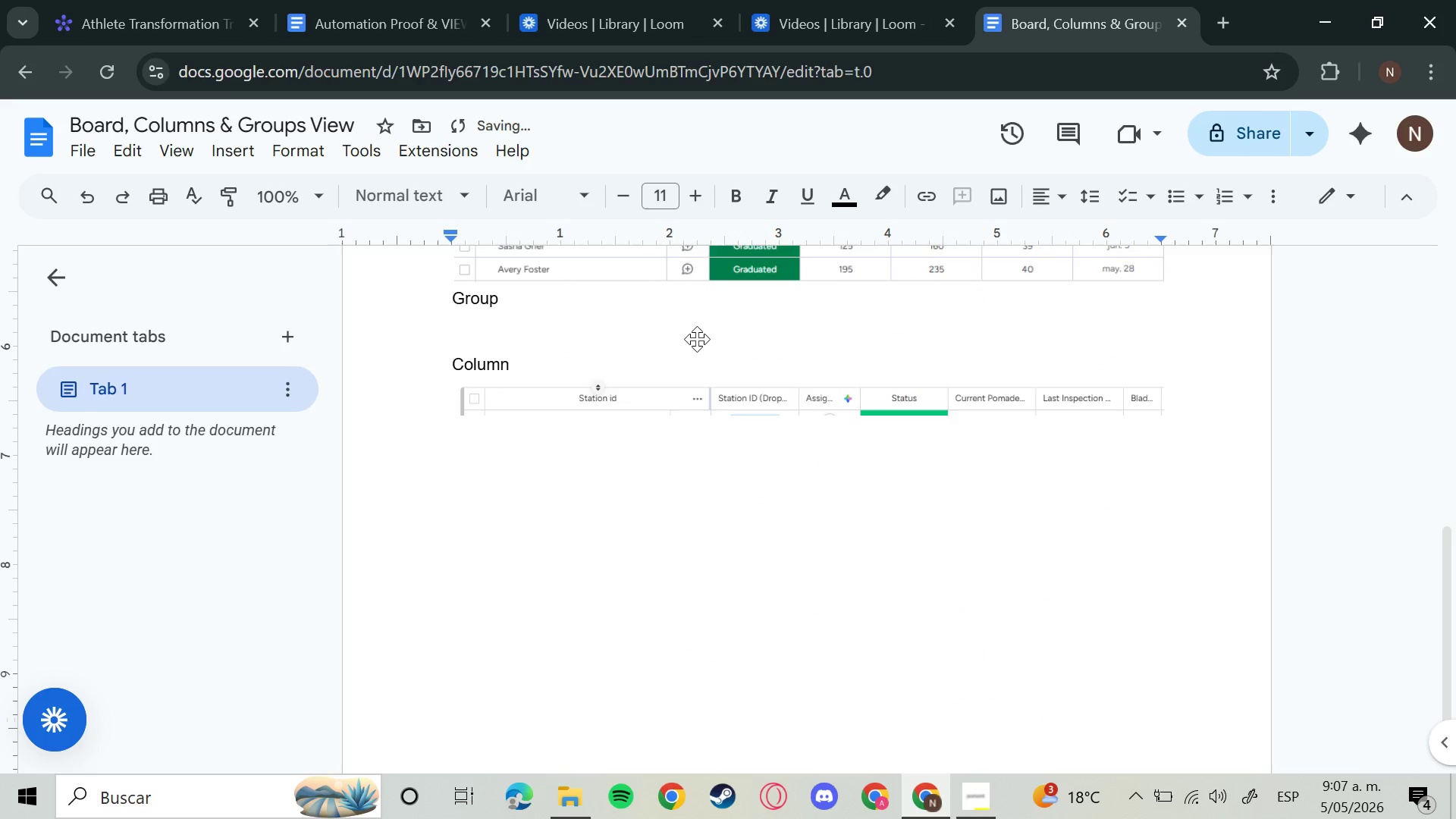 
key(Control+V)
 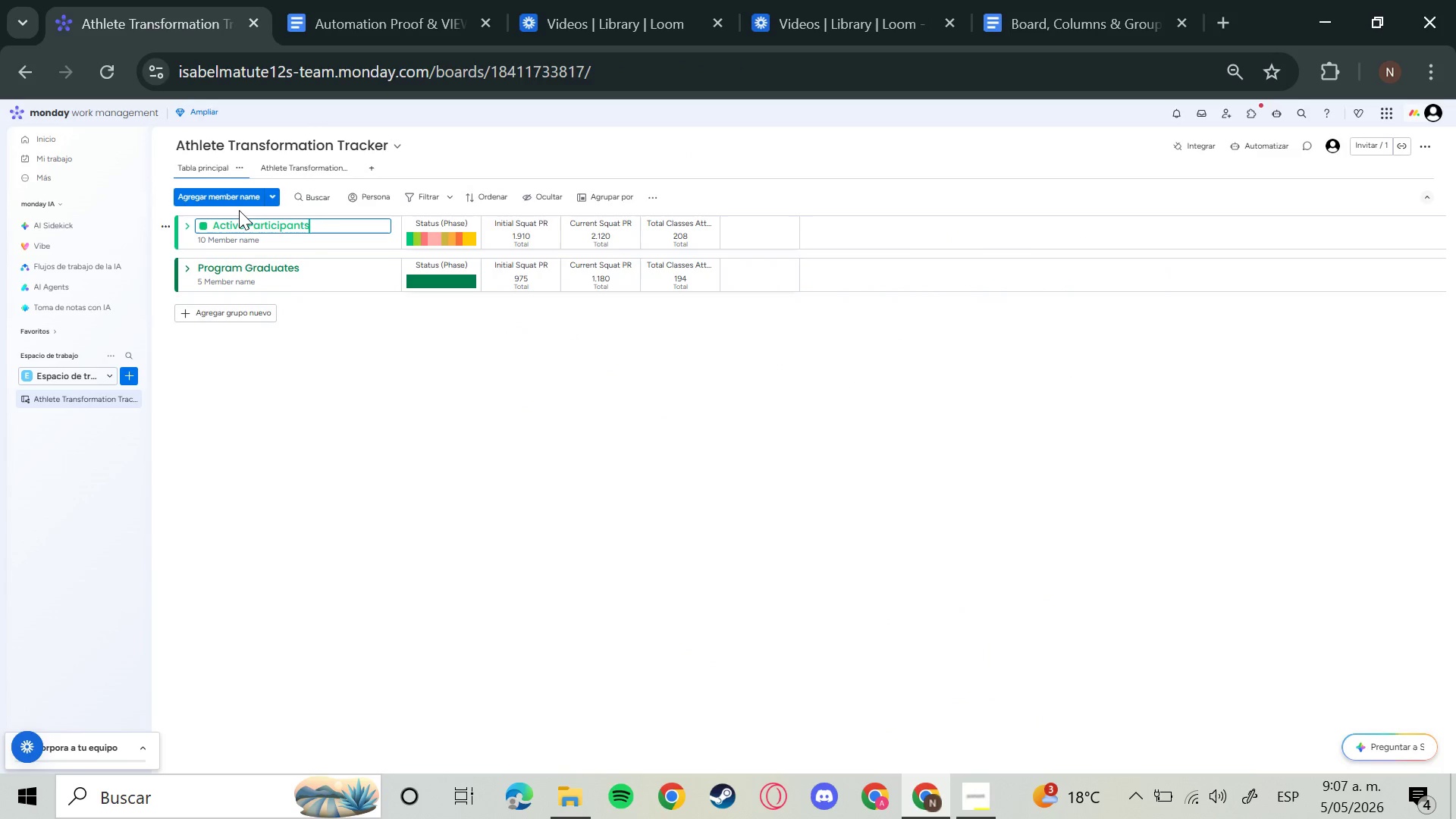 
wait(5.41)
 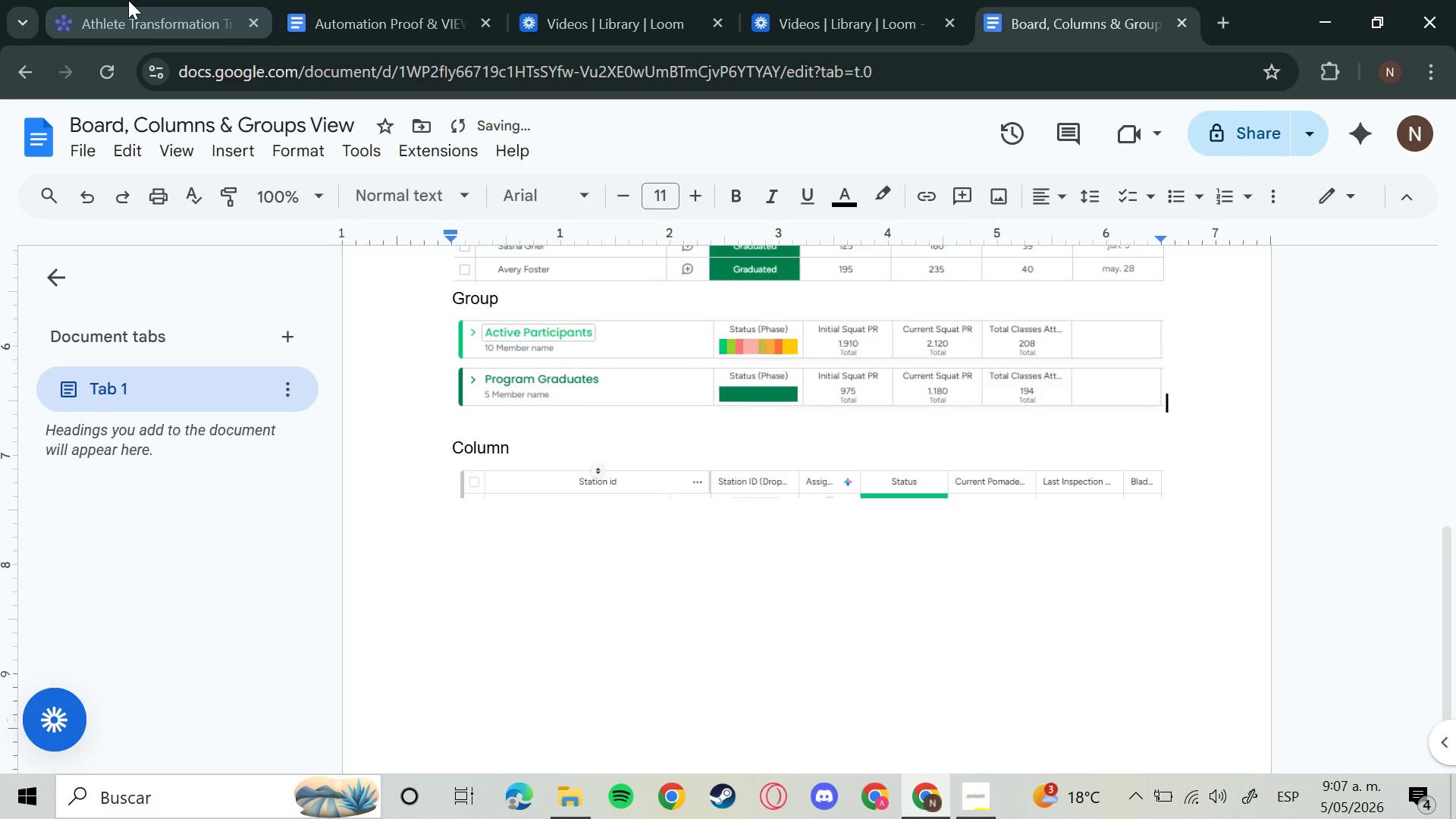 
left_click([183, 226])
 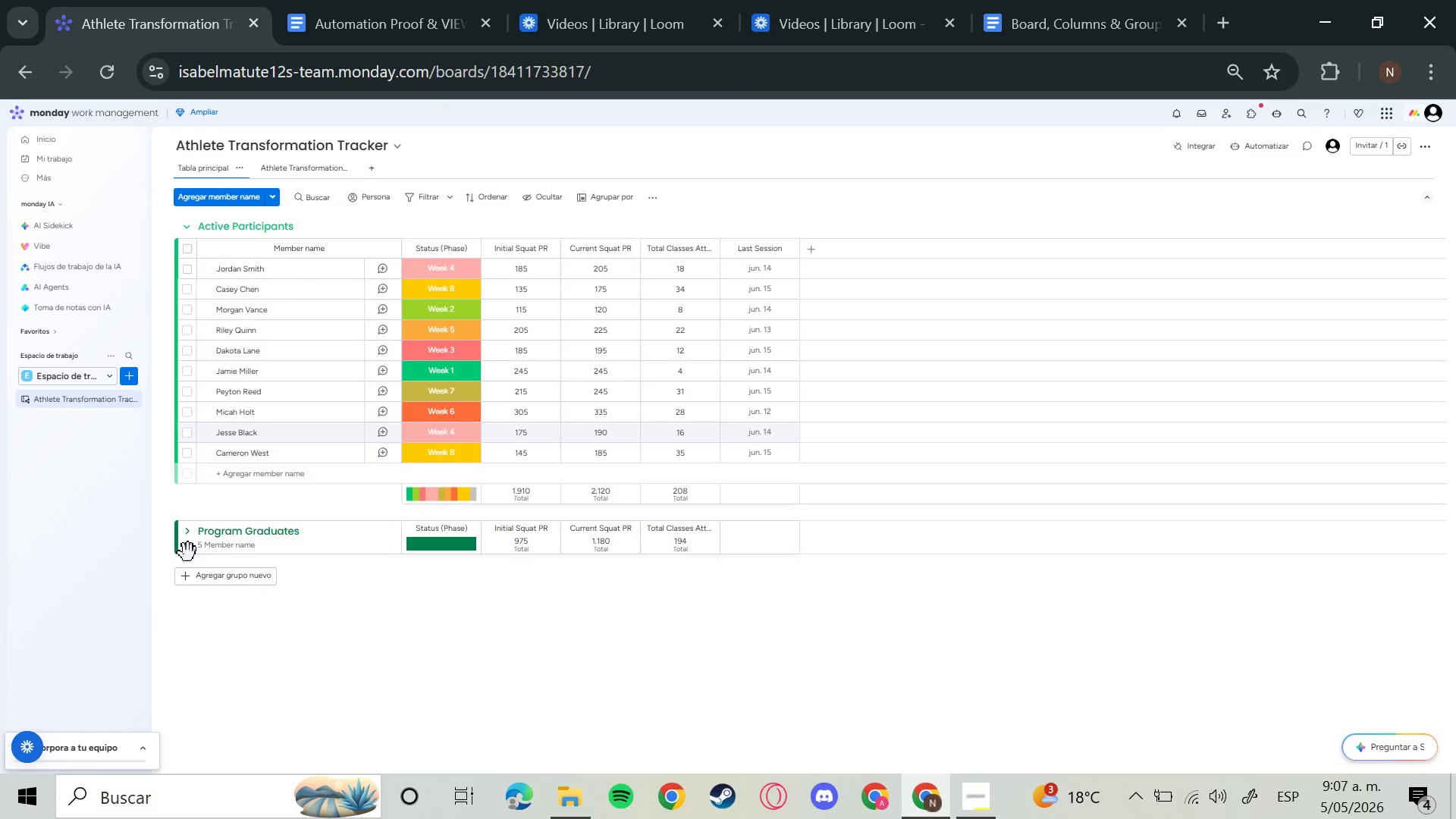 
left_click([188, 539])
 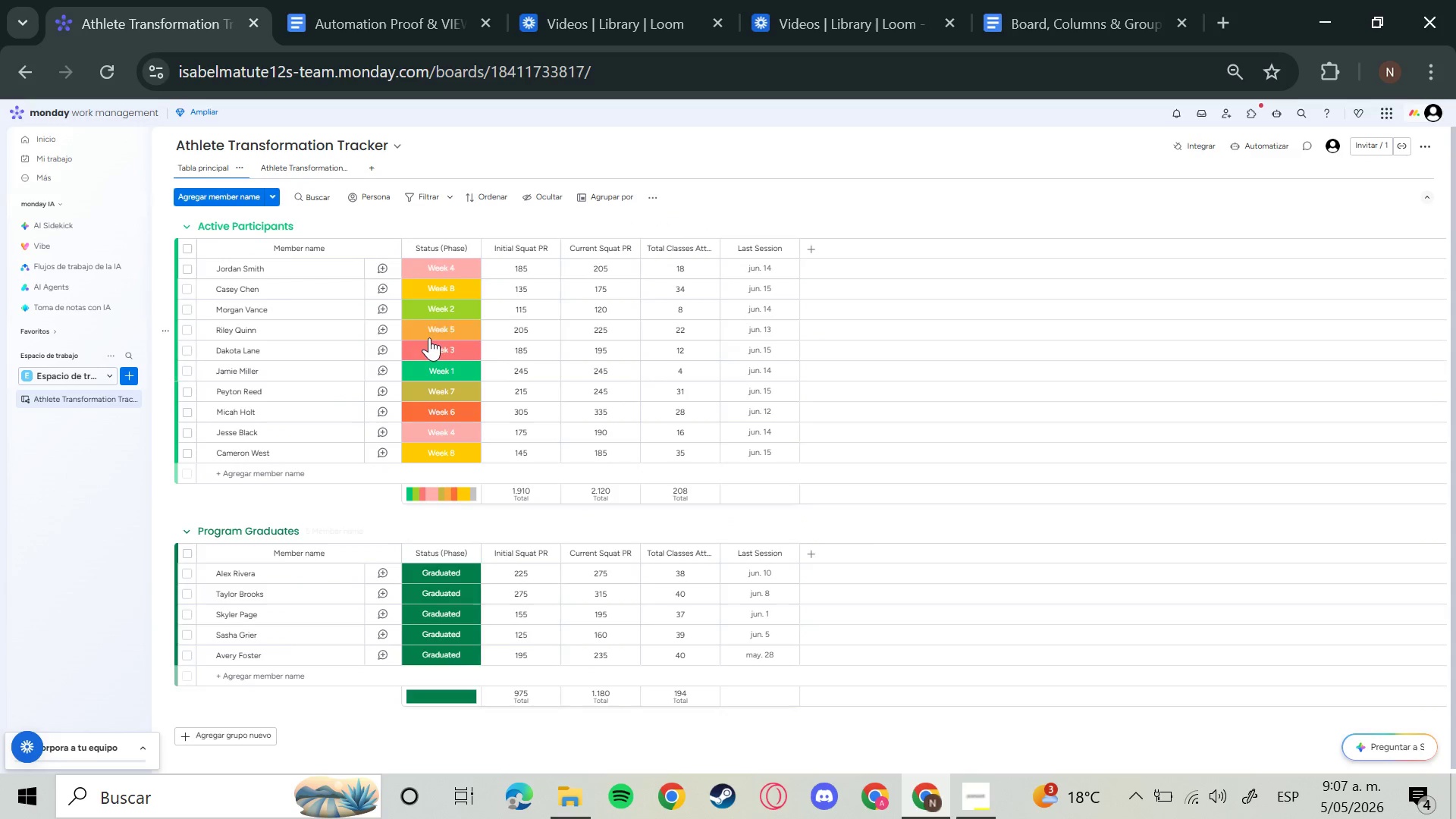 
key(Meta+Shift+S)
 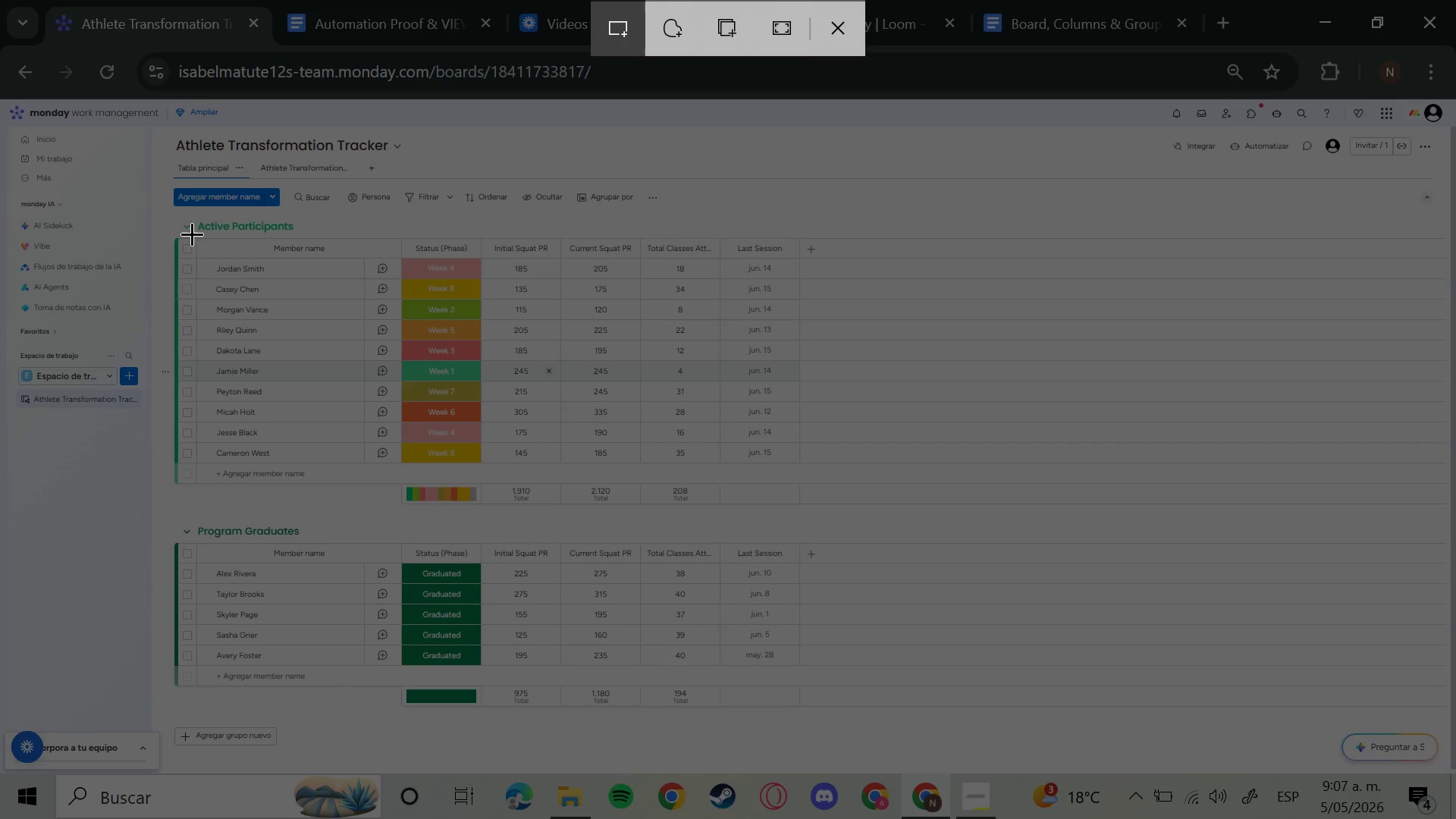 
left_click_drag(start_coordinate=[171, 234], to_coordinate=[803, 262])
 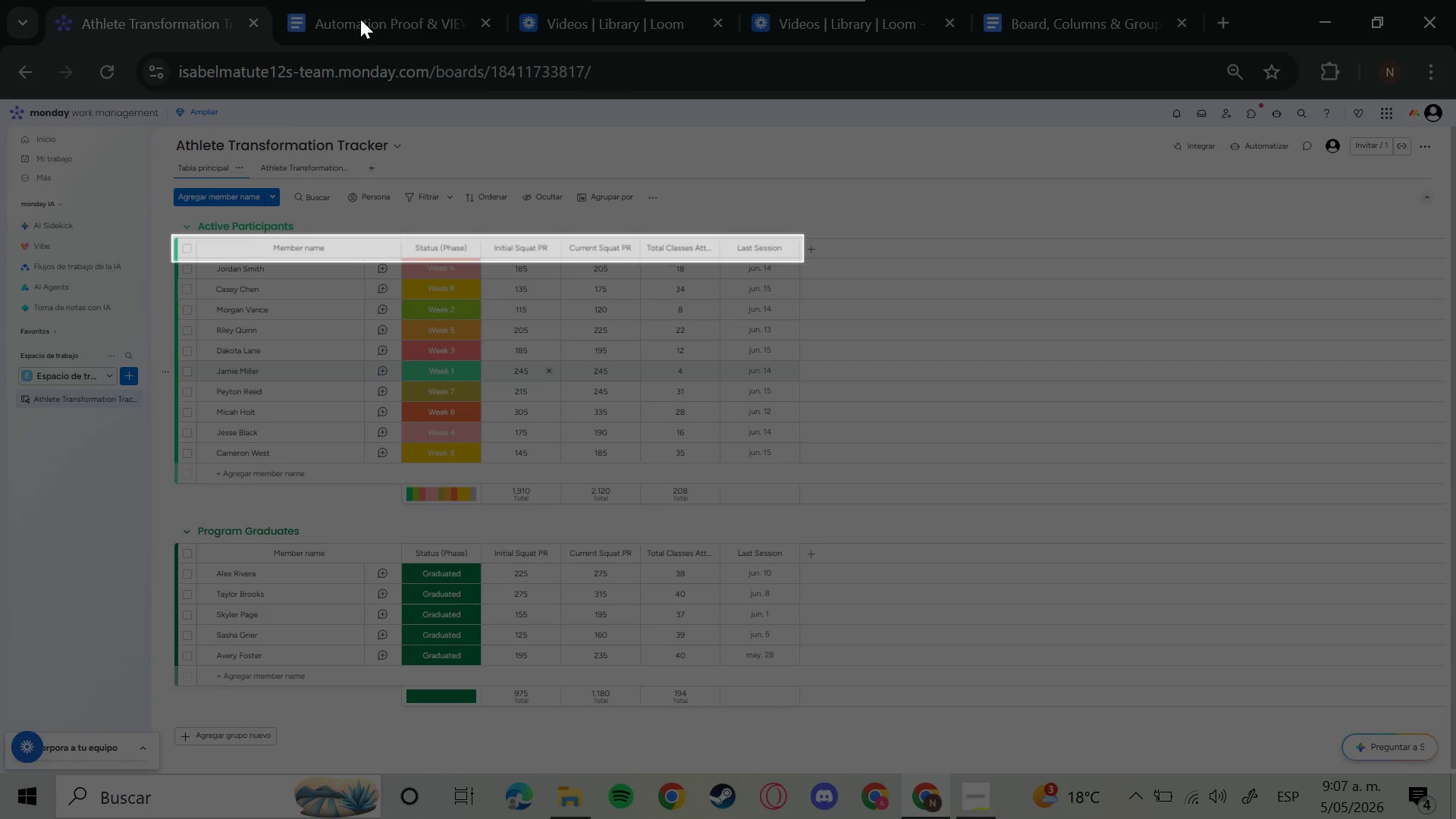 
left_click([360, 19])
 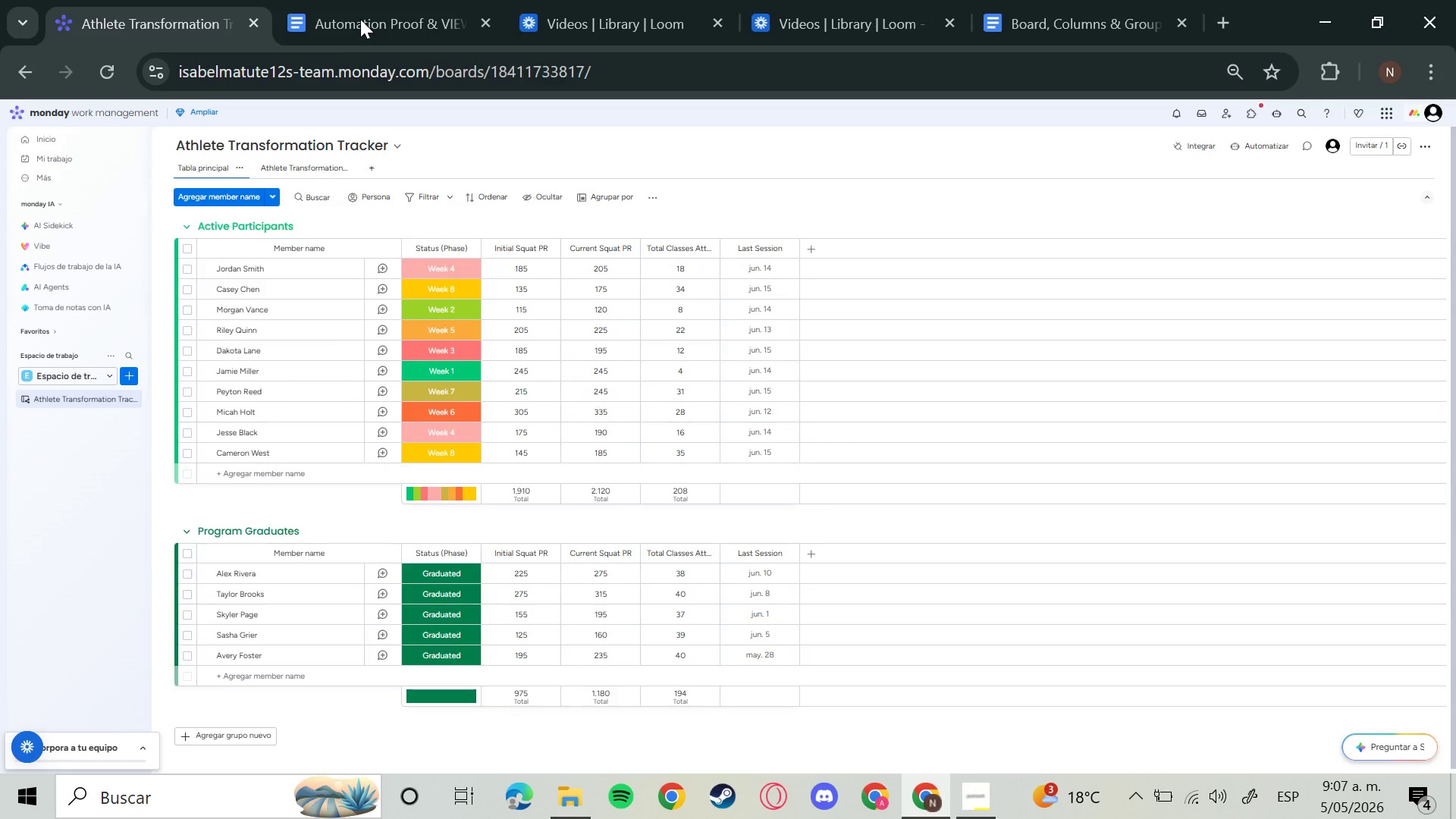 
left_click([360, 19])
 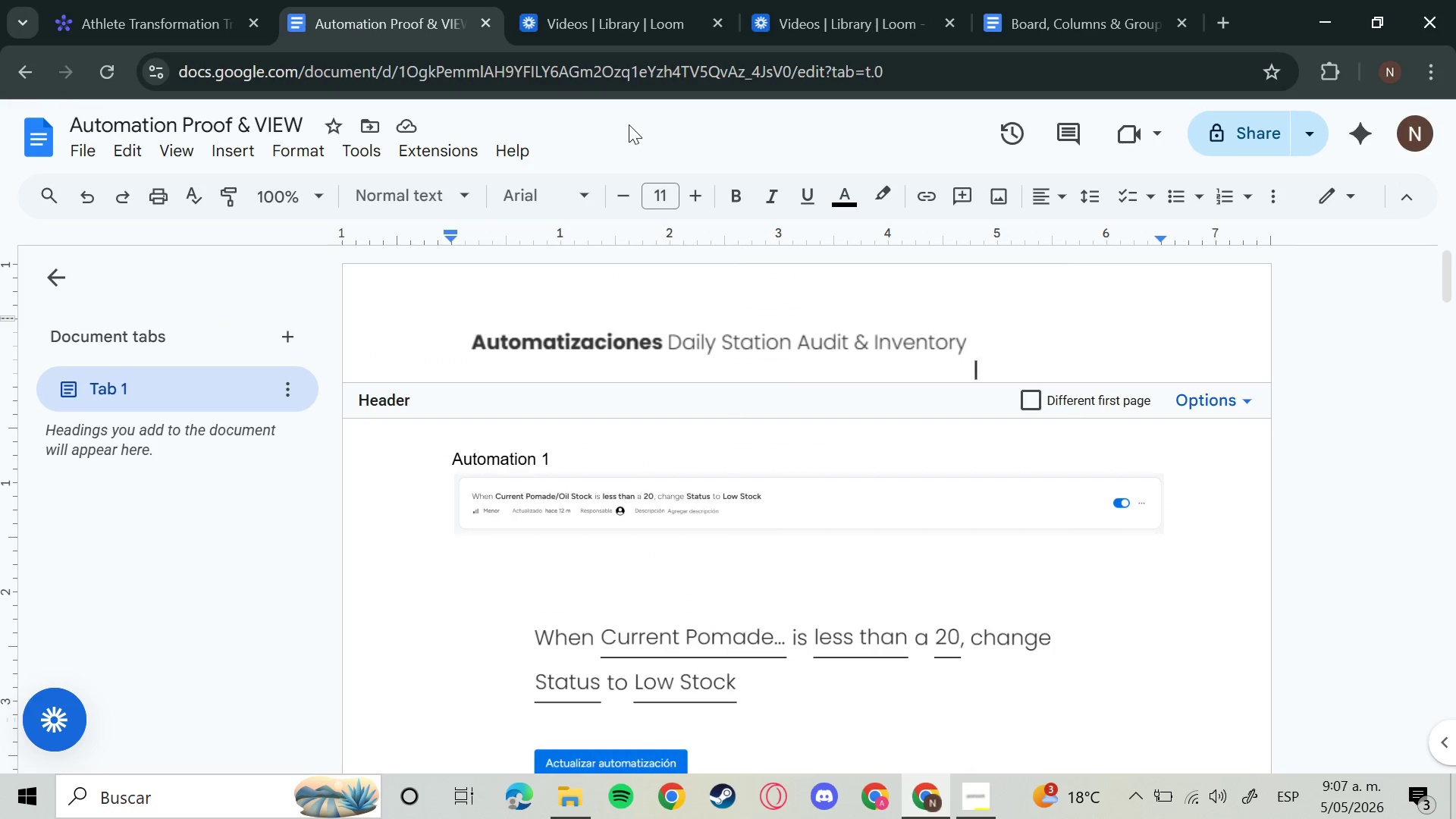 
left_click([591, 27])
 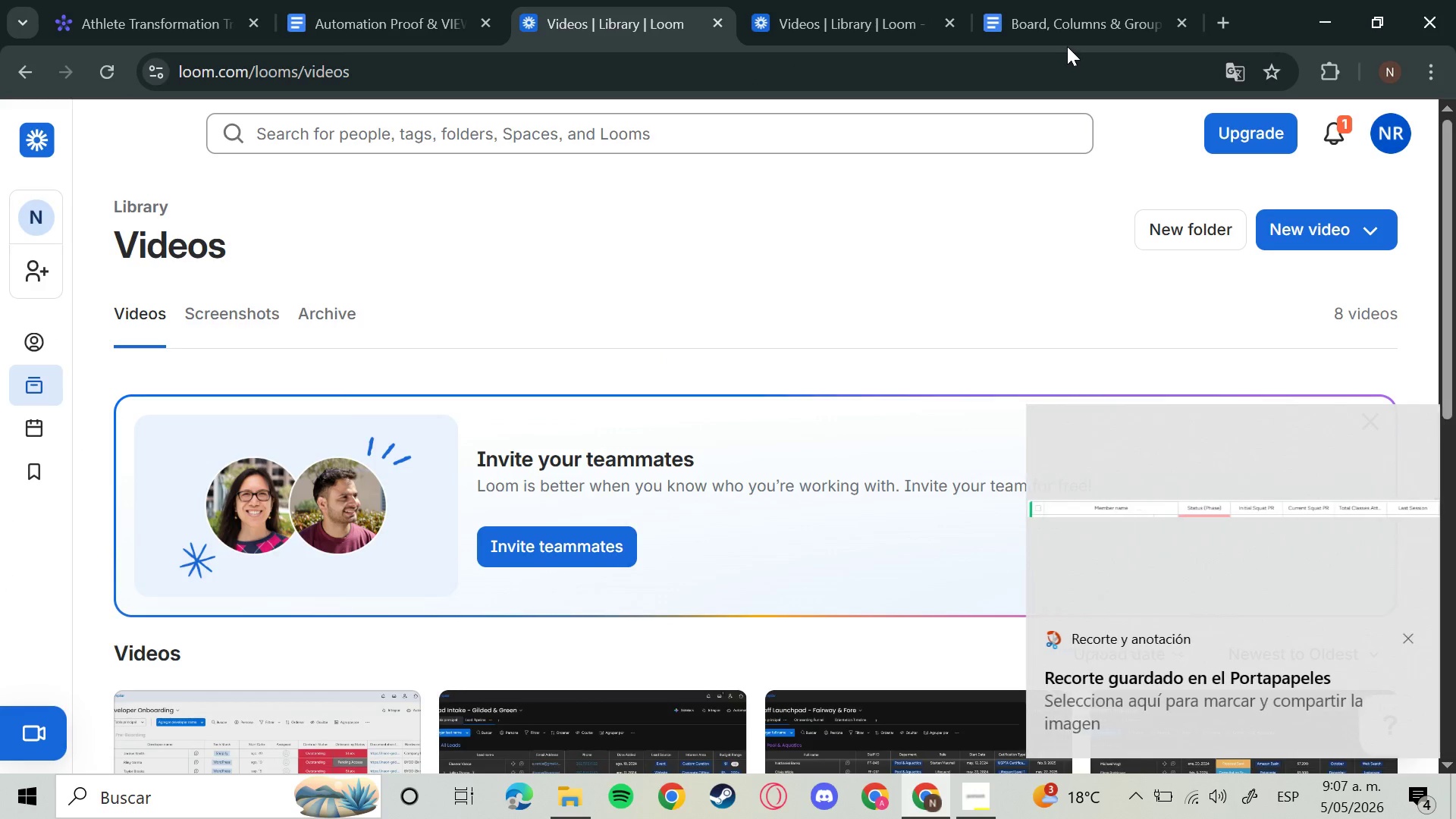 
left_click_drag(start_coordinate=[1067, 31], to_coordinate=[675, 25])
 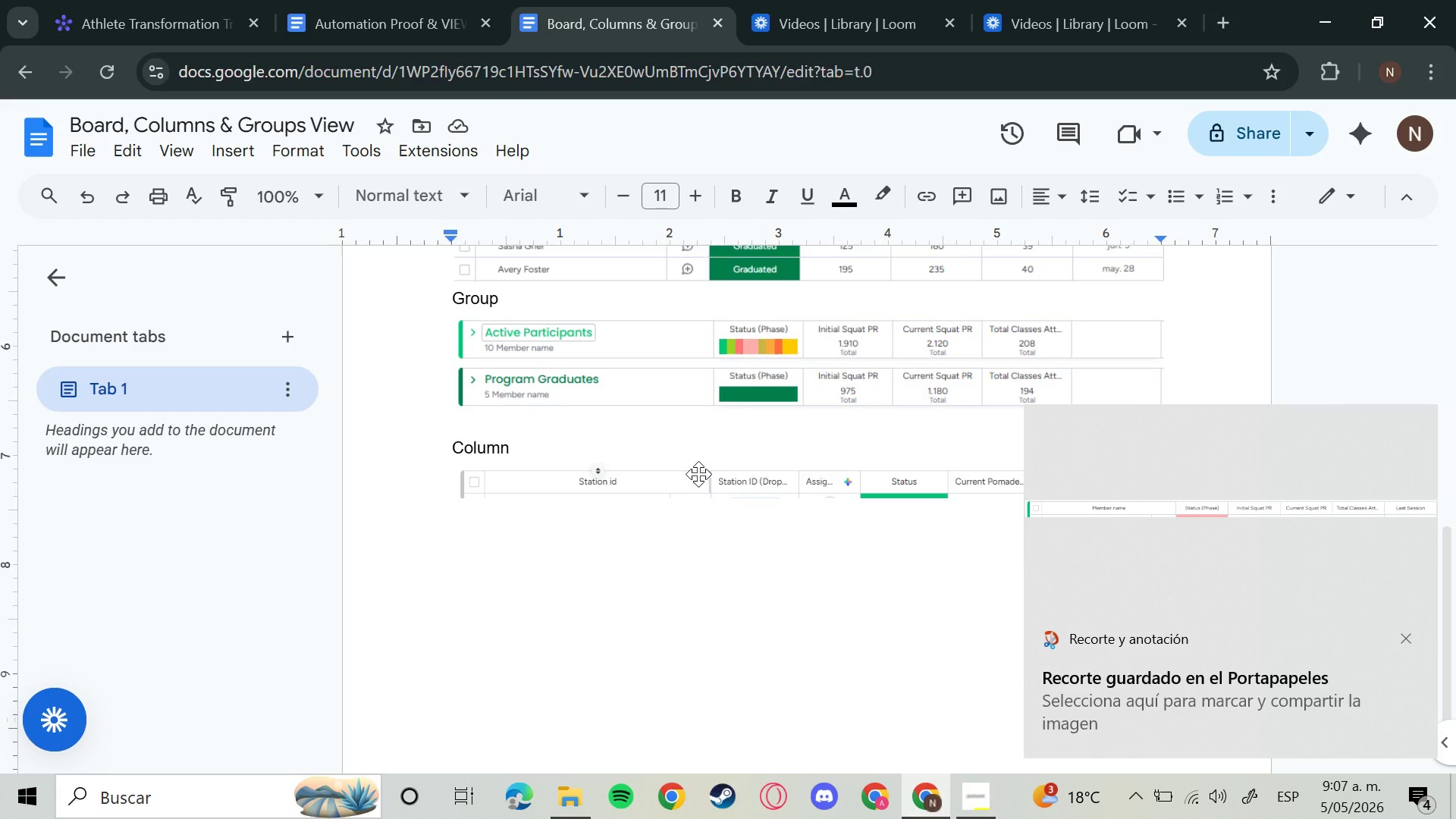 
left_click([735, 518])
 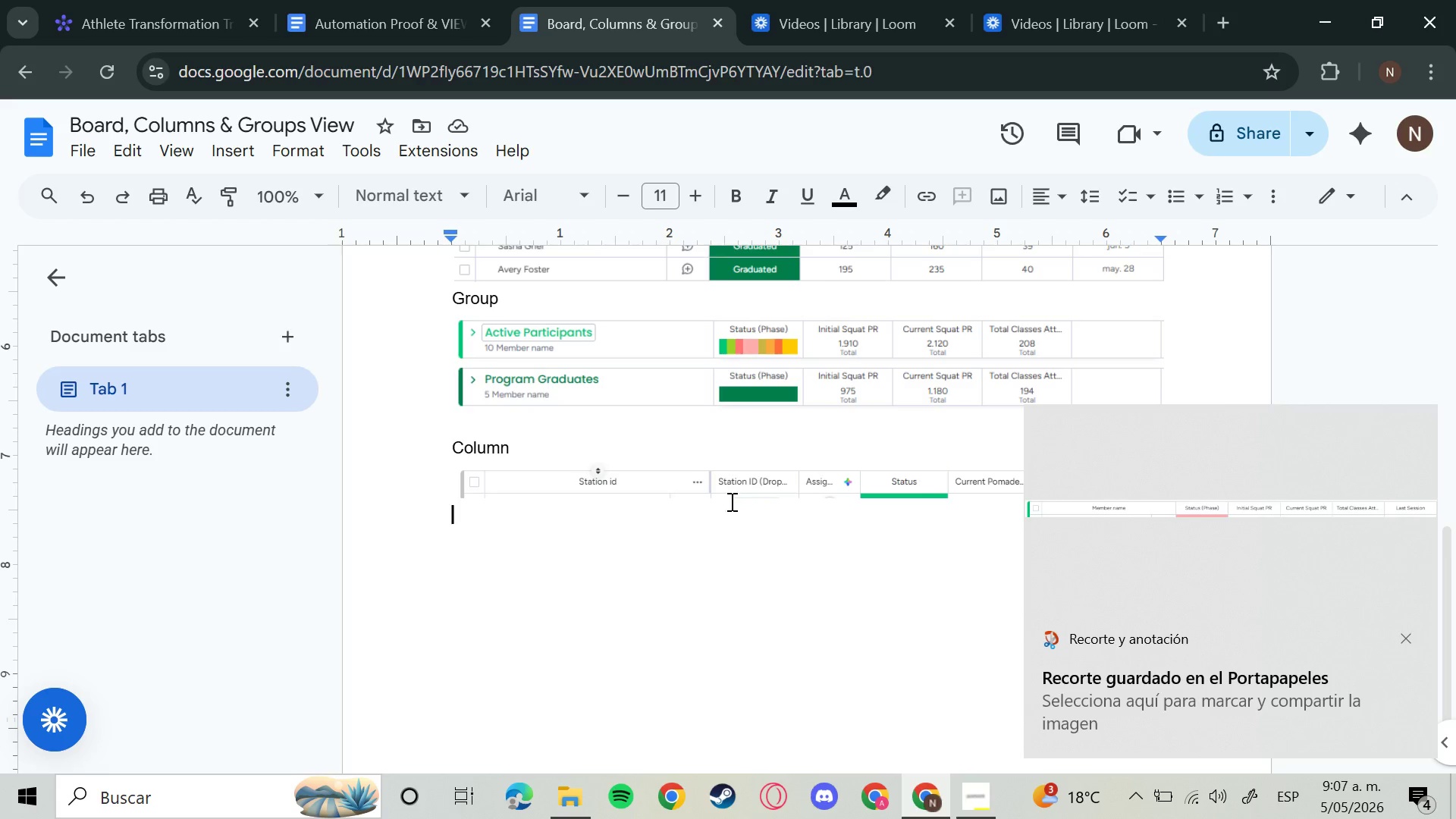 
left_click([730, 494])
 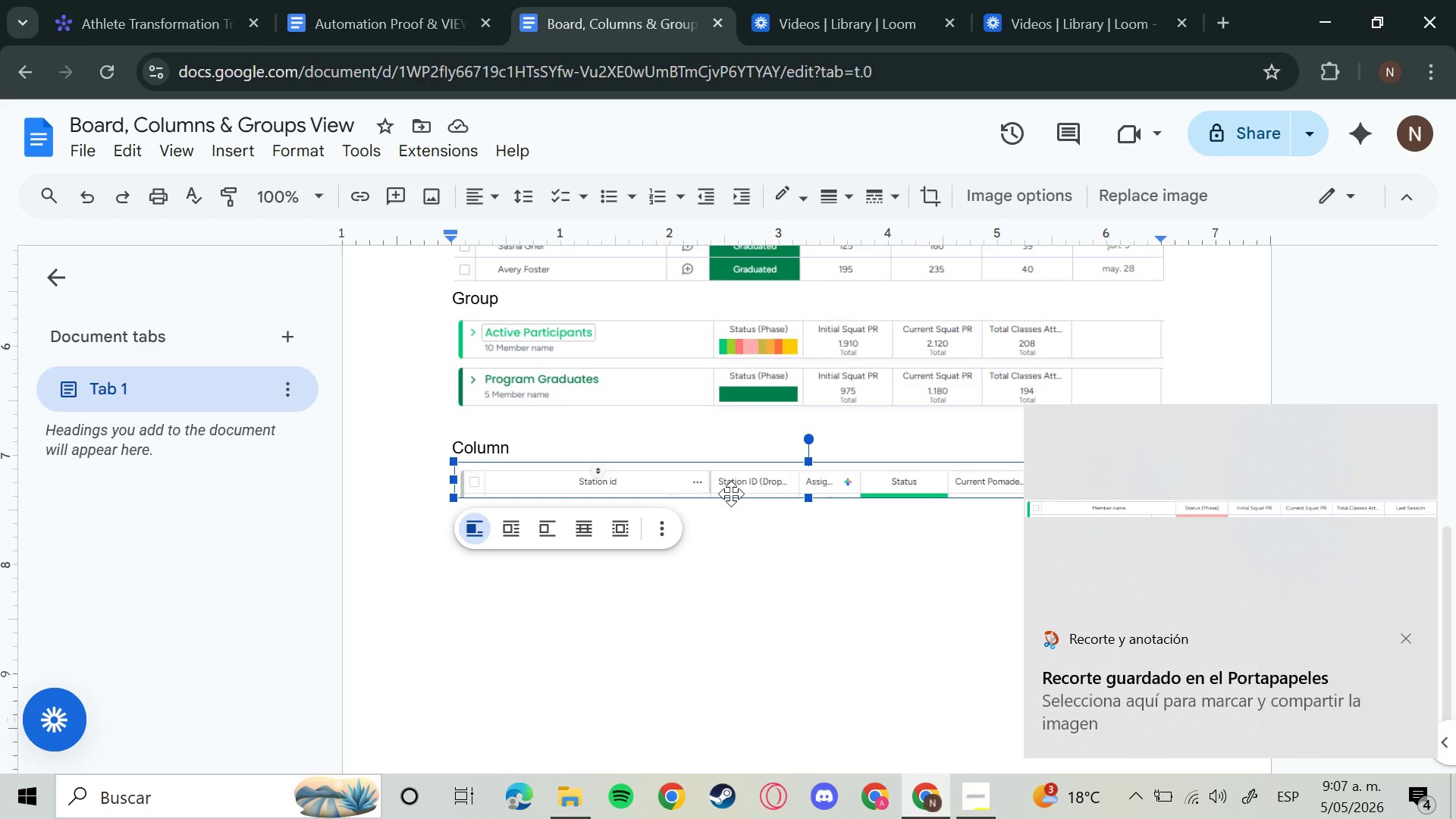 
key(Backspace)
 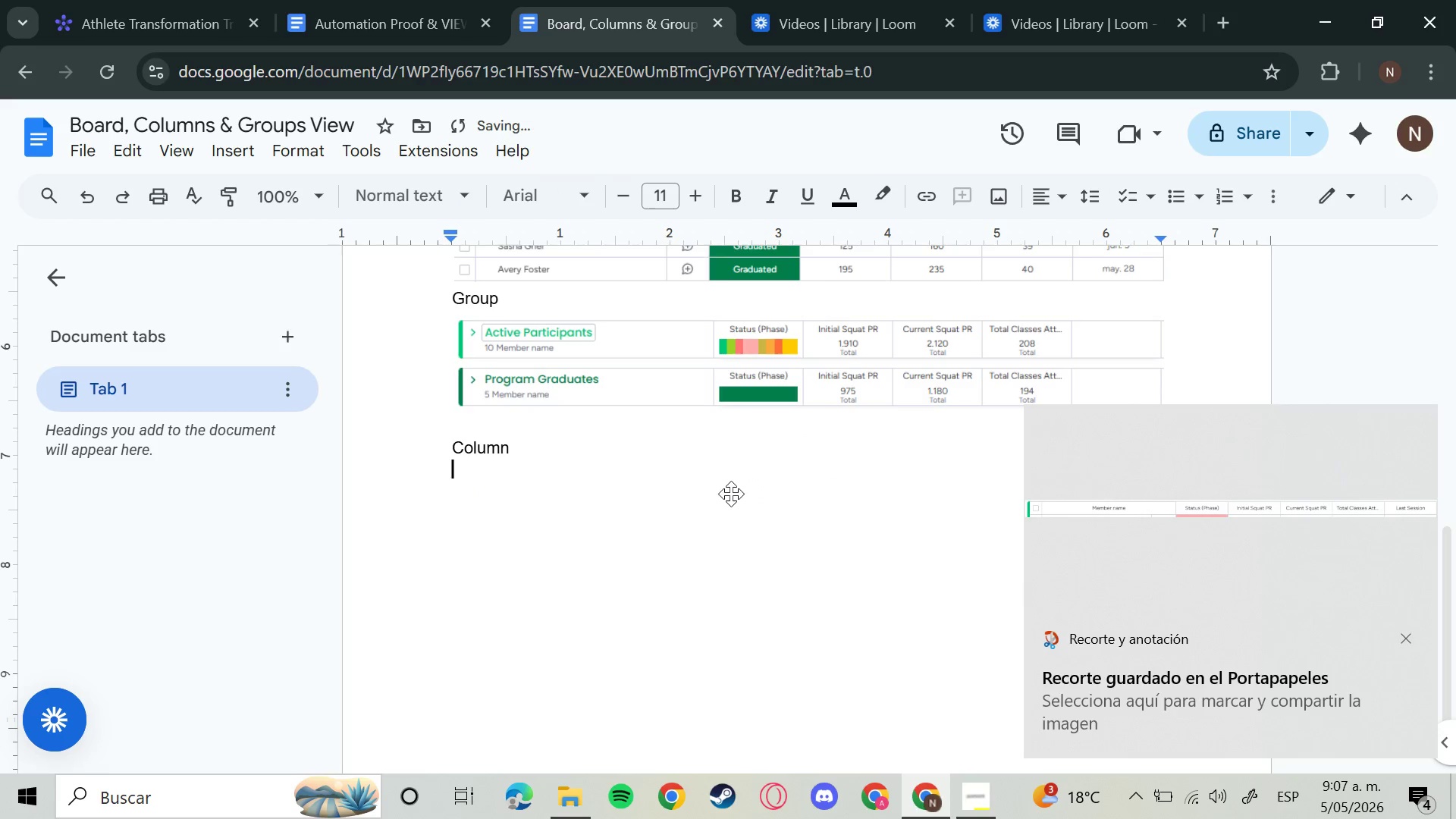 
key(Control+V)
 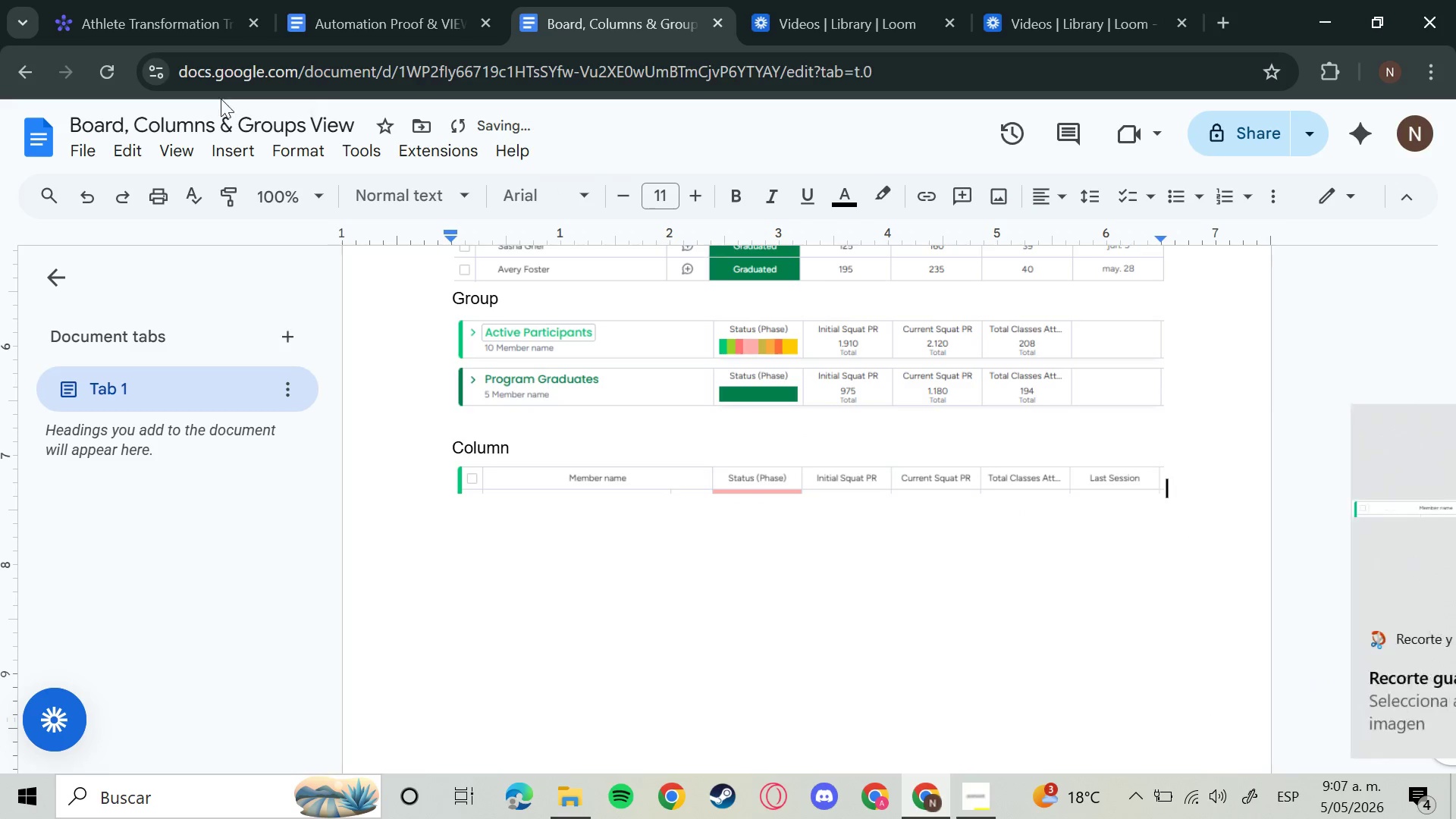 
left_click([94, 150])
 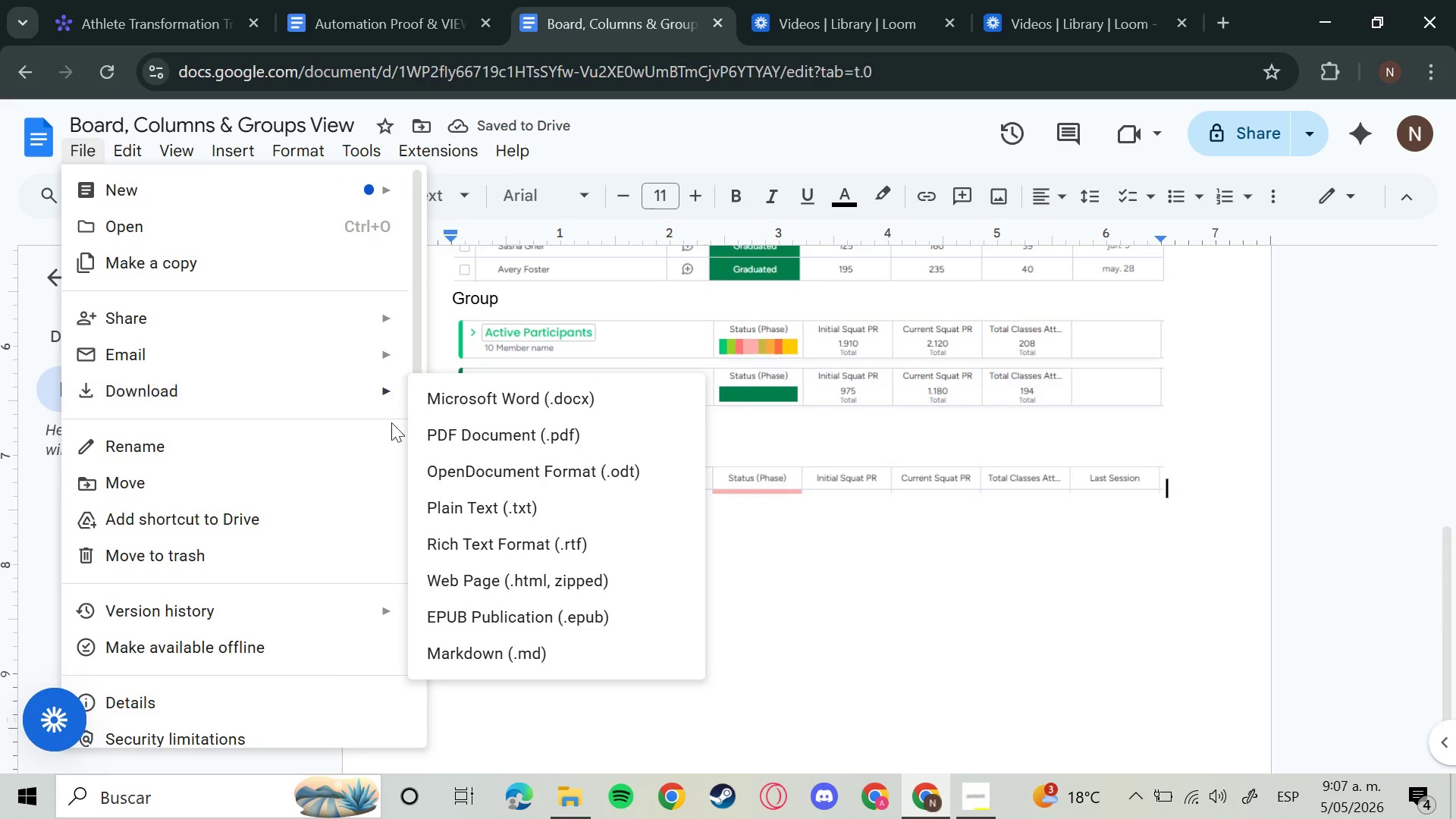 
left_click([573, 437])
 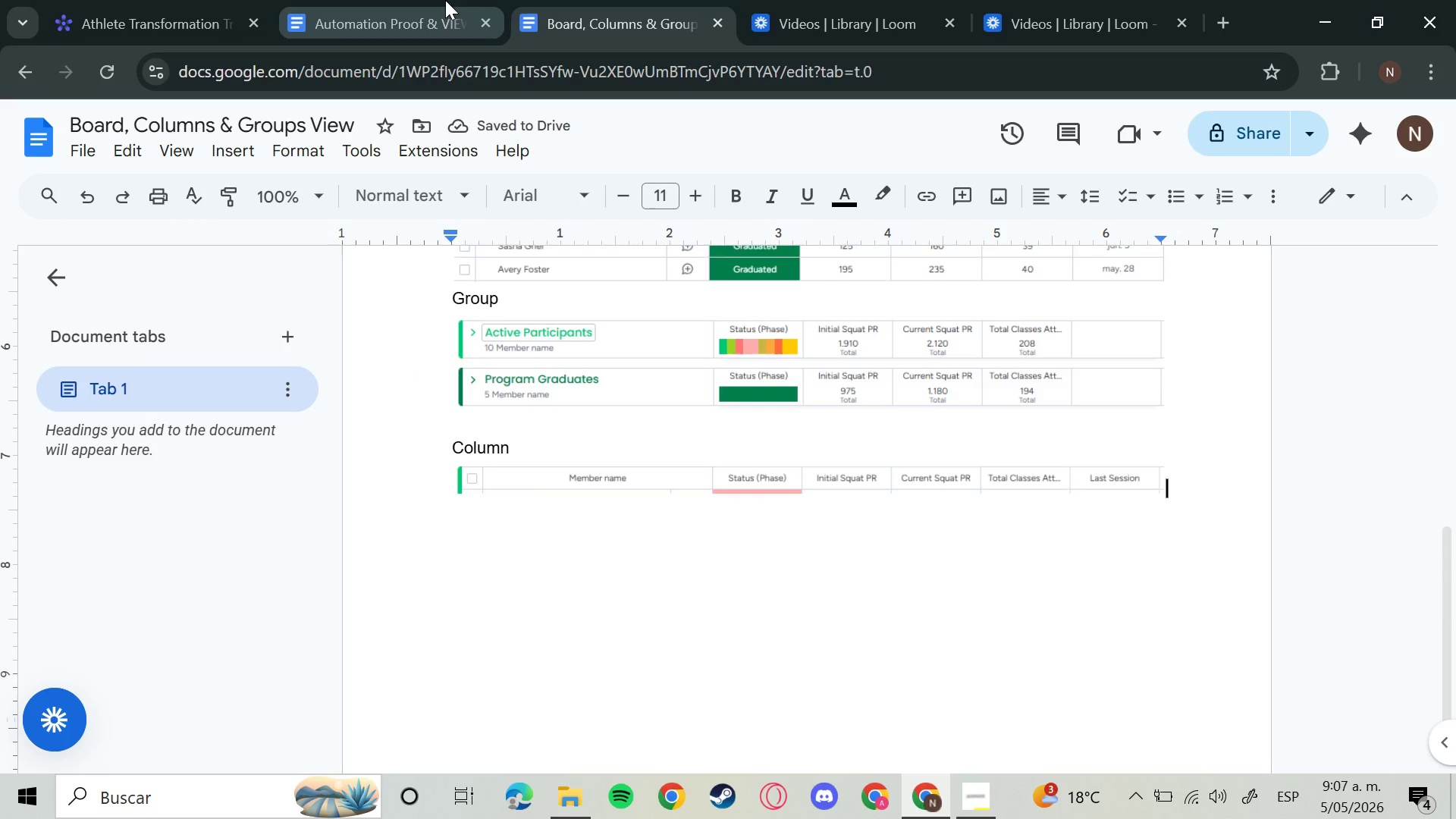 
left_click([445, 0])
 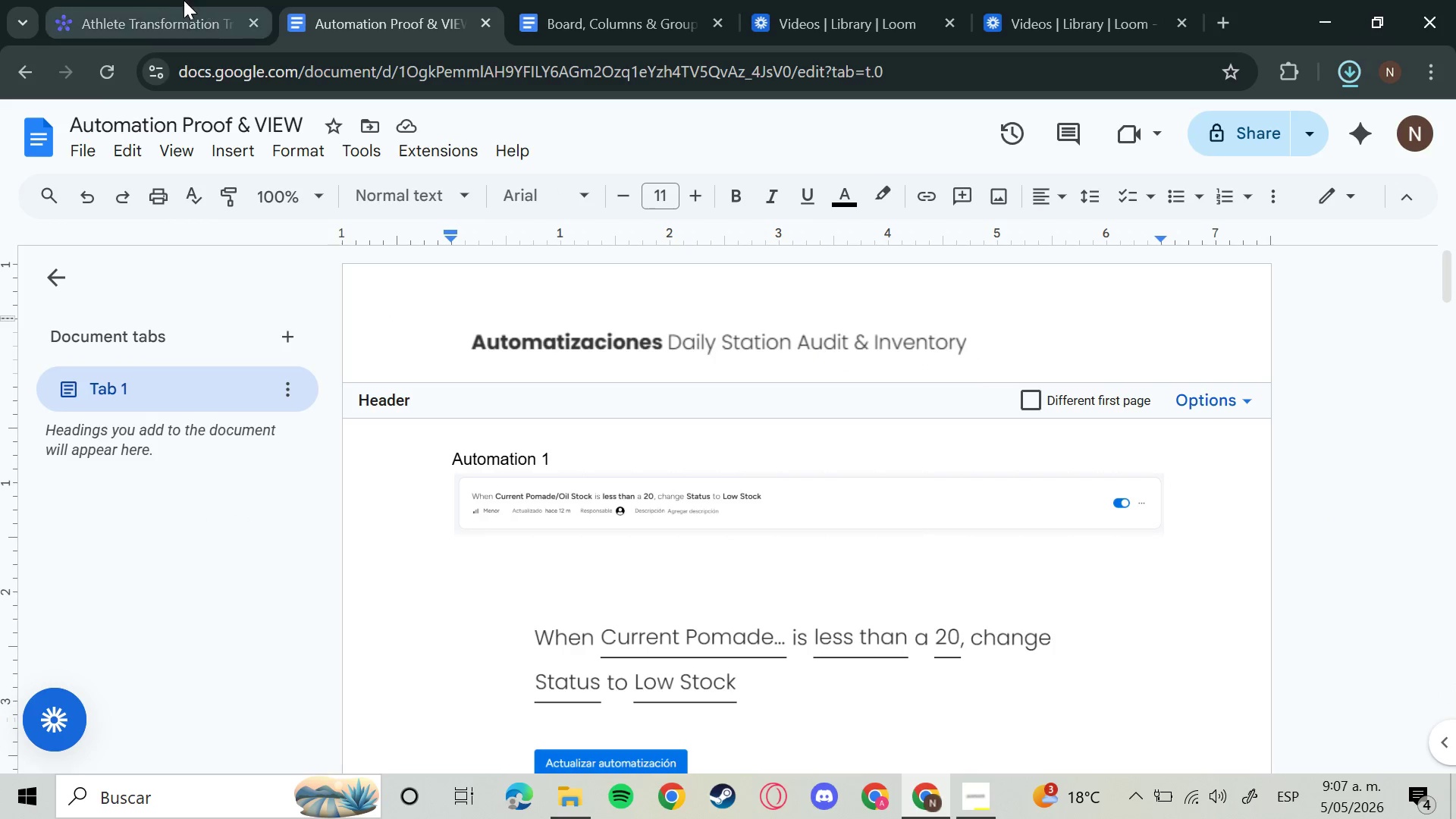 
left_click([171, 0])
 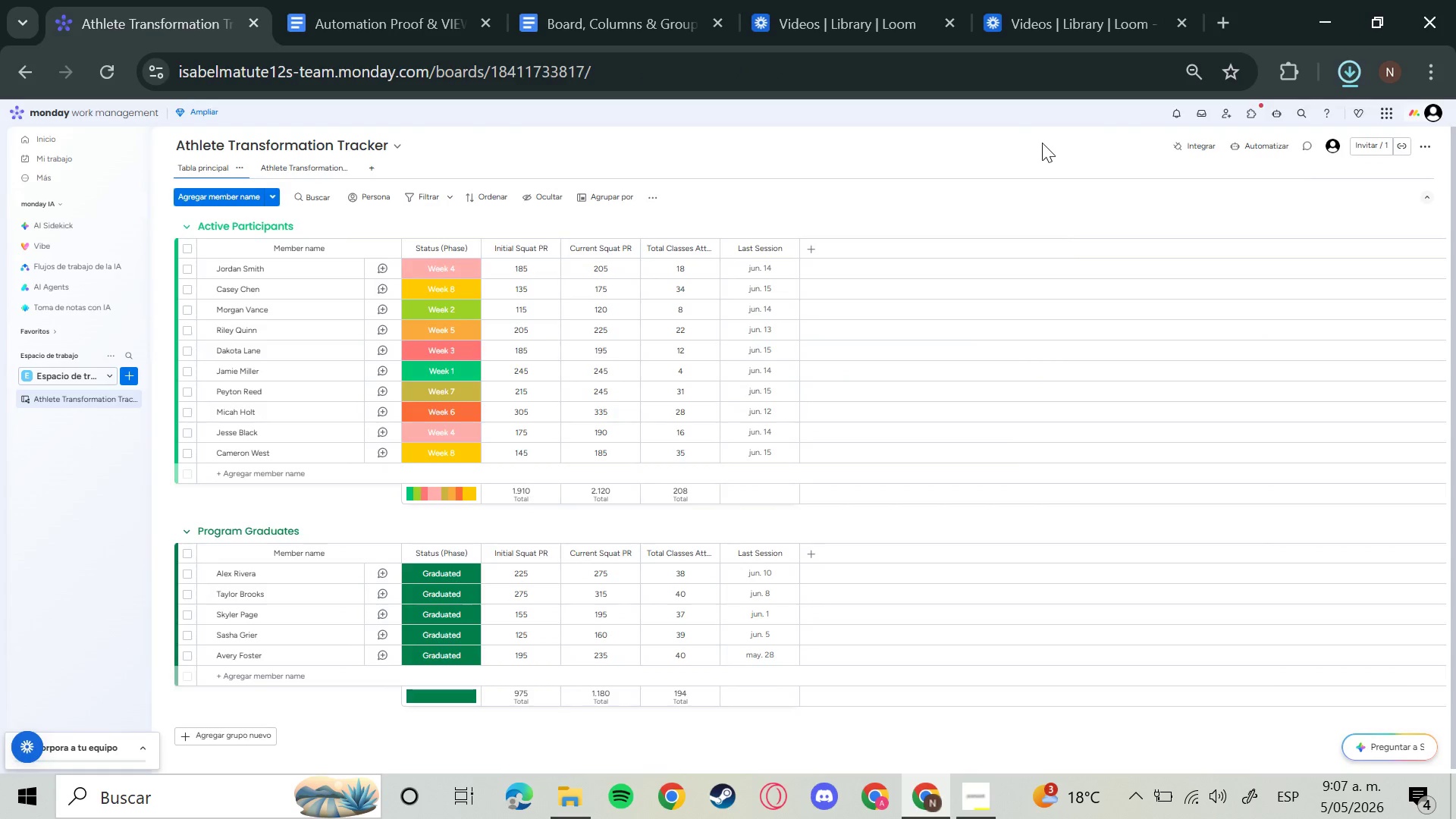 
left_click([1262, 152])
 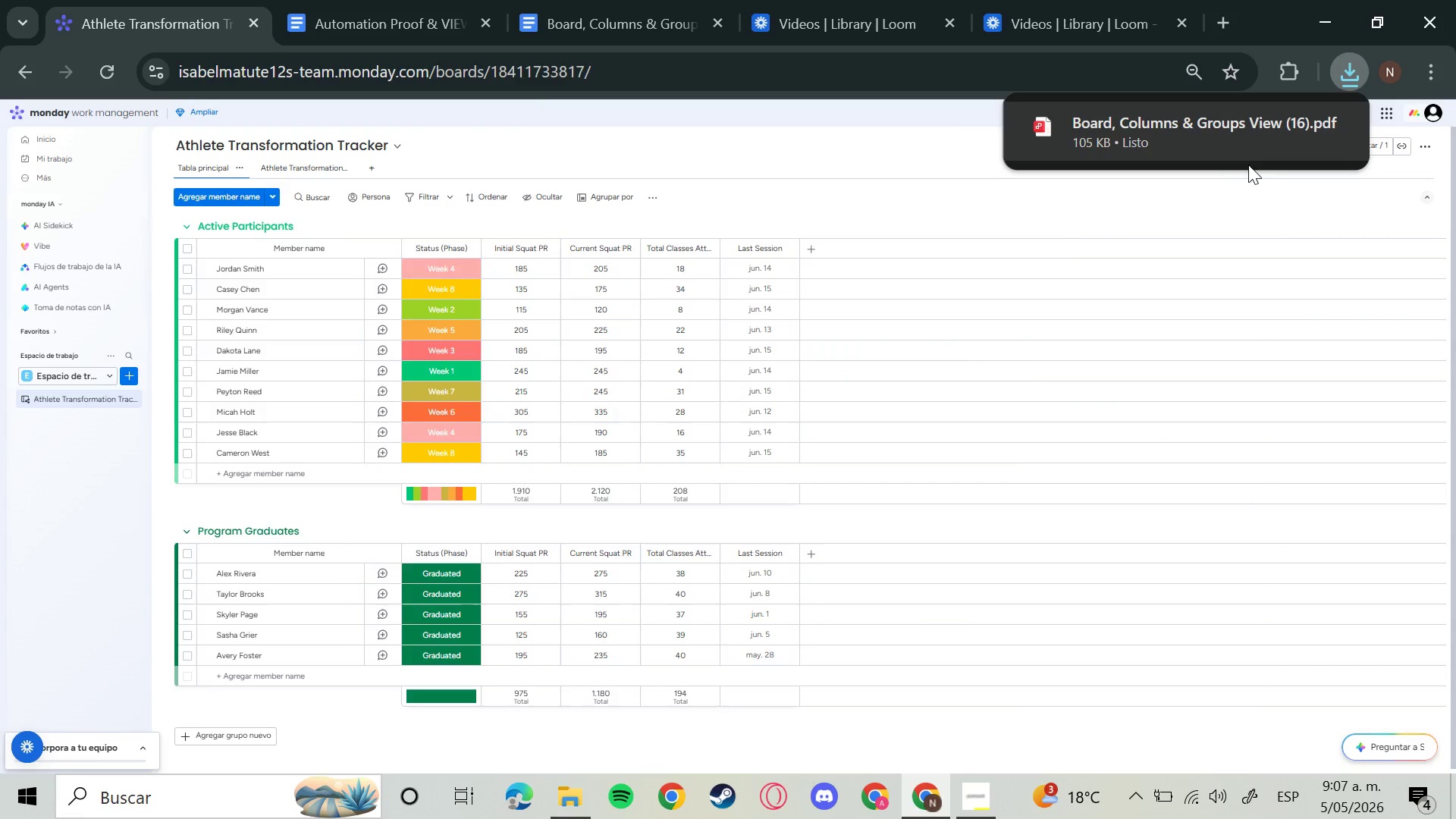 
left_click([1175, 199])
 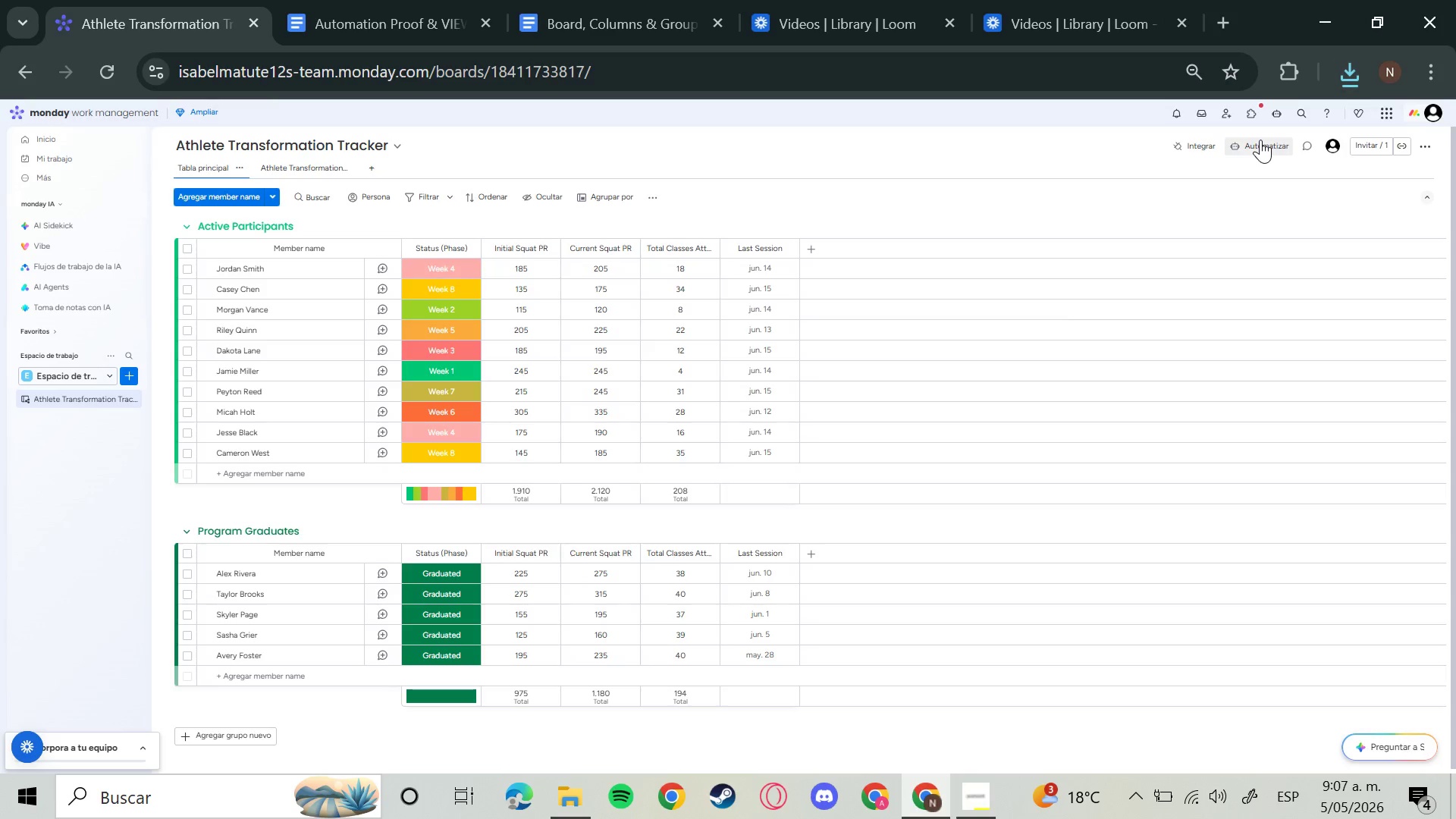 
left_click([1260, 140])
 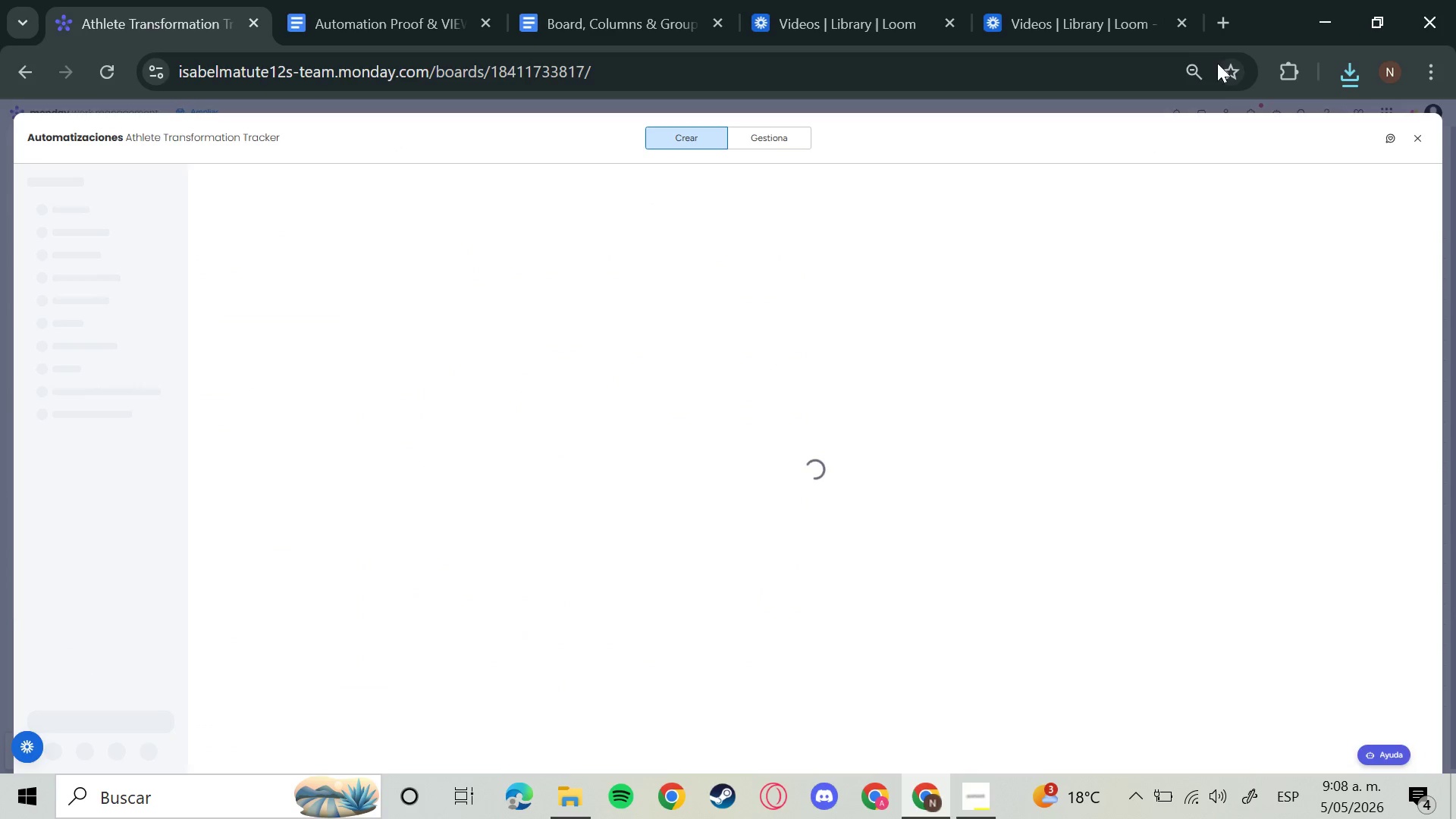 
left_click([1175, 61])
 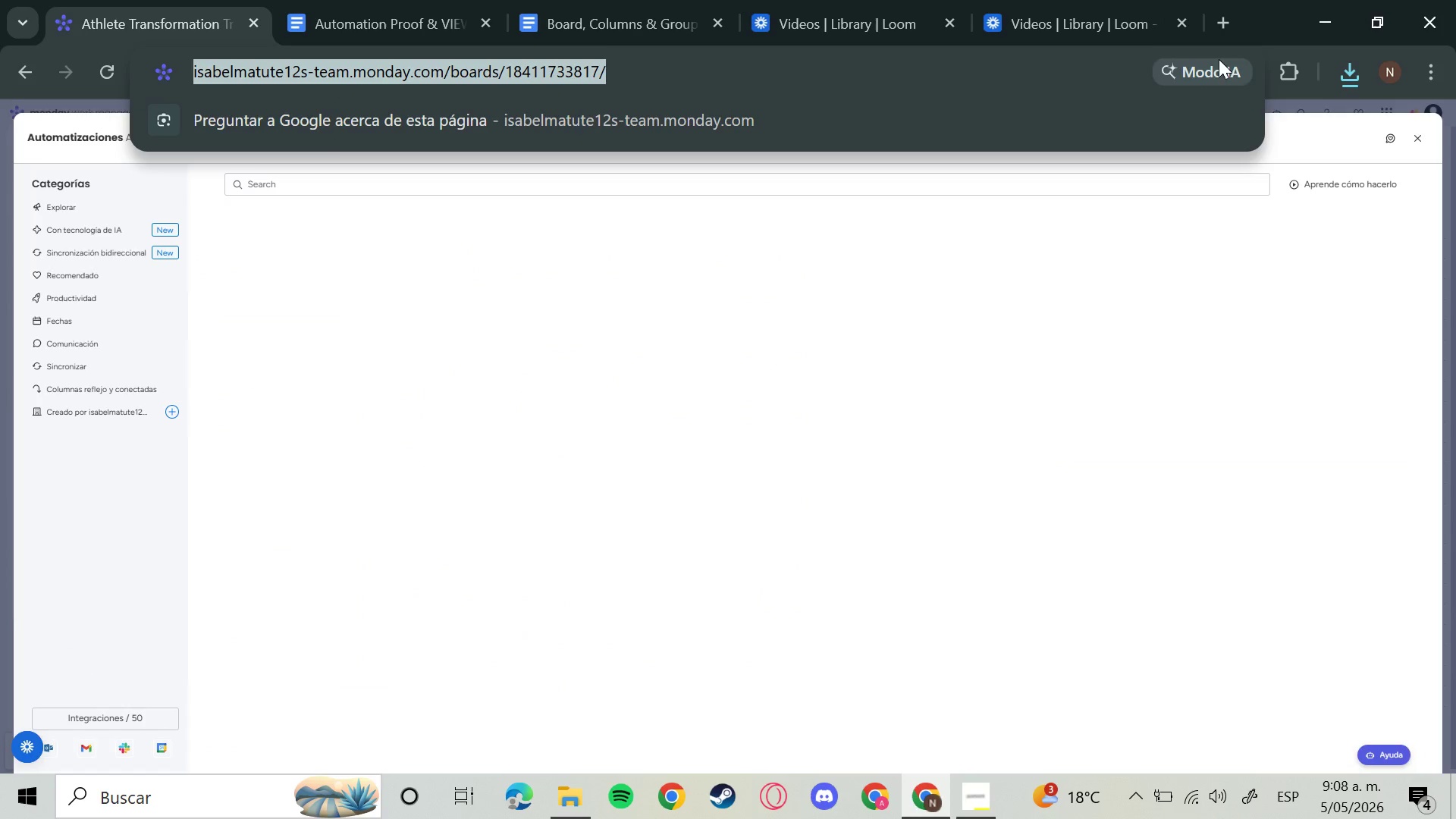 
left_click([1263, 21])
 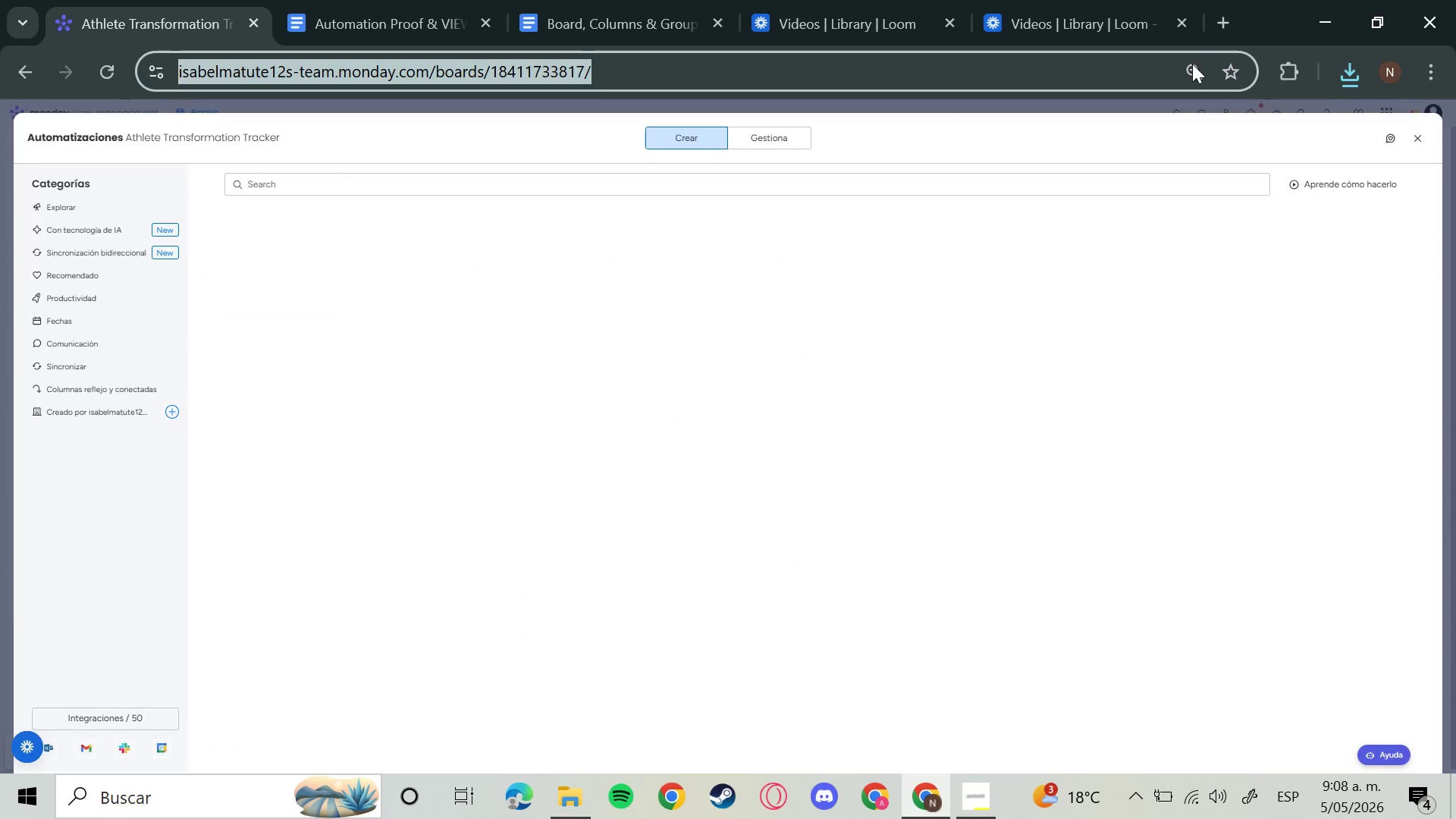 
left_click([1191, 65])
 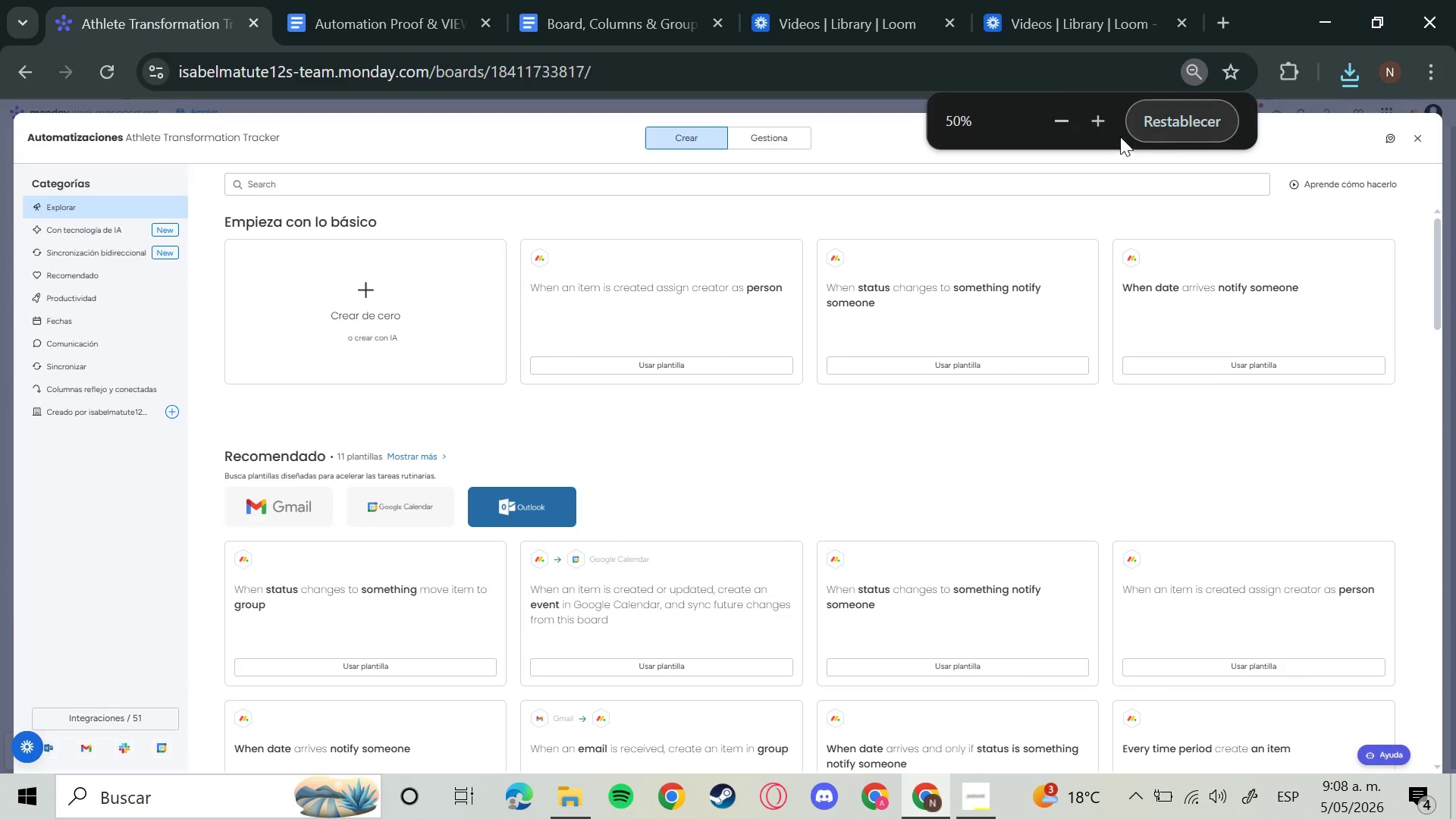 
left_click([1097, 126])
 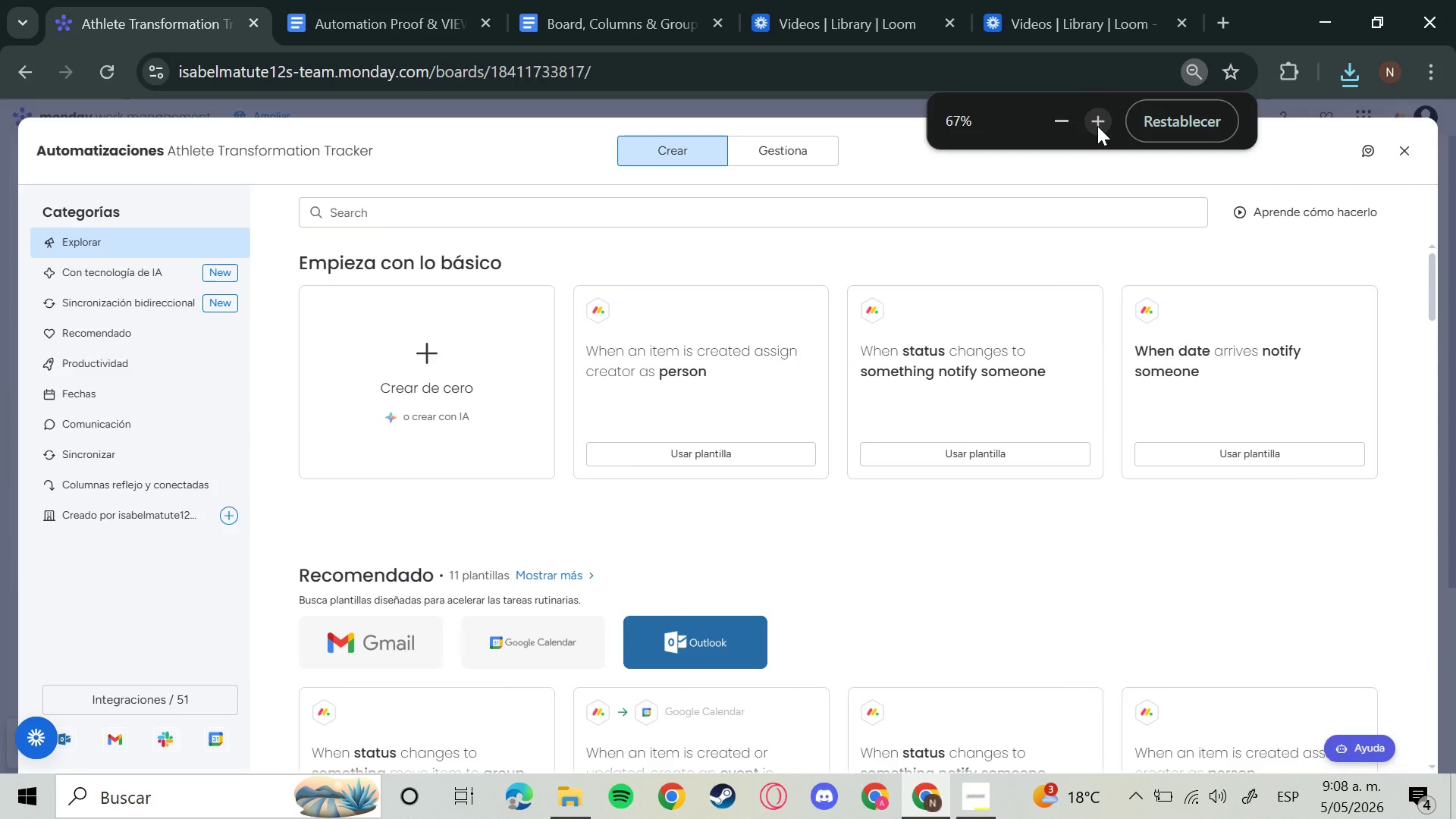 
left_click([1097, 126])
 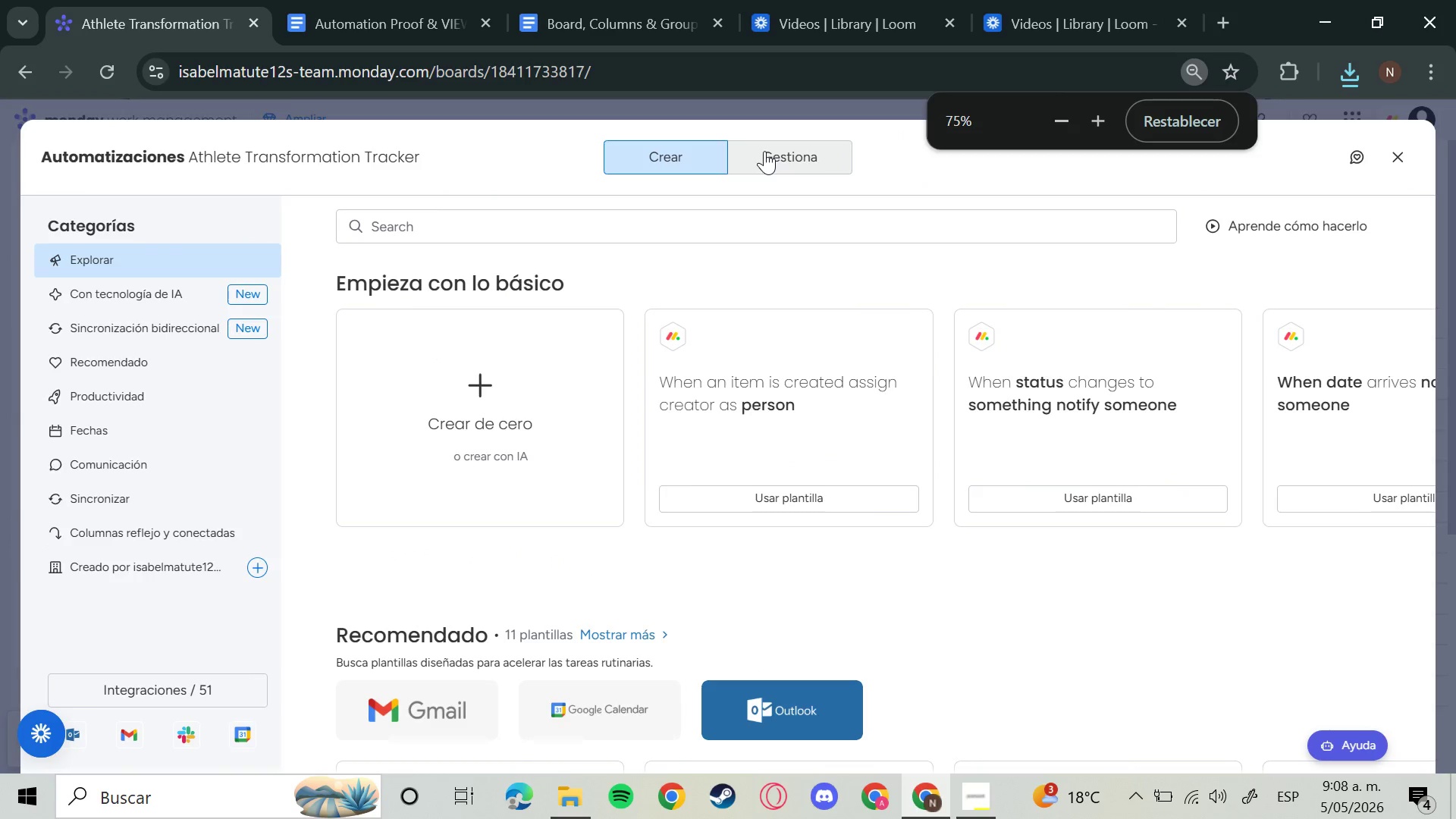 
left_click([764, 151])
 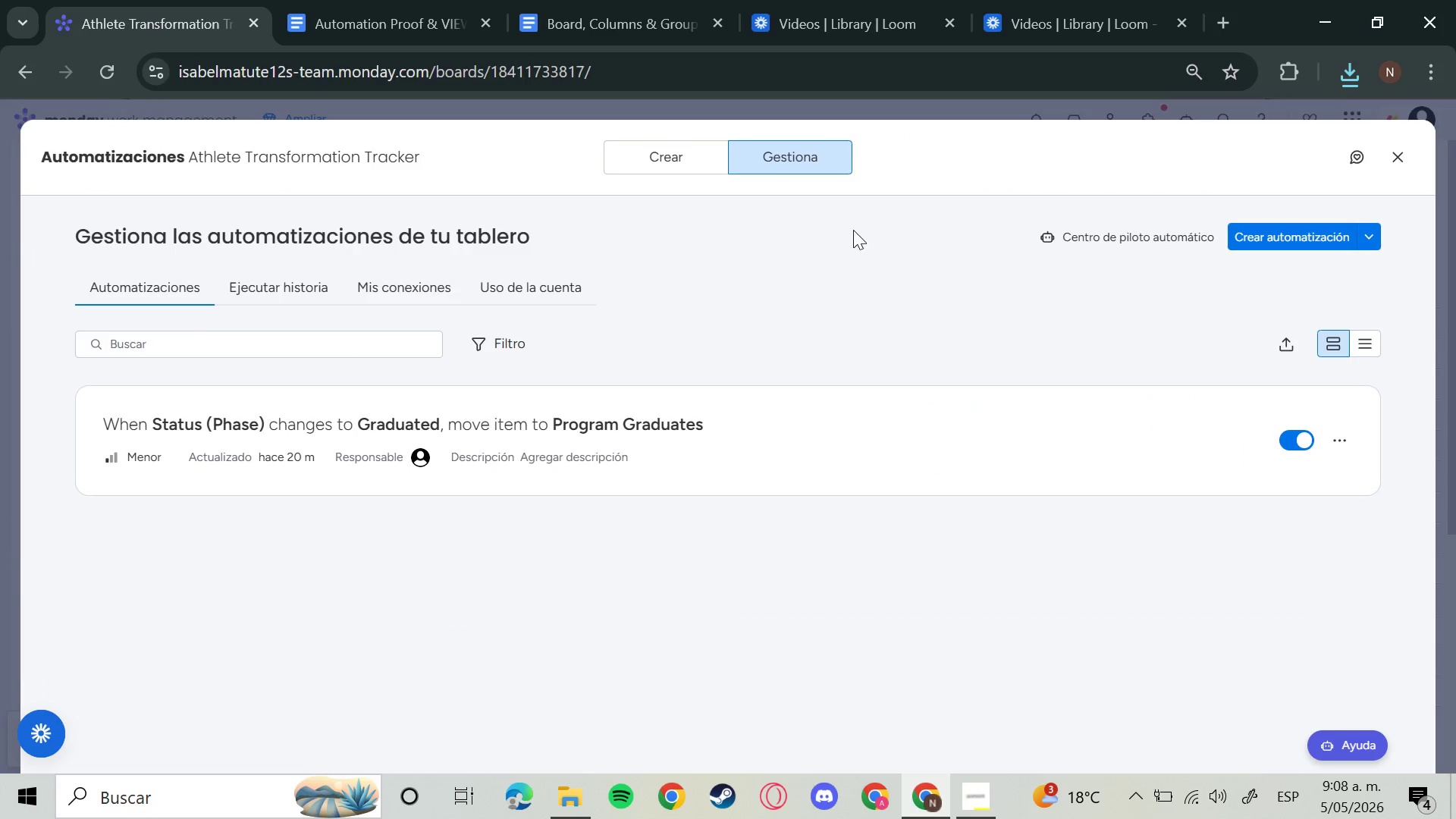 
key(Meta+Shift+S)
 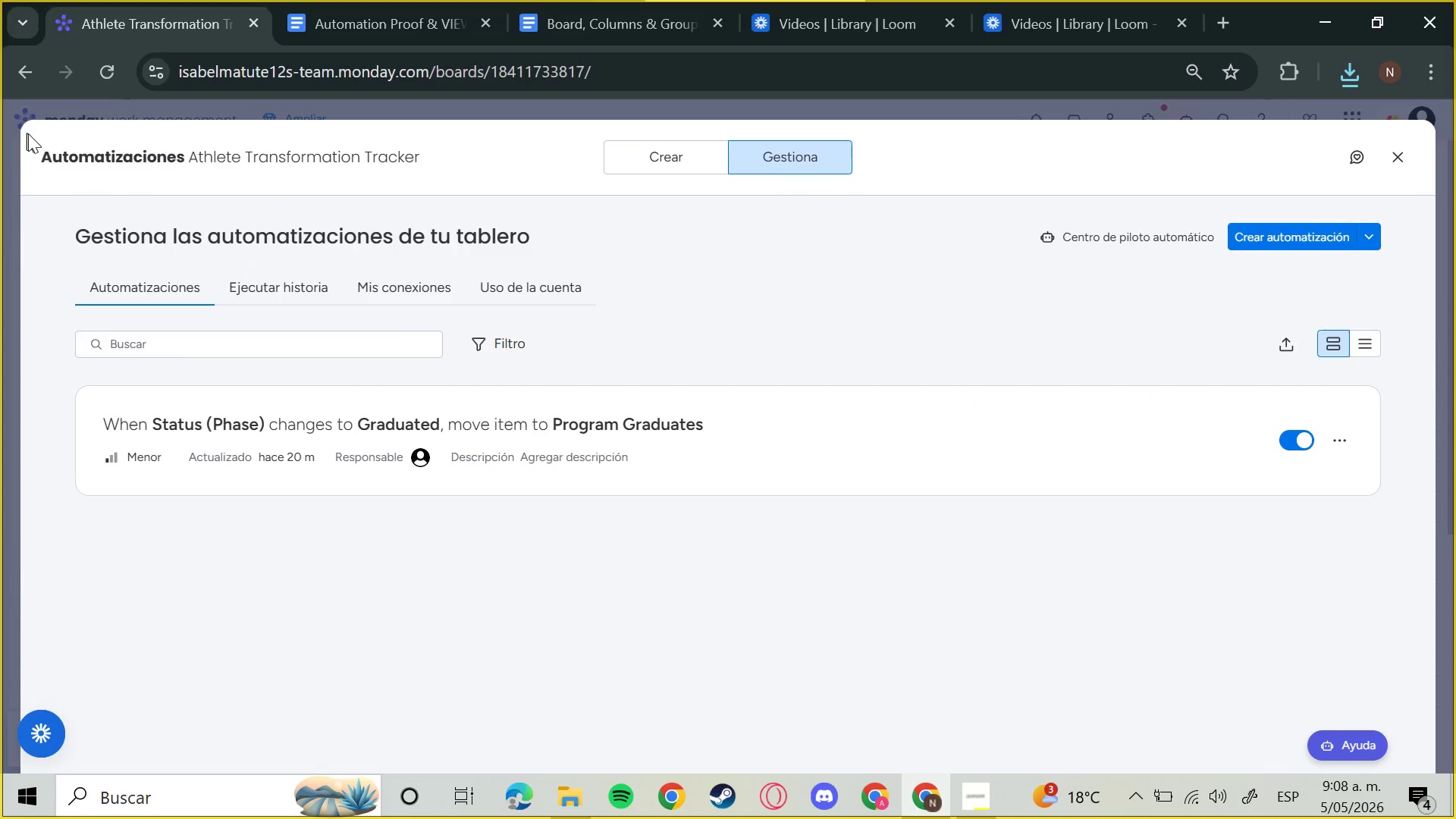 
left_click_drag(start_coordinate=[30, 136], to_coordinate=[136, 167])
 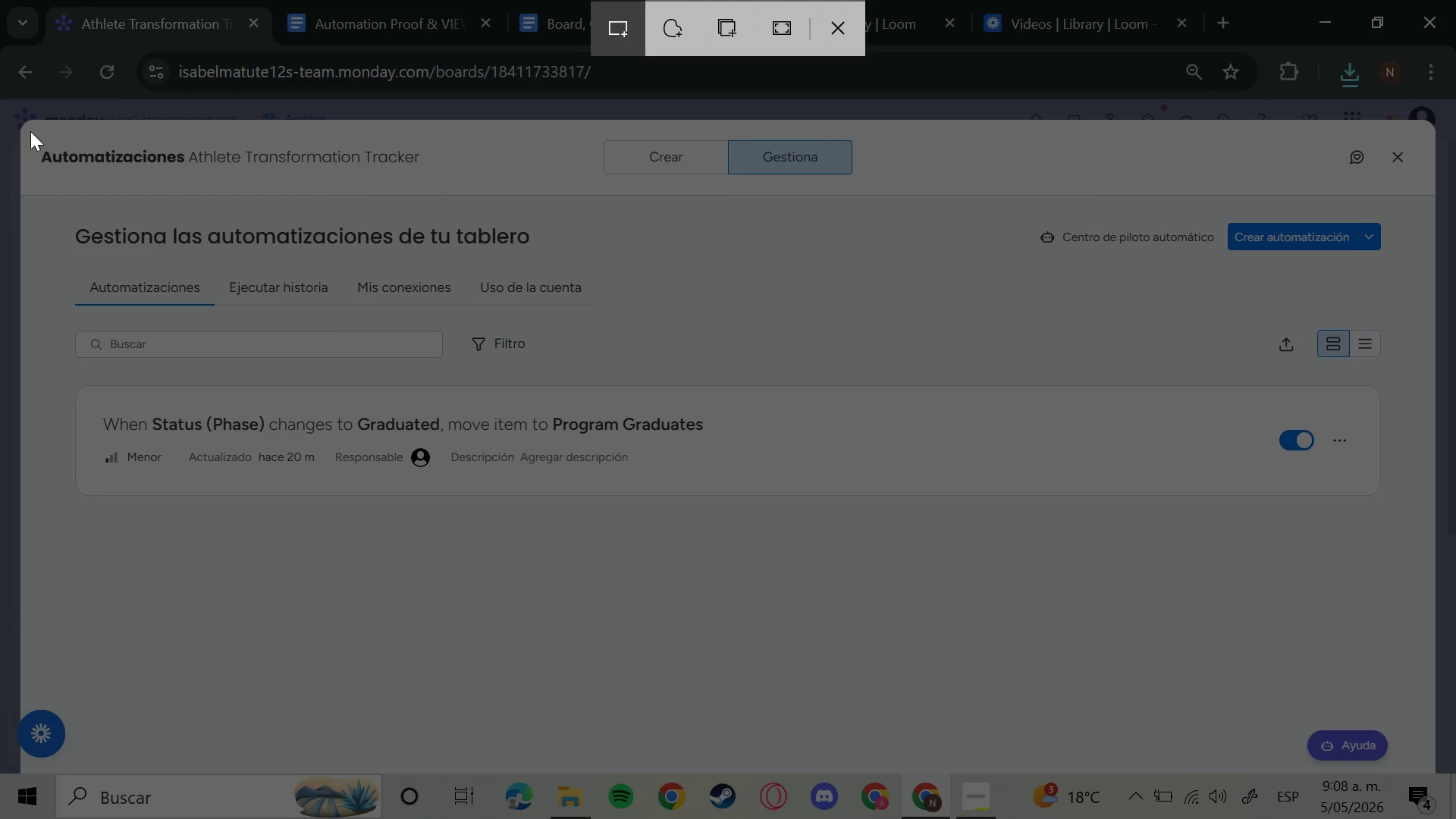 
left_click_drag(start_coordinate=[30, 131], to_coordinate=[425, 187])
 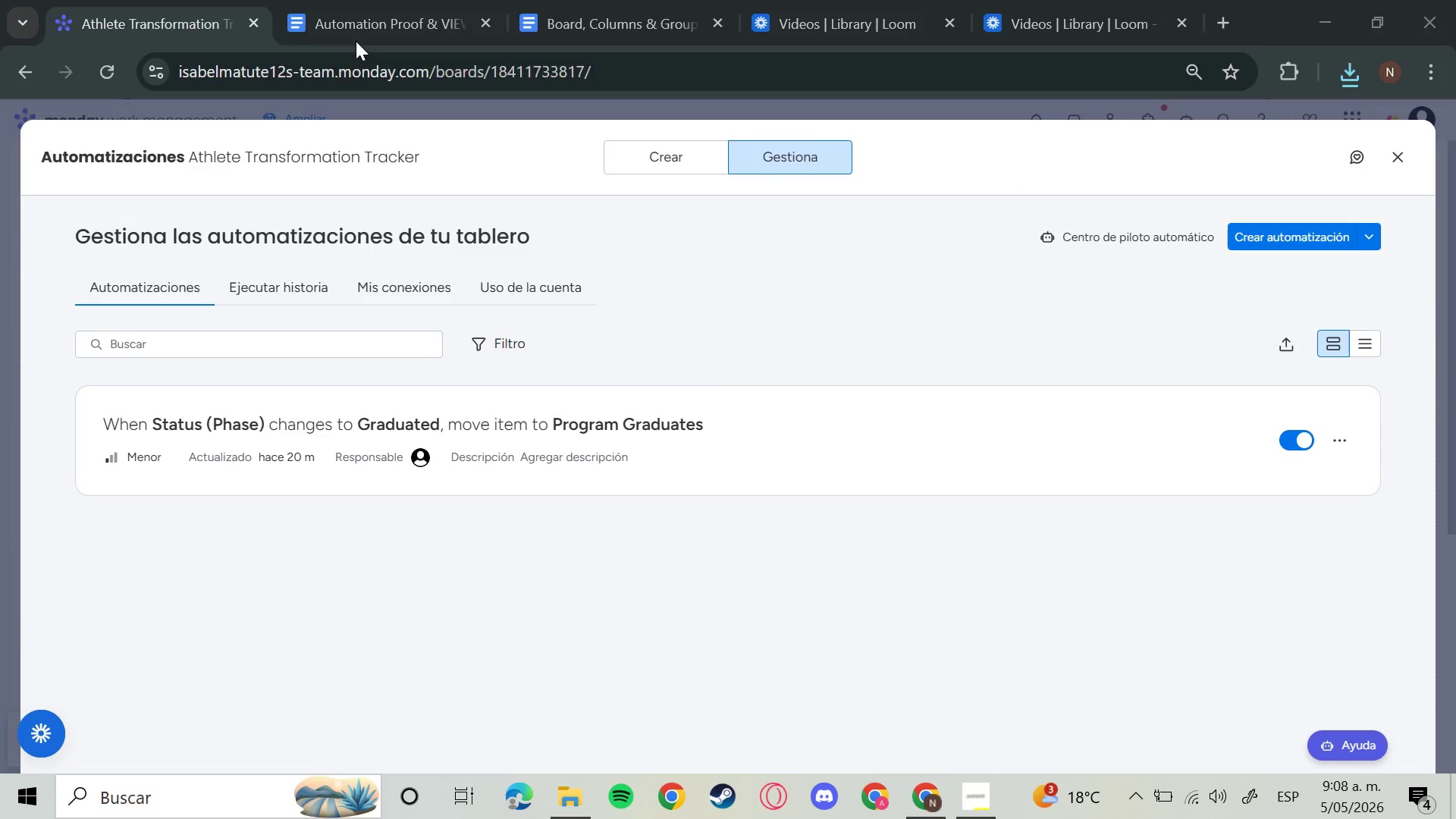 
left_click([364, 34])
 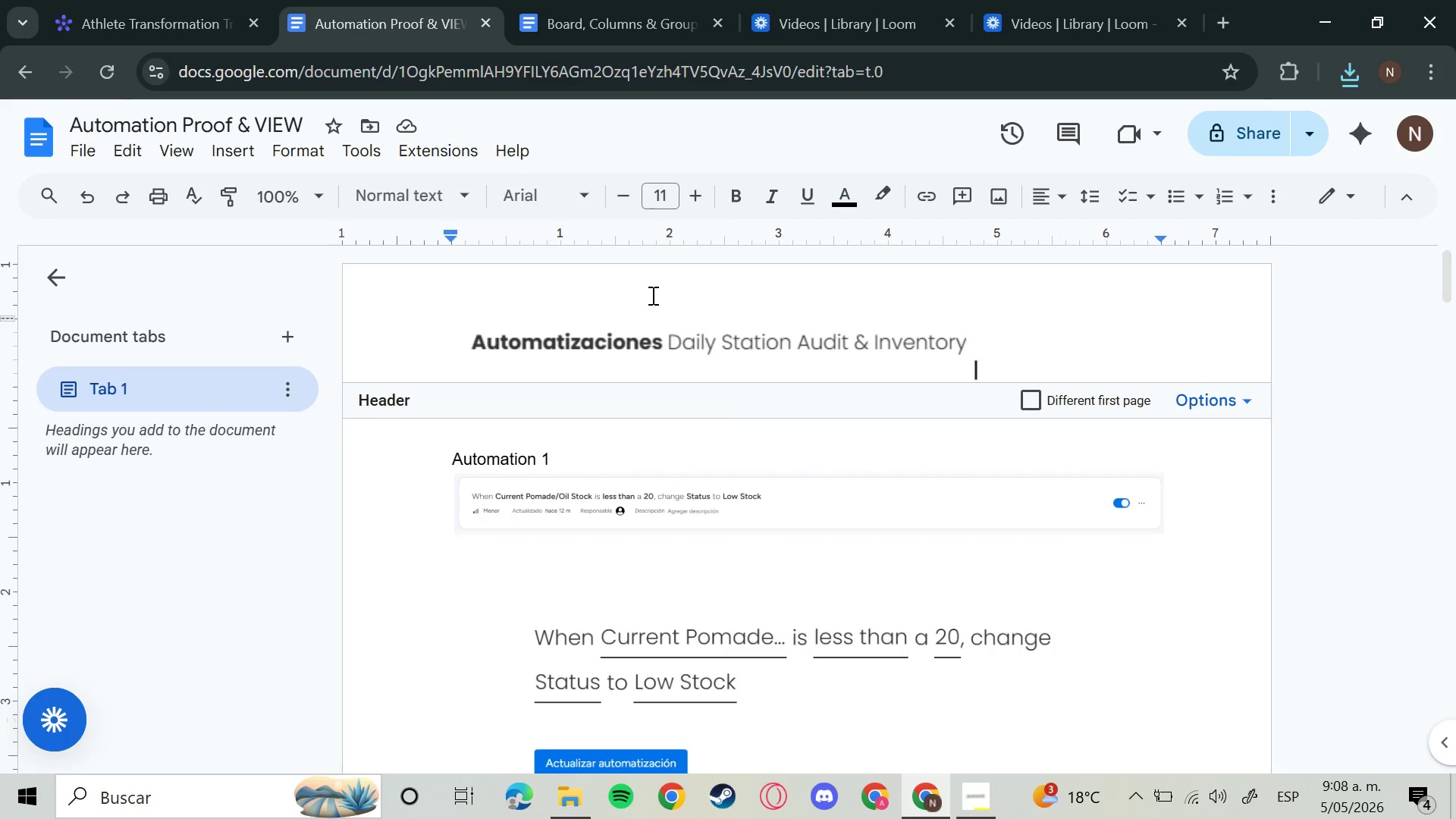 
double_click([709, 312])
 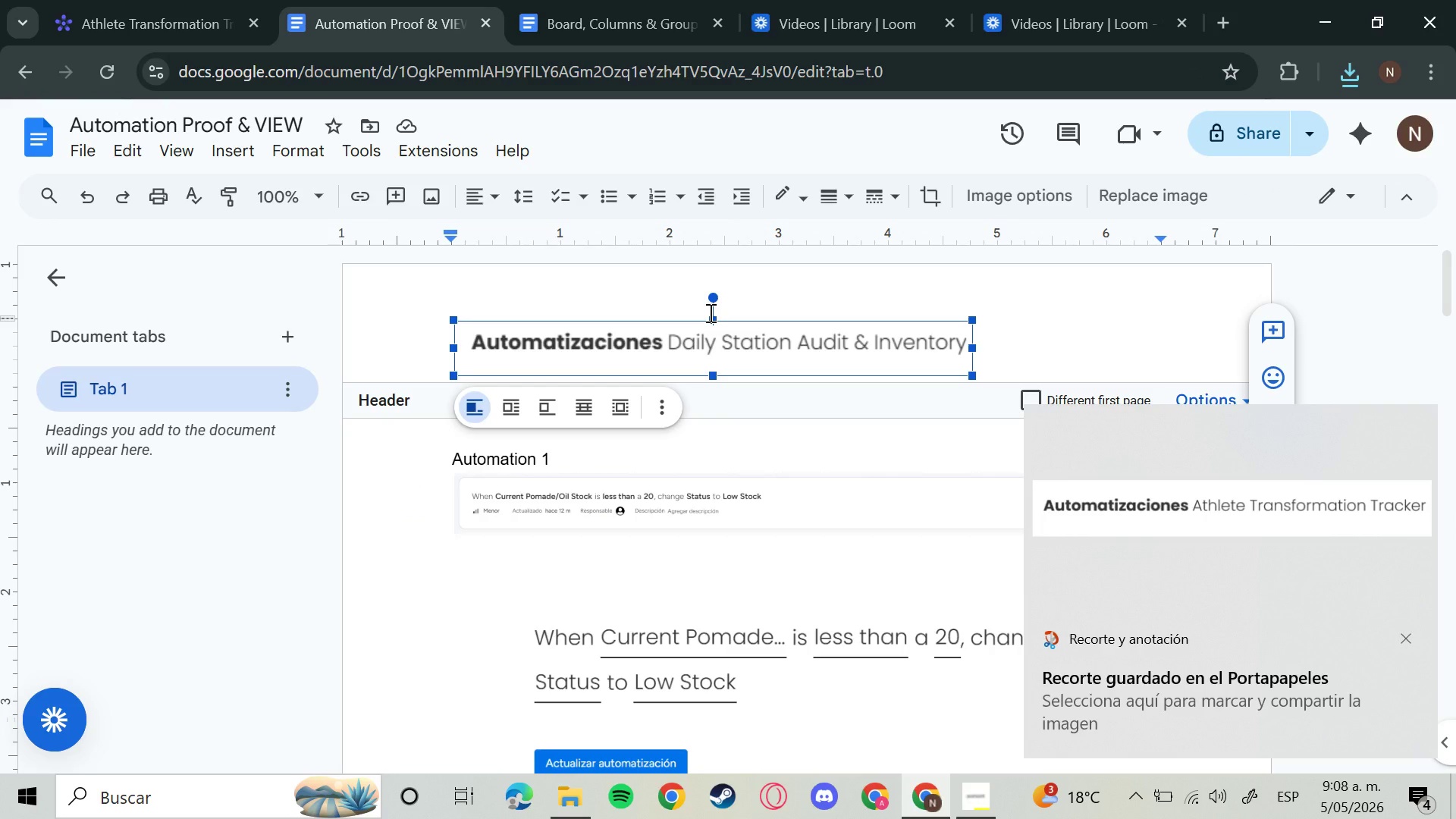 
key(Backspace)
 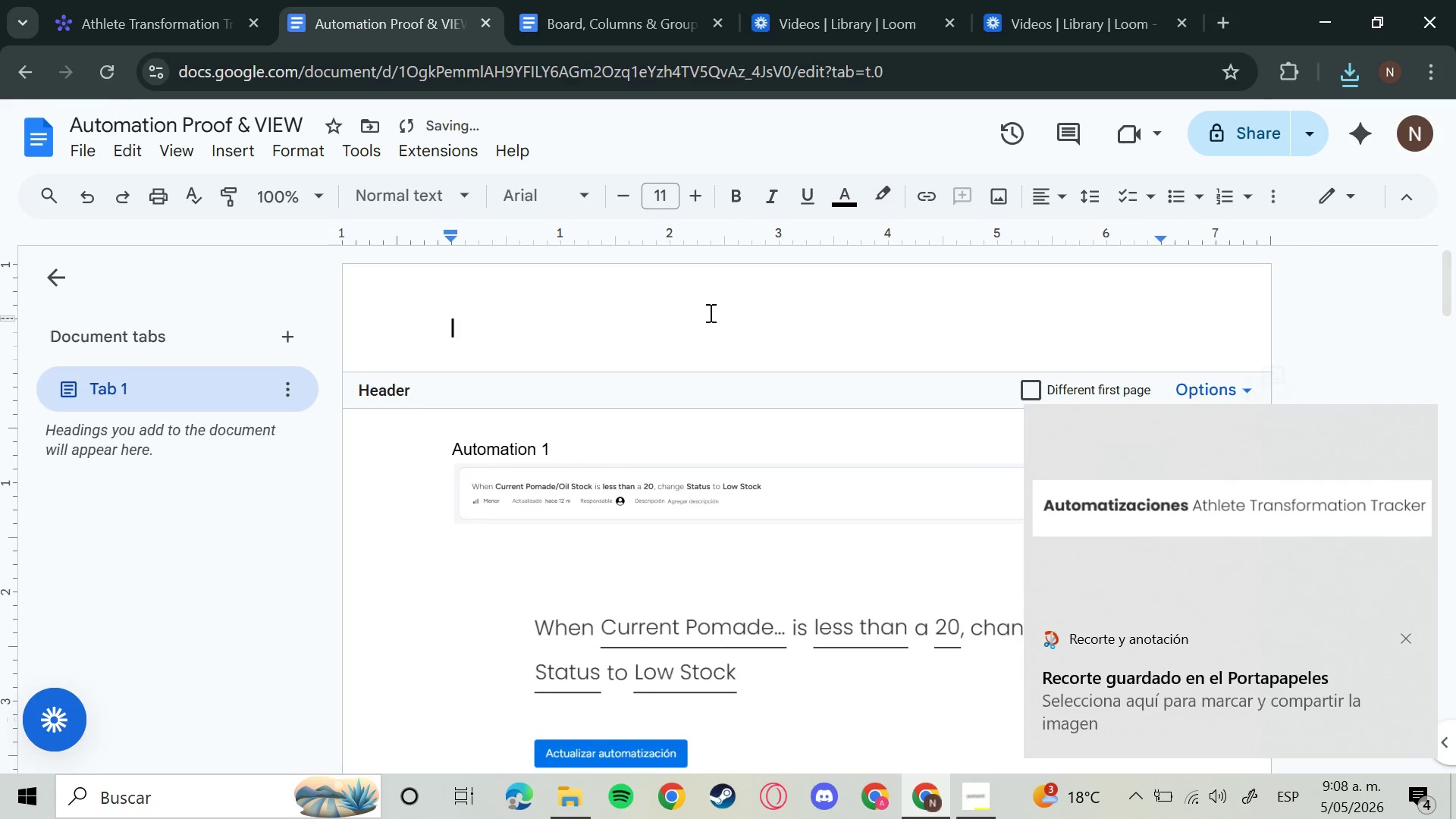 
key(Control+V)
 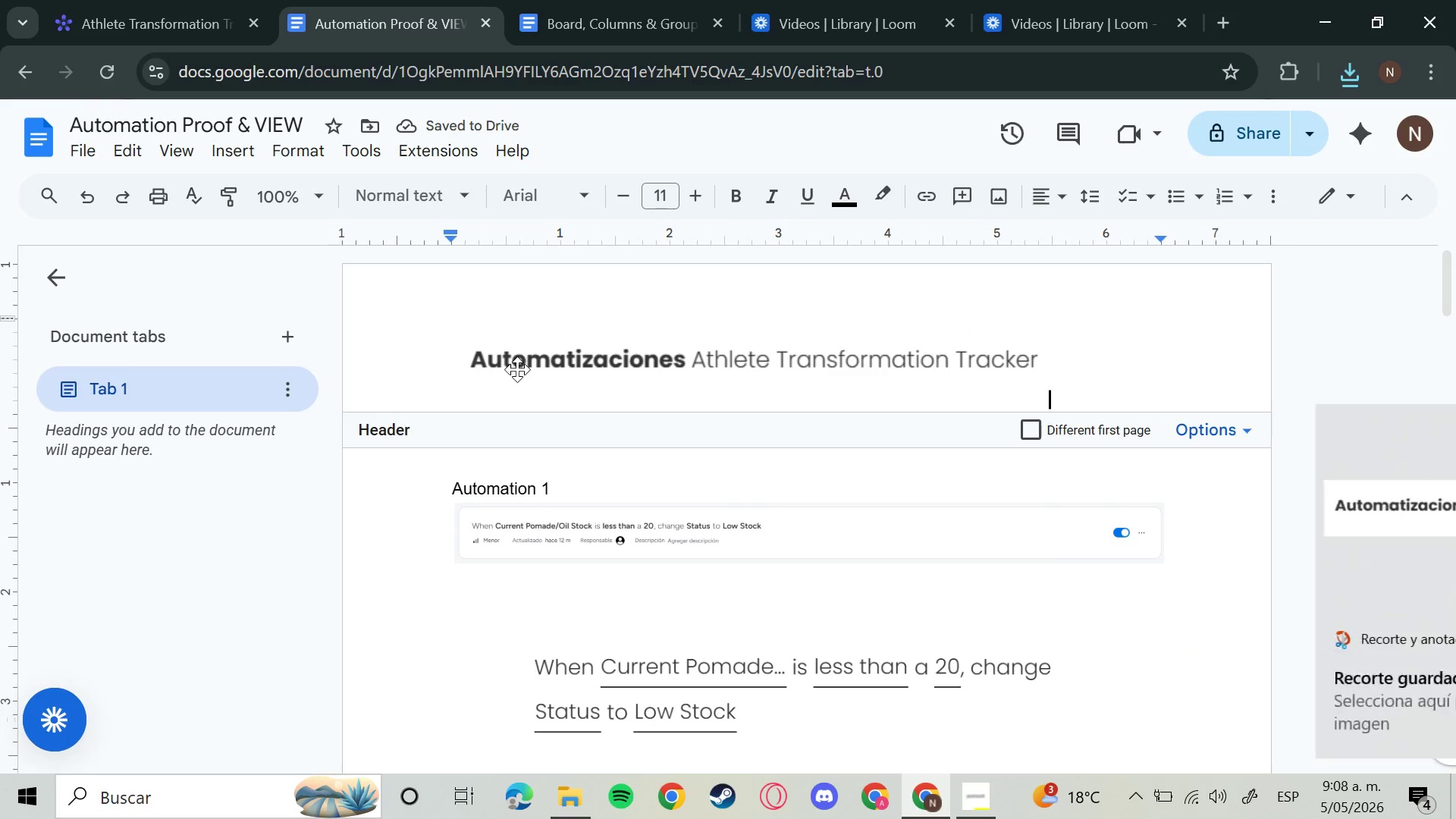 
left_click([586, 0])
 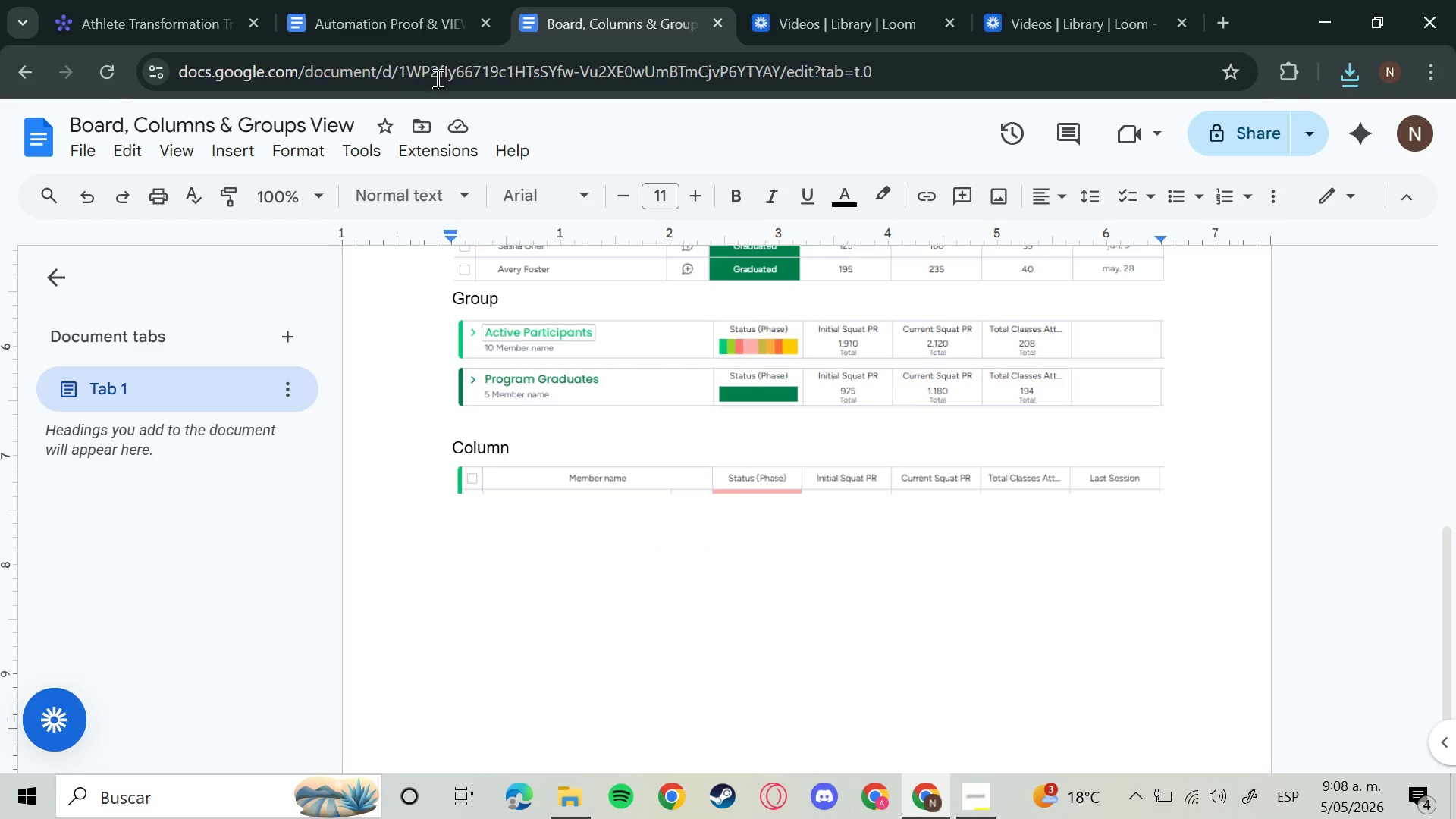 
left_click([206, 0])
 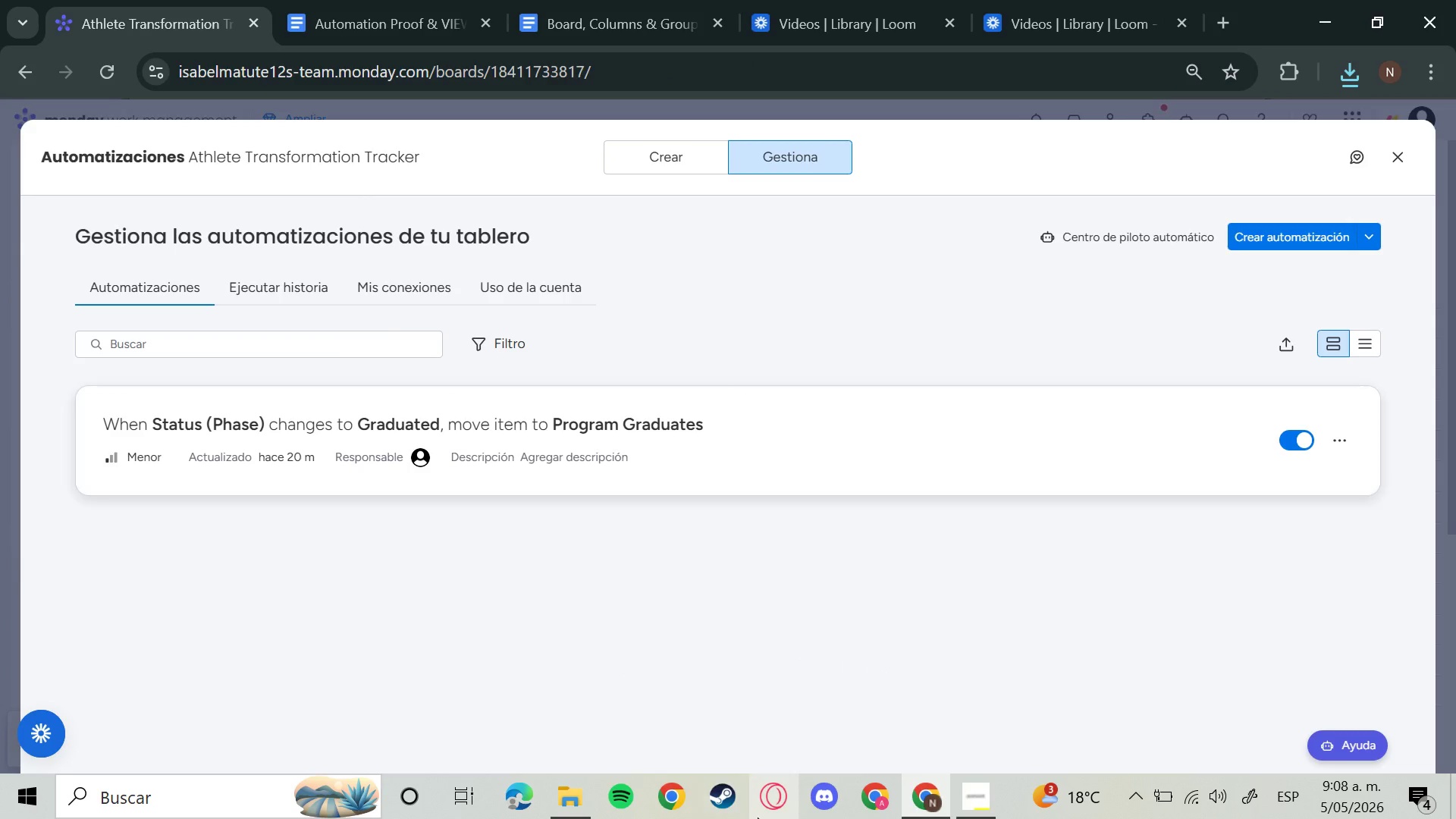 
key(Meta+Shift+S)
 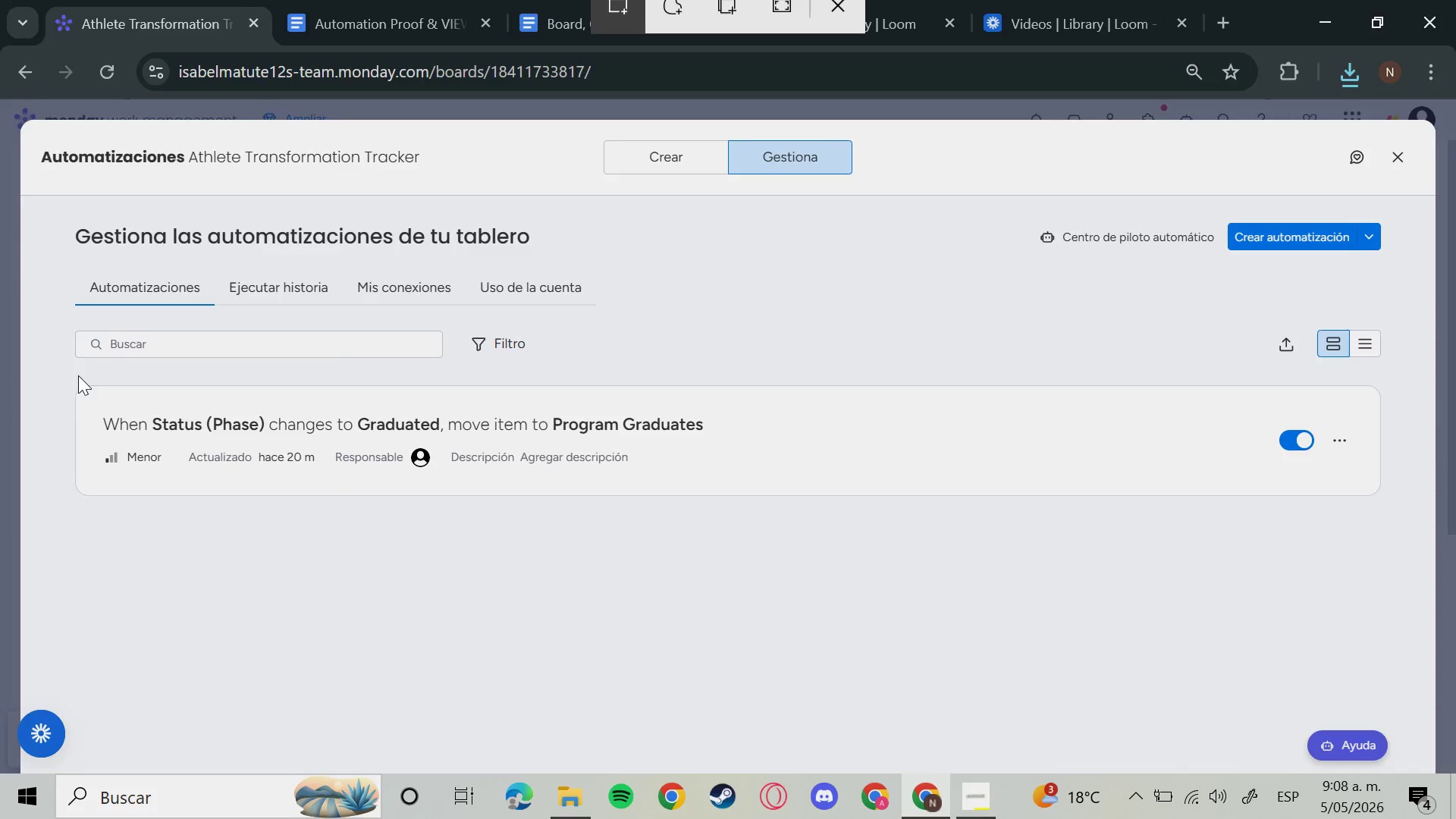 
left_click_drag(start_coordinate=[64, 377], to_coordinate=[1391, 508])
 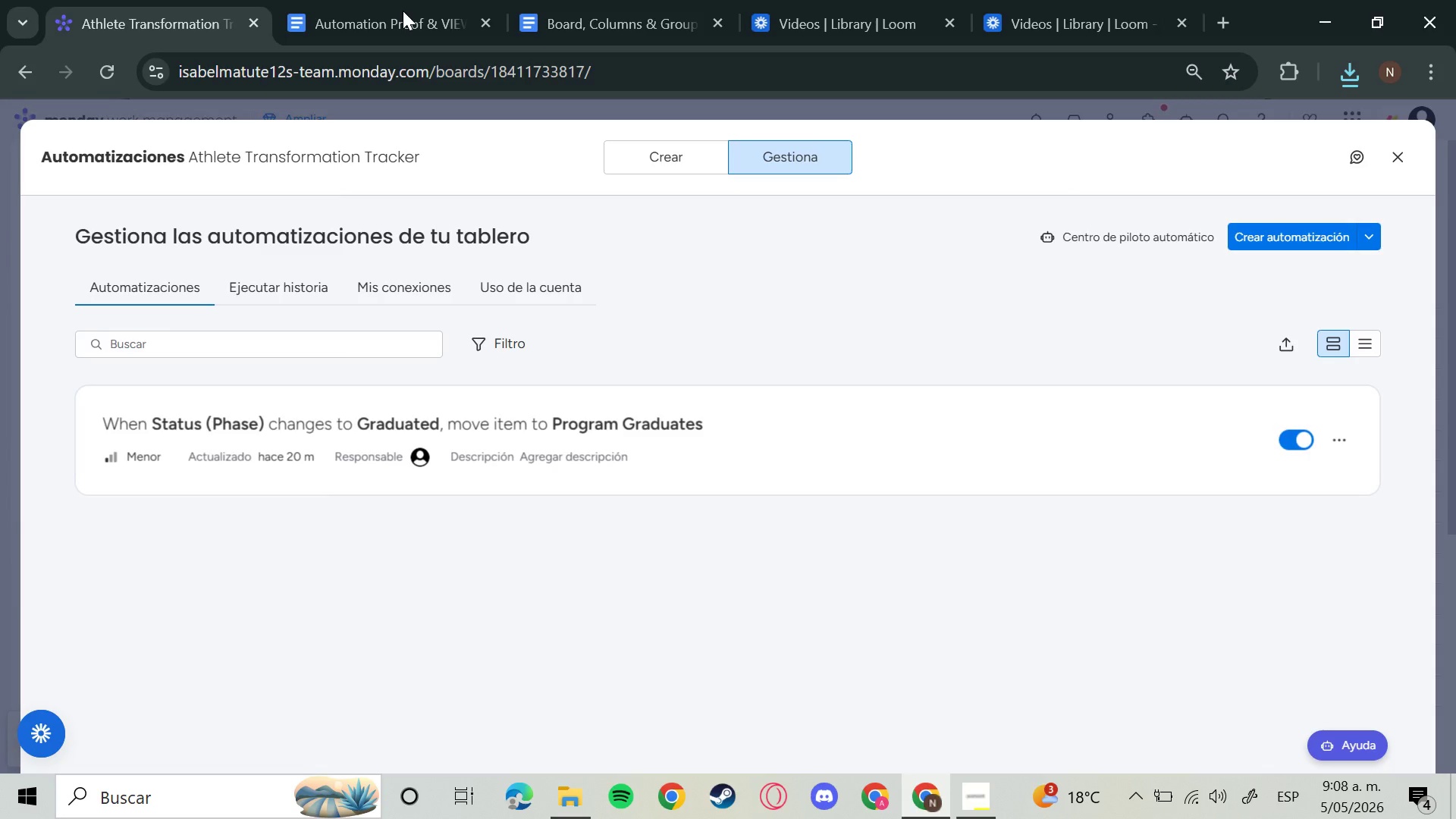 
double_click([403, 11])
 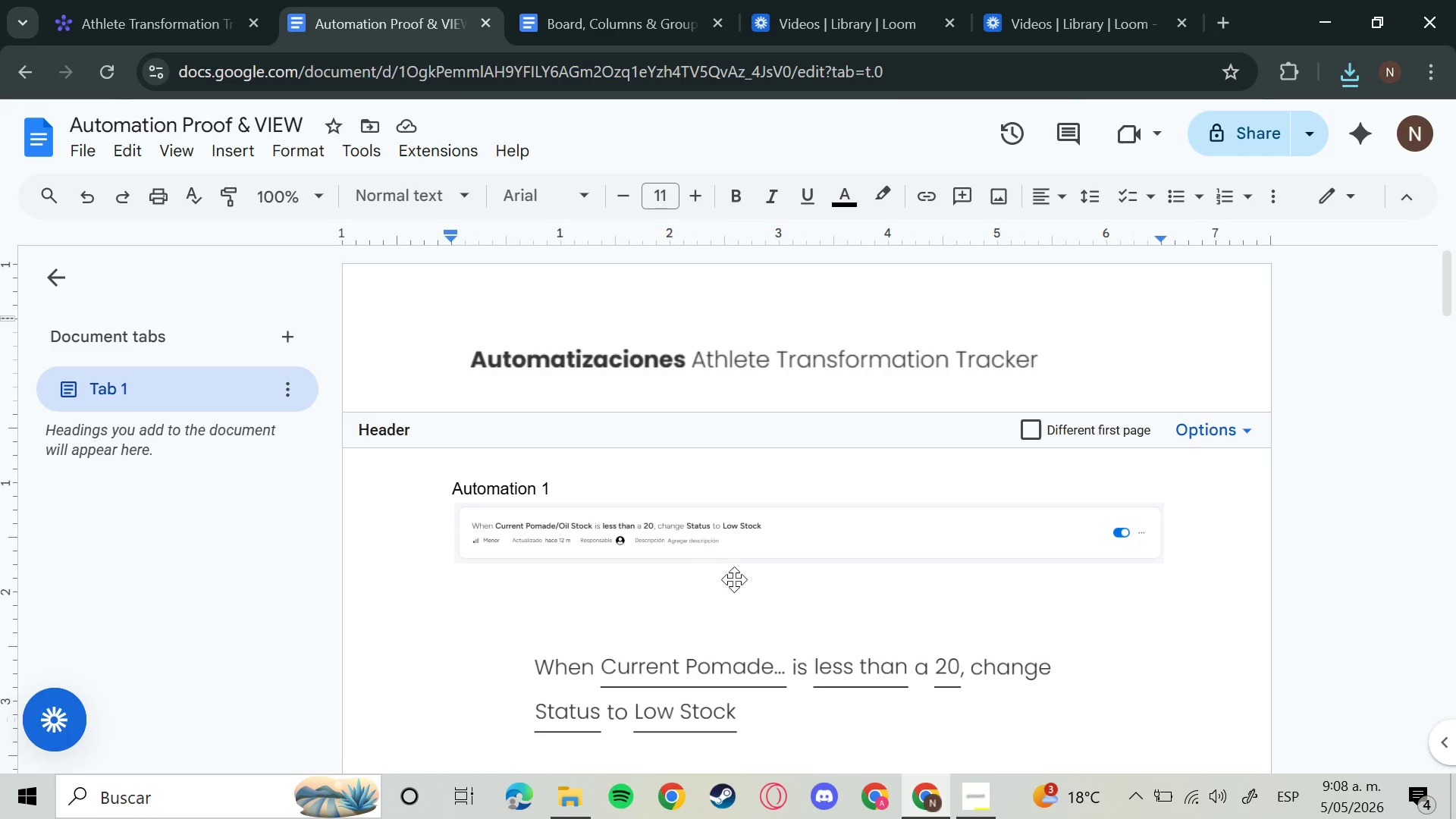 
left_click([721, 530])
 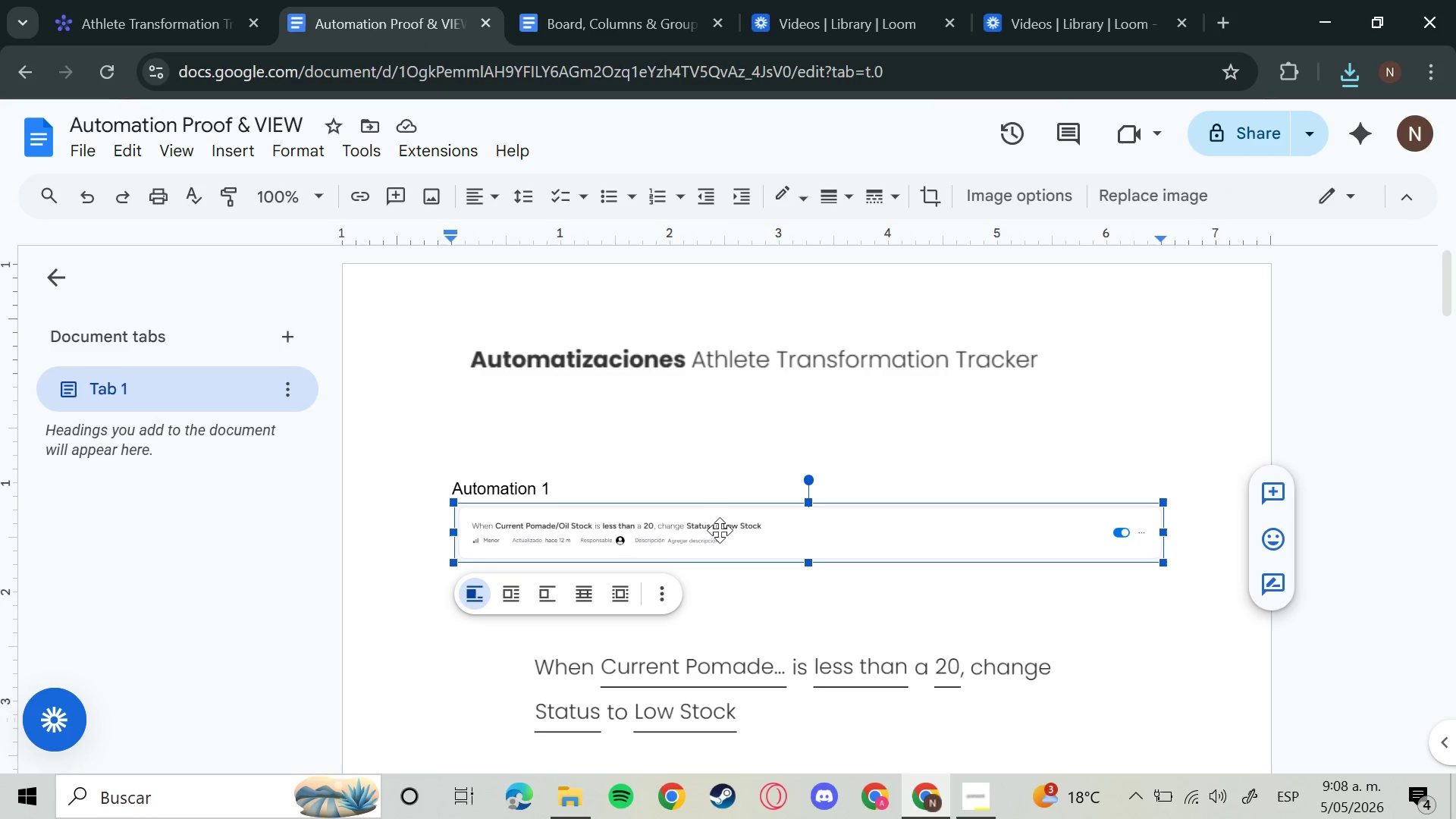 
key(Backspace)
 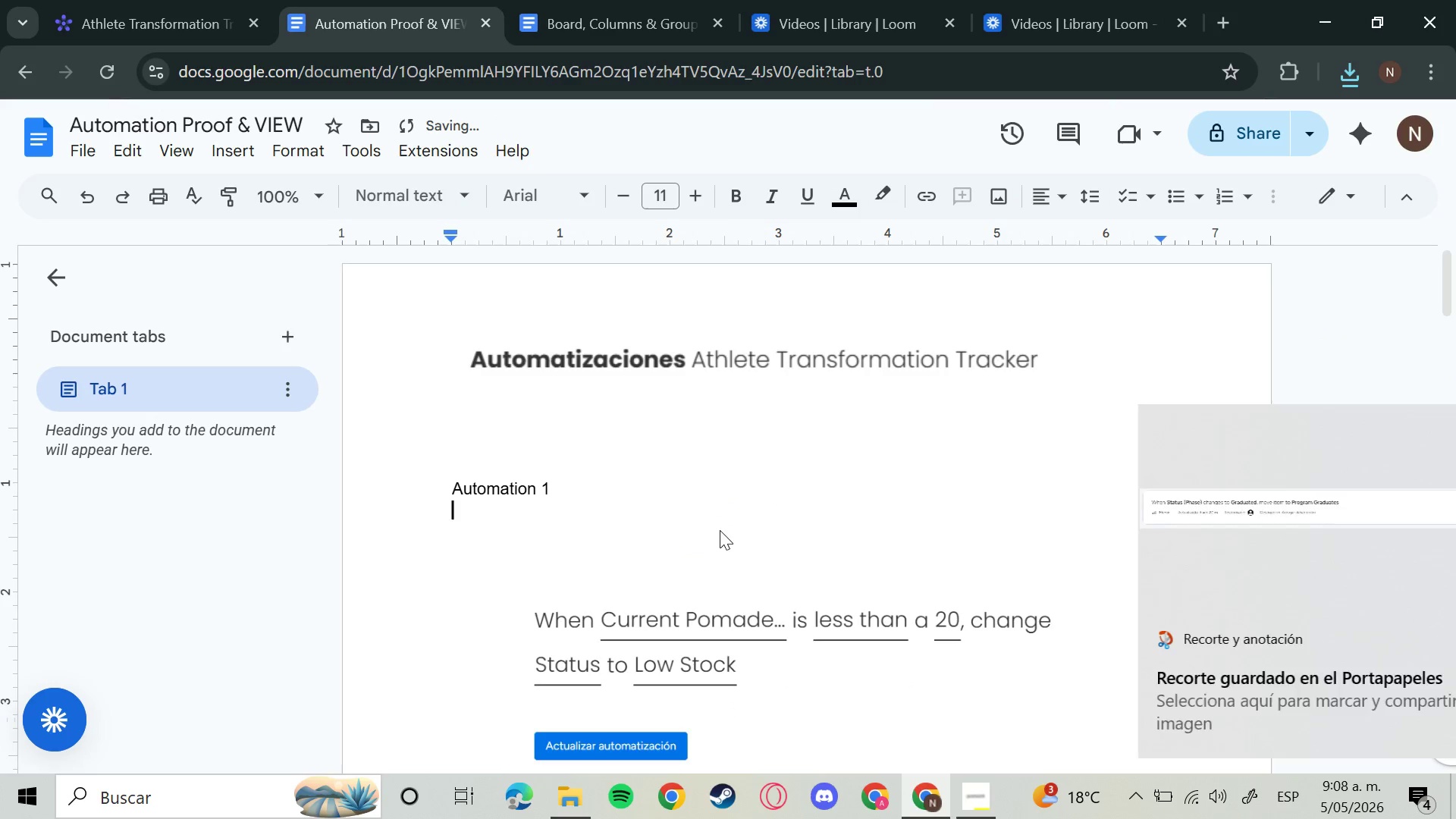 
key(Control+V)
 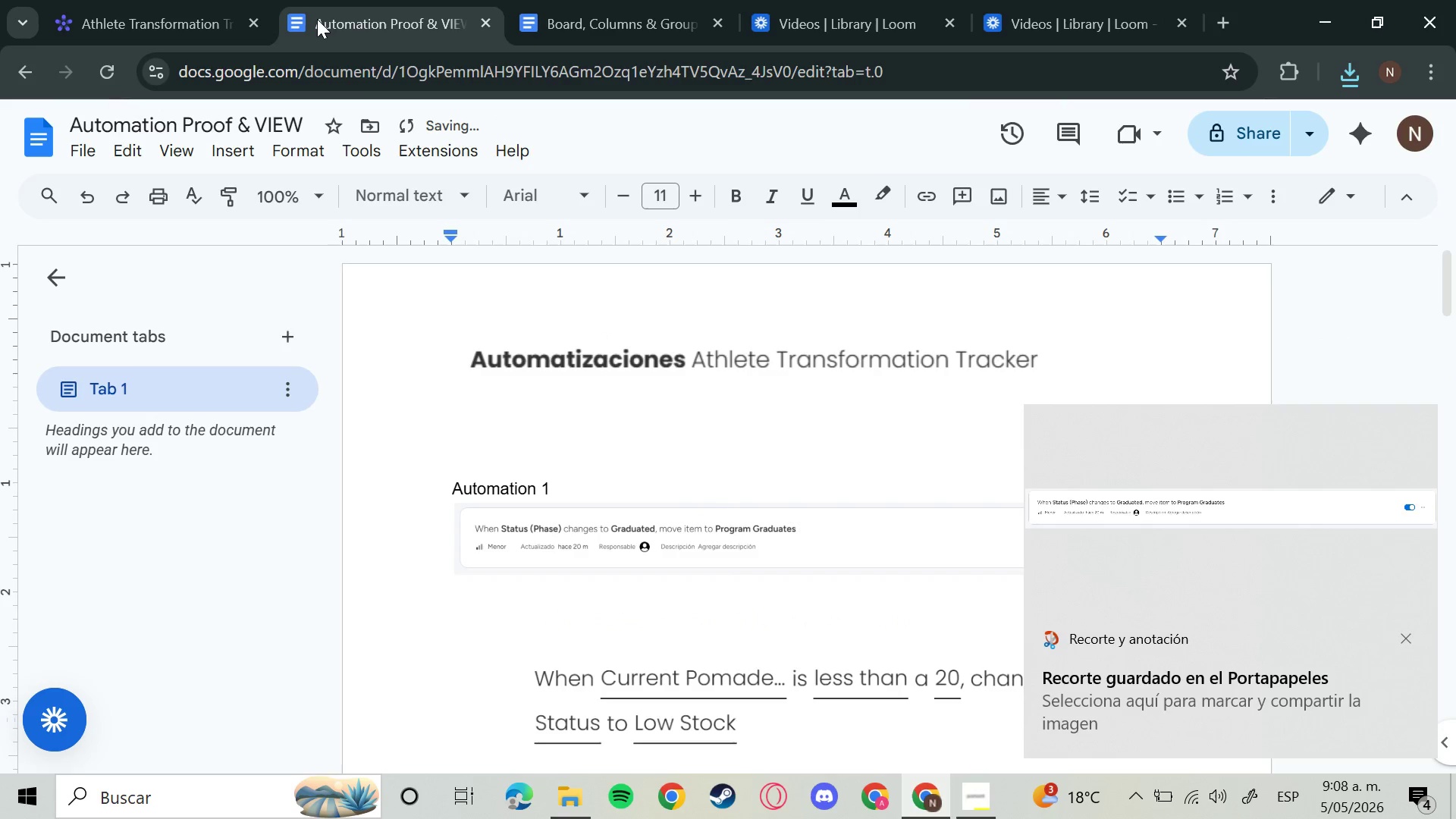 
left_click([201, 0])
 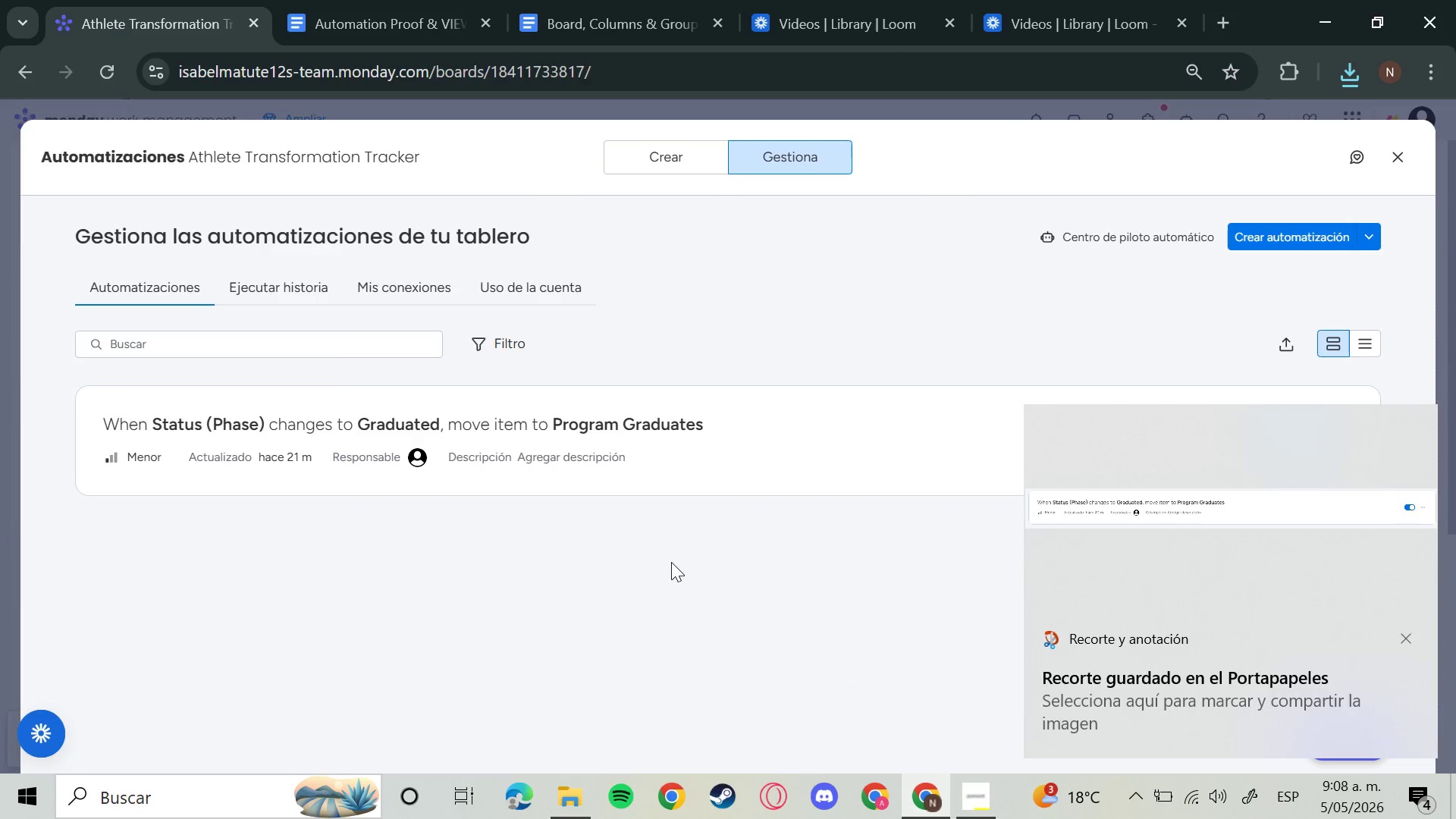 
left_click([615, 414])
 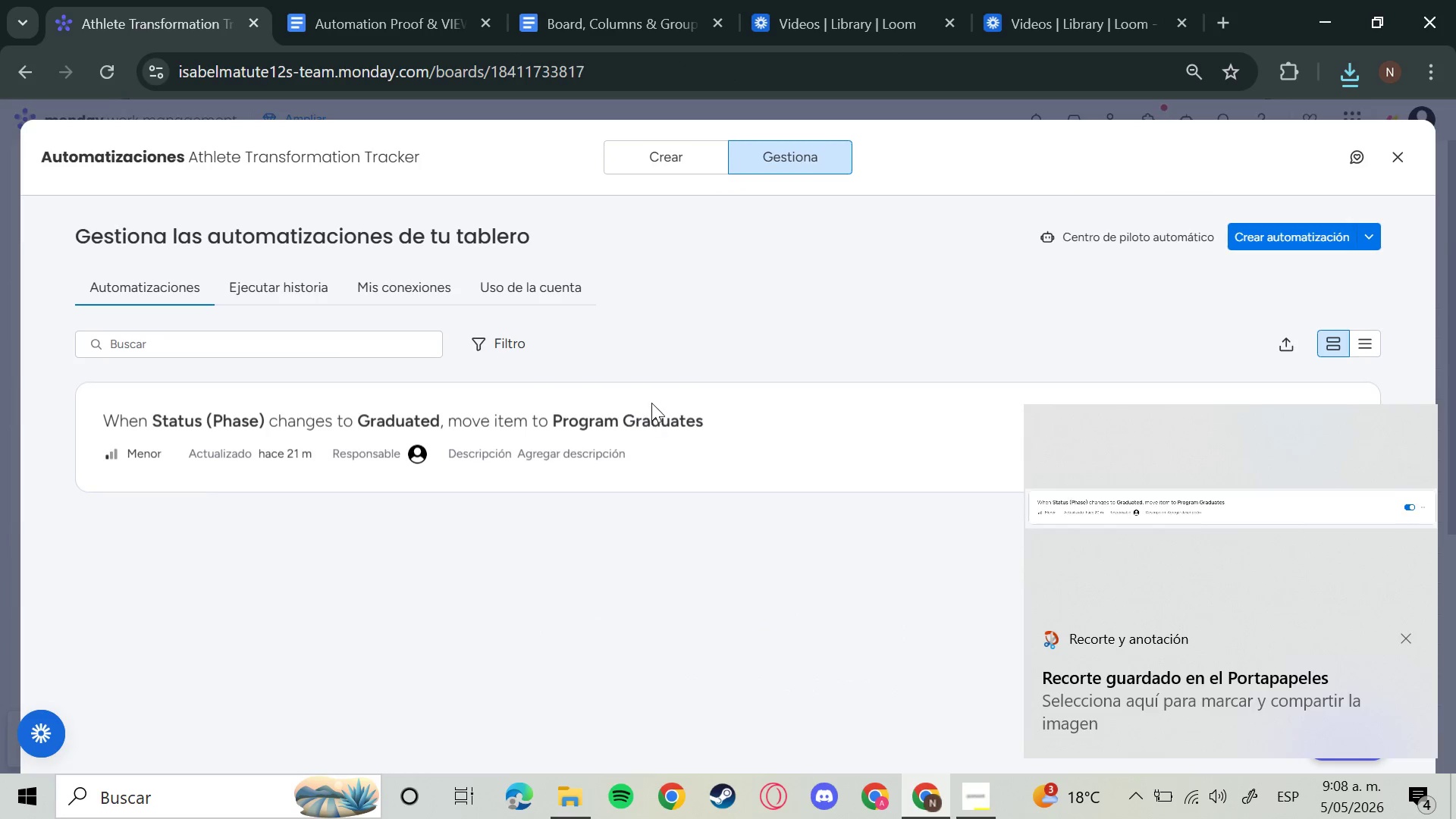 
left_click([651, 403])
 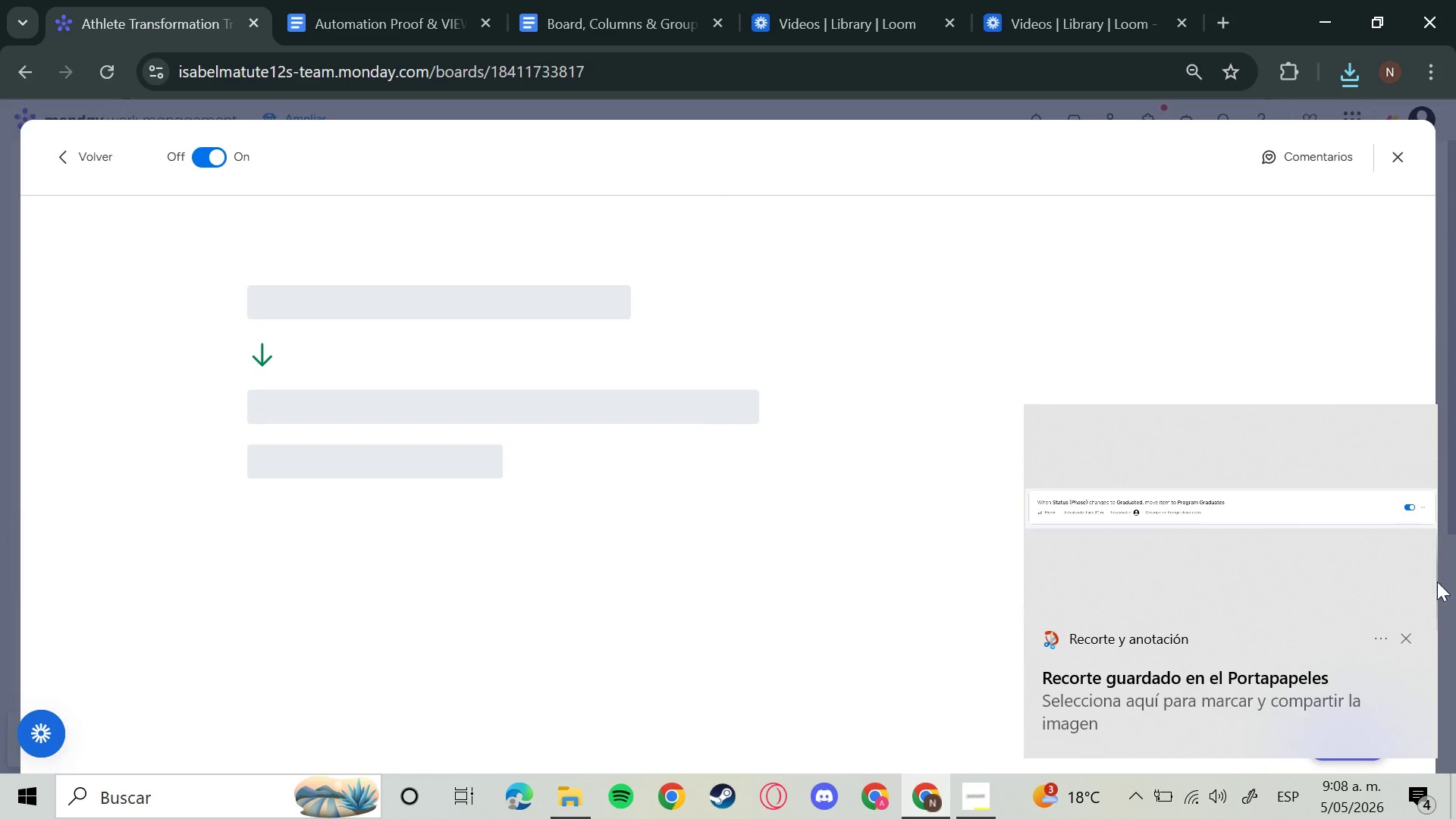 
left_click([1397, 632])
 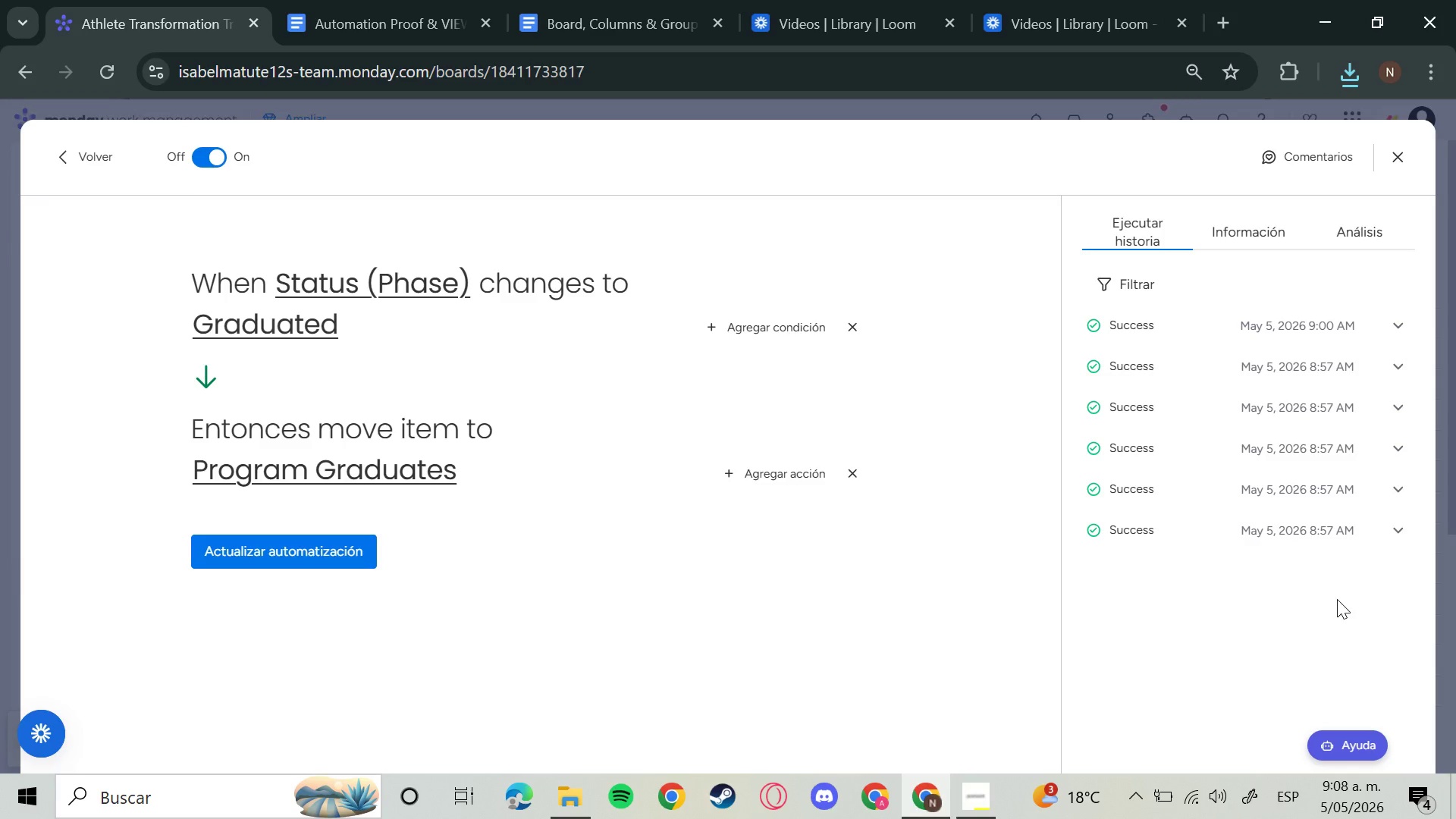 
key(Meta+Shift+S)
 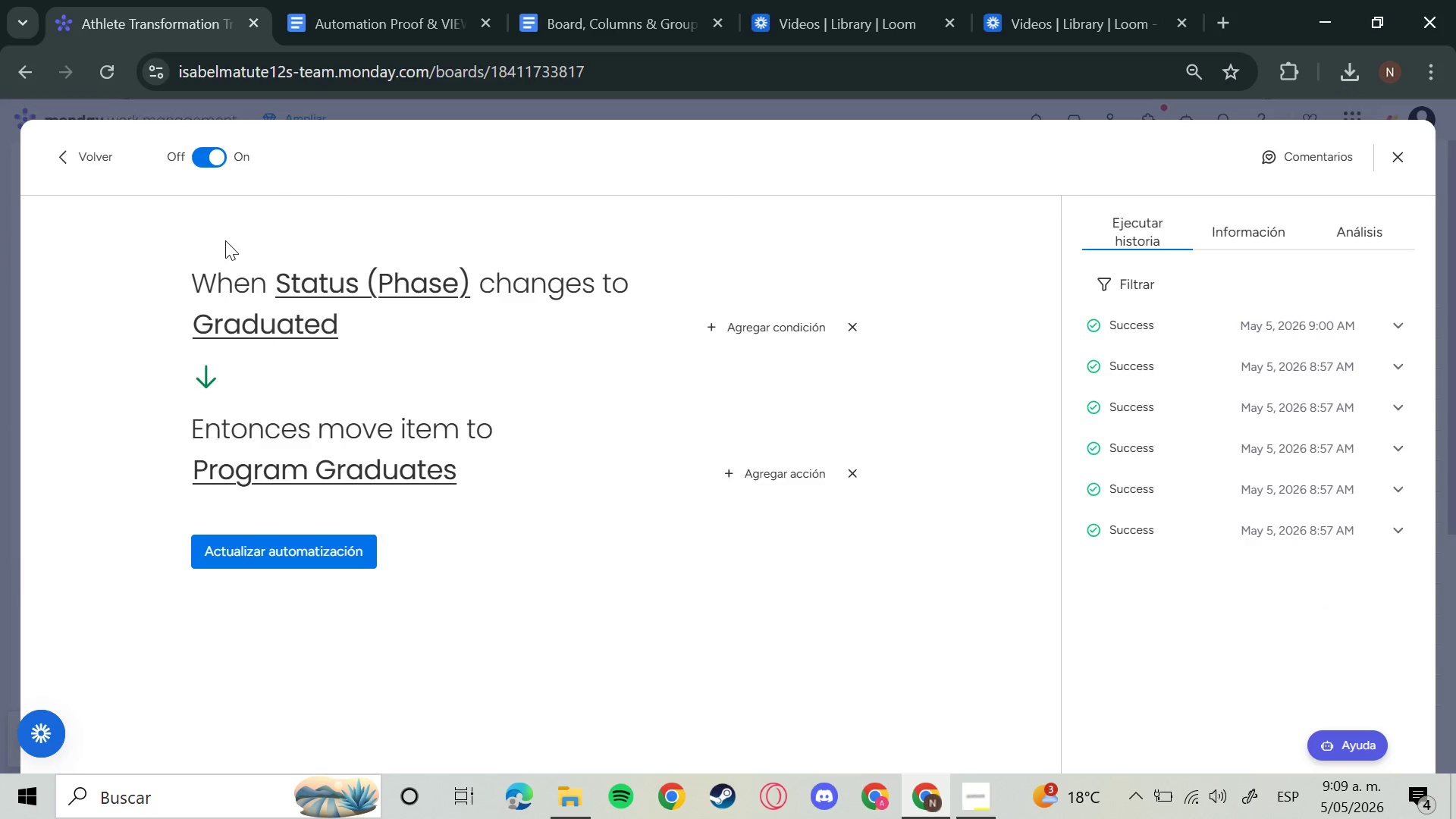 
hold_key(key=MetaLeft, duration=1.06)
 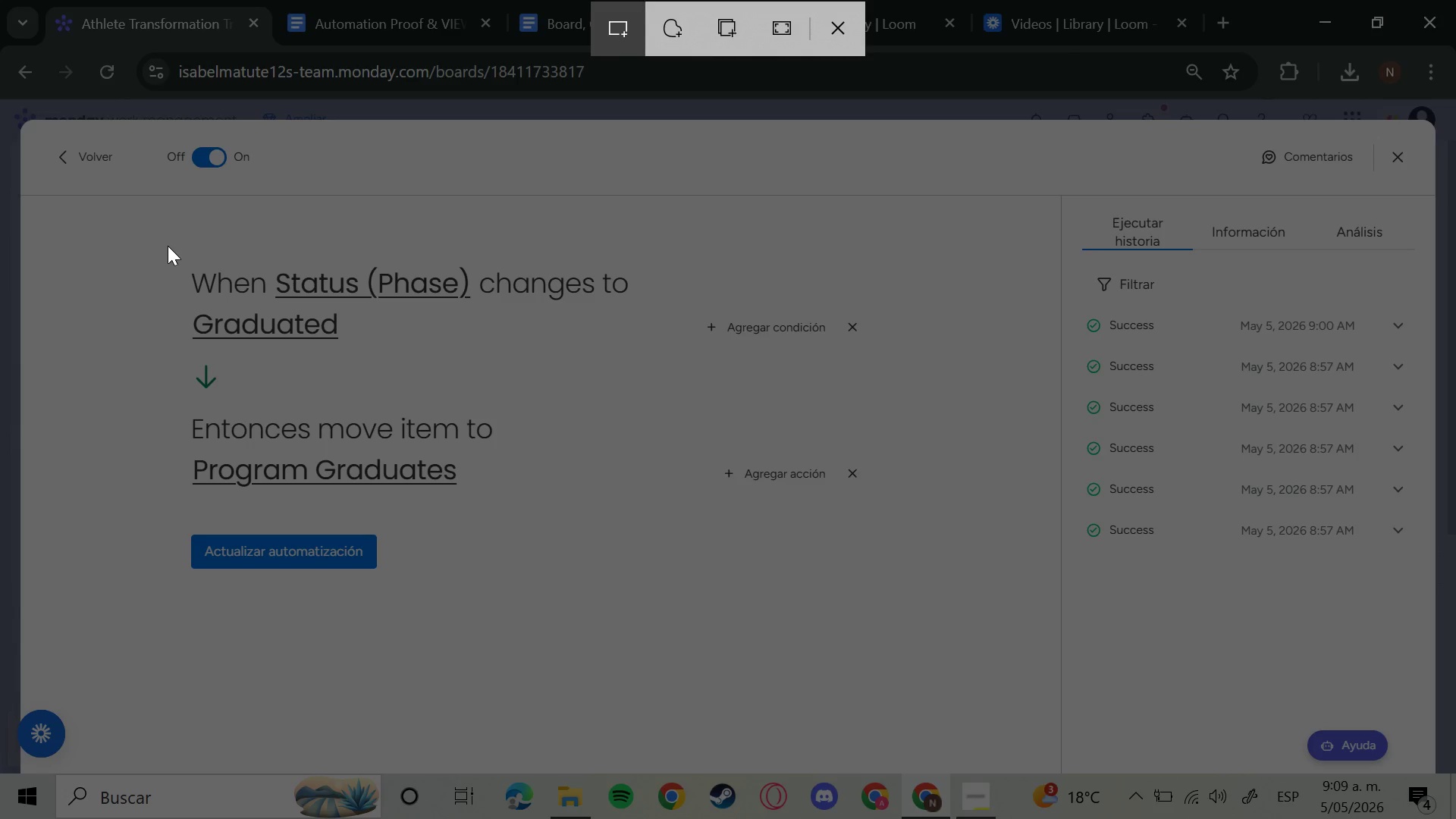 
left_click_drag(start_coordinate=[168, 246], to_coordinate=[893, 630])
 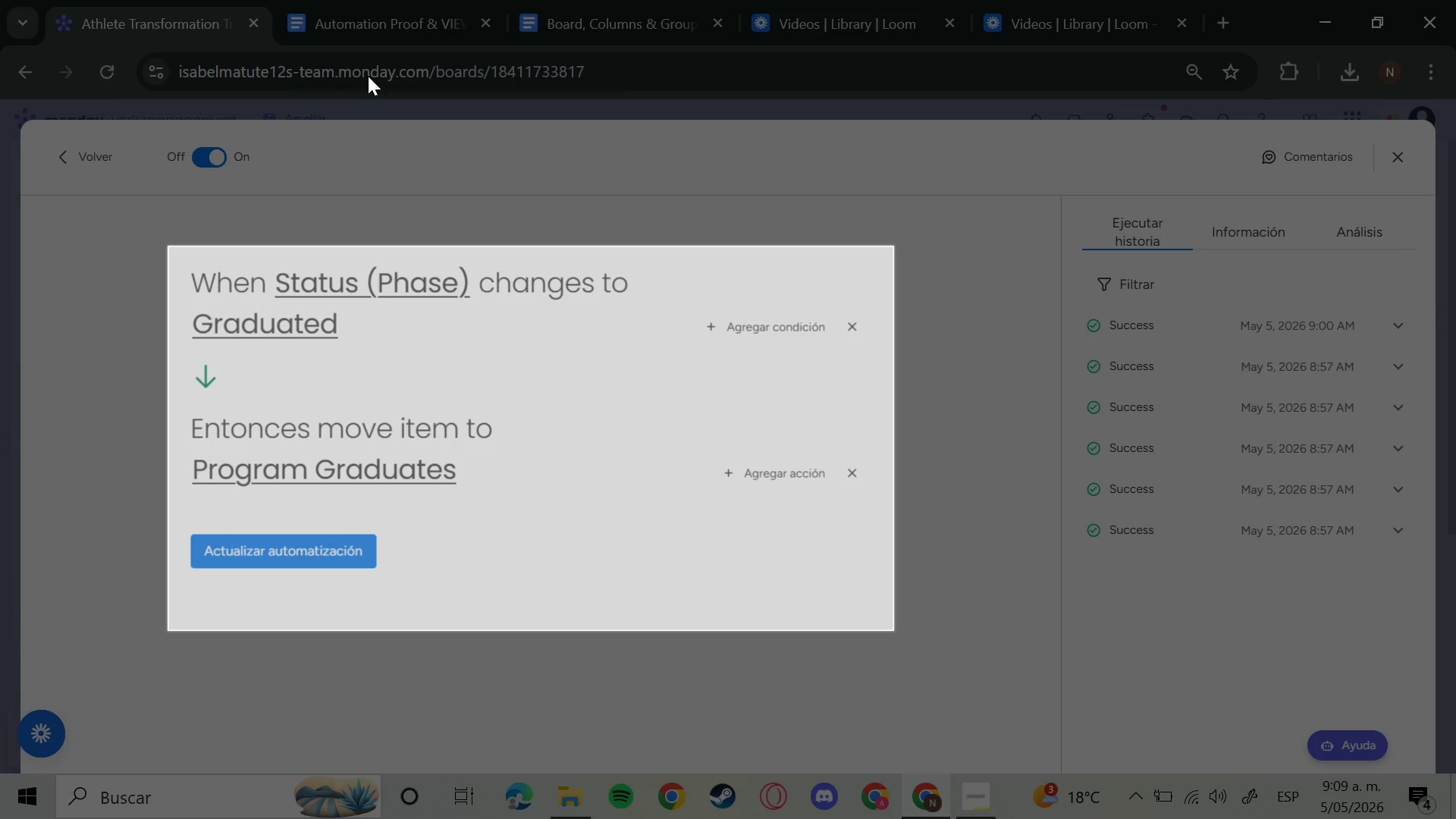 
left_click([352, 9])
 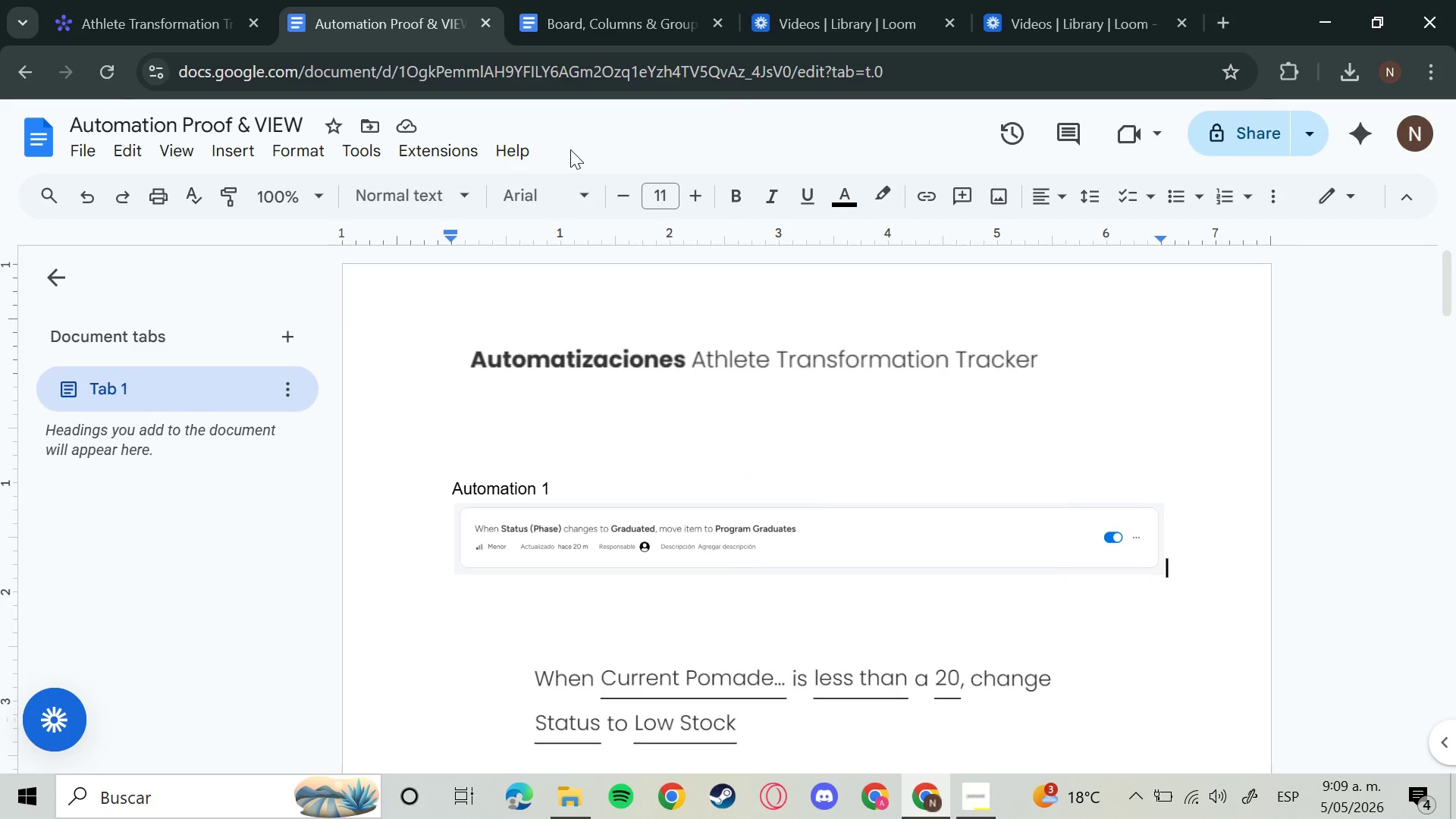 
left_click([783, 628])
 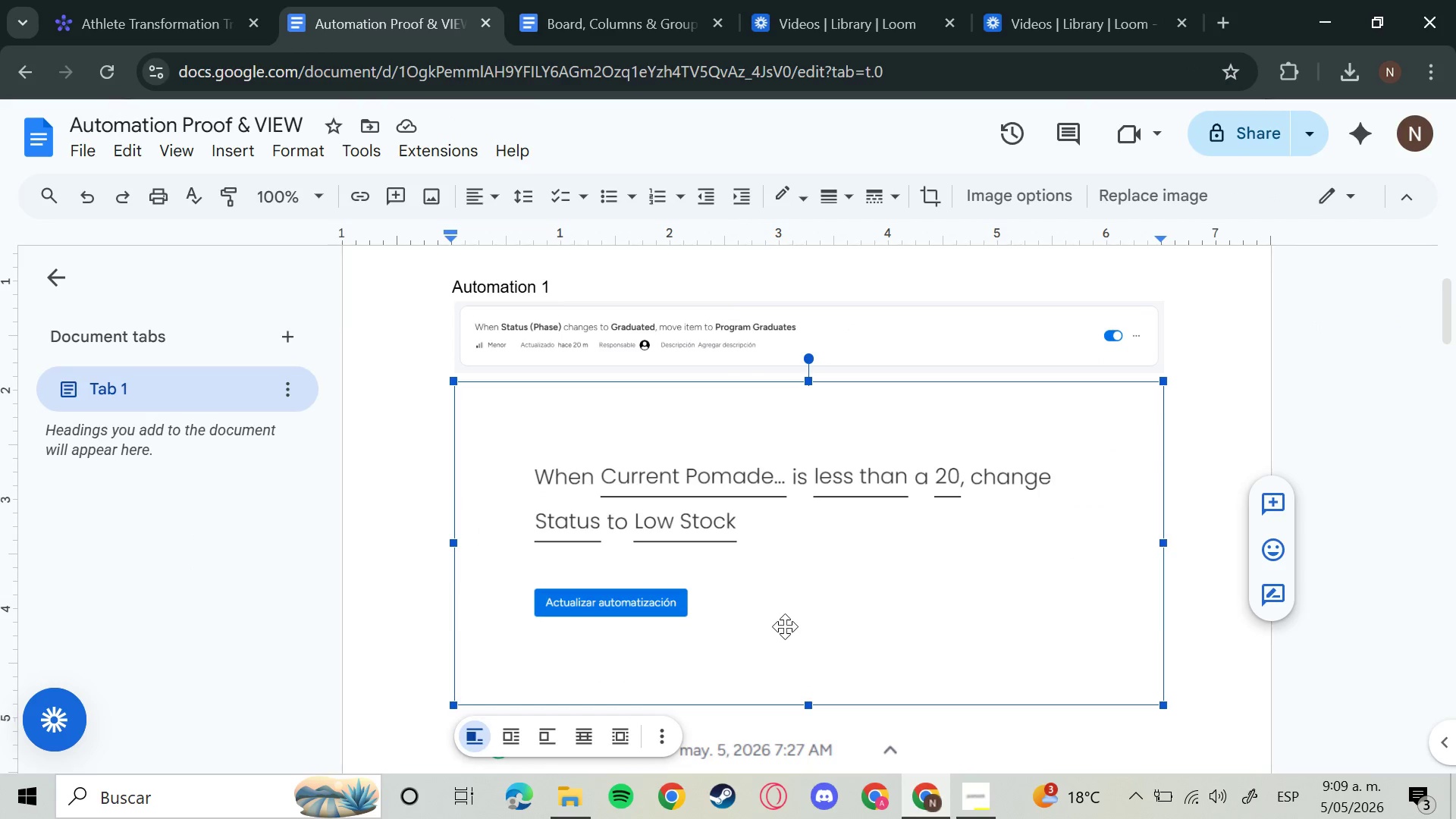 
key(Backspace)
 